 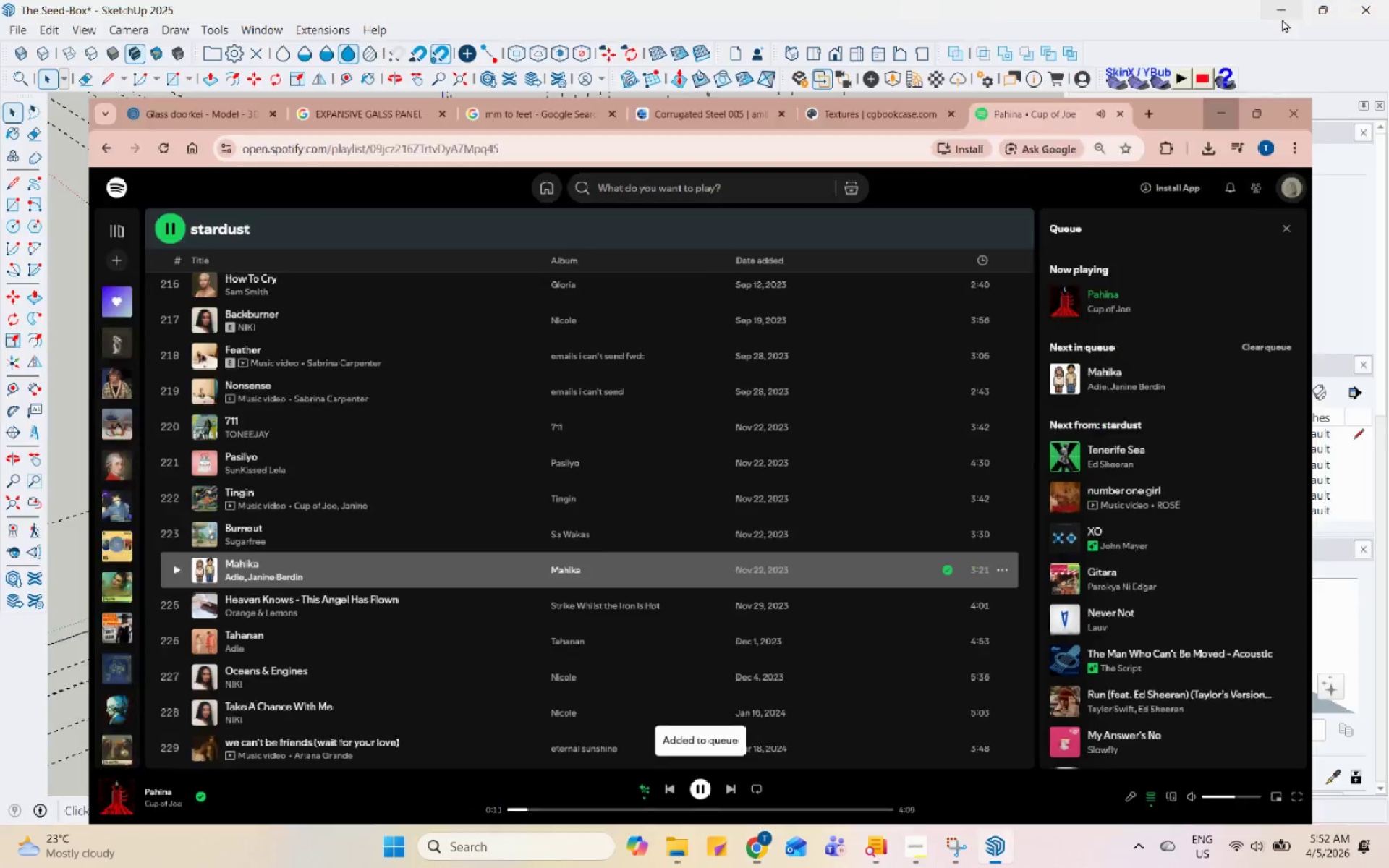 
scroll: coordinate [790, 423], scroll_direction: up, amount: 10.0
 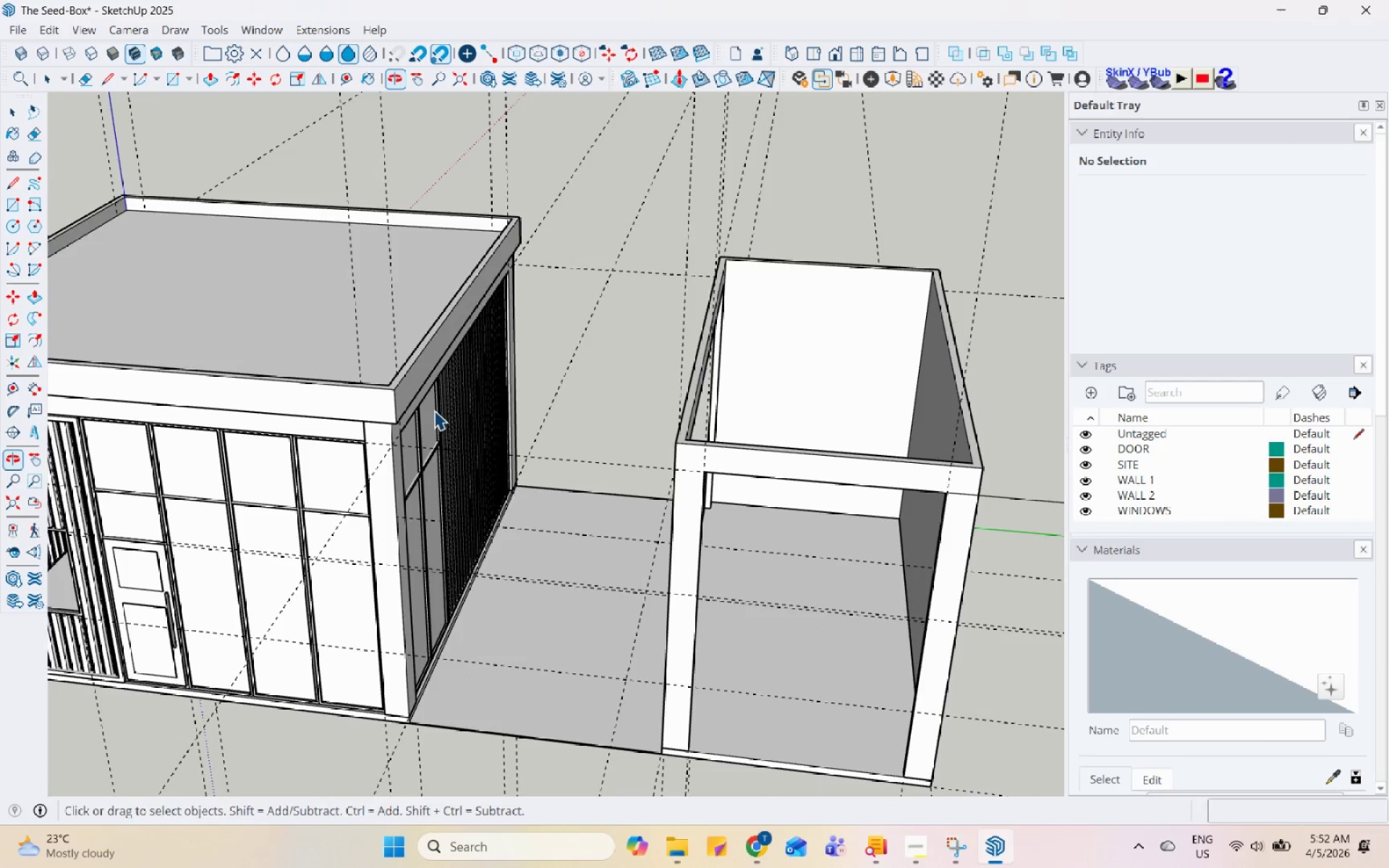 
scroll: coordinate [438, 414], scroll_direction: down, amount: 4.0
 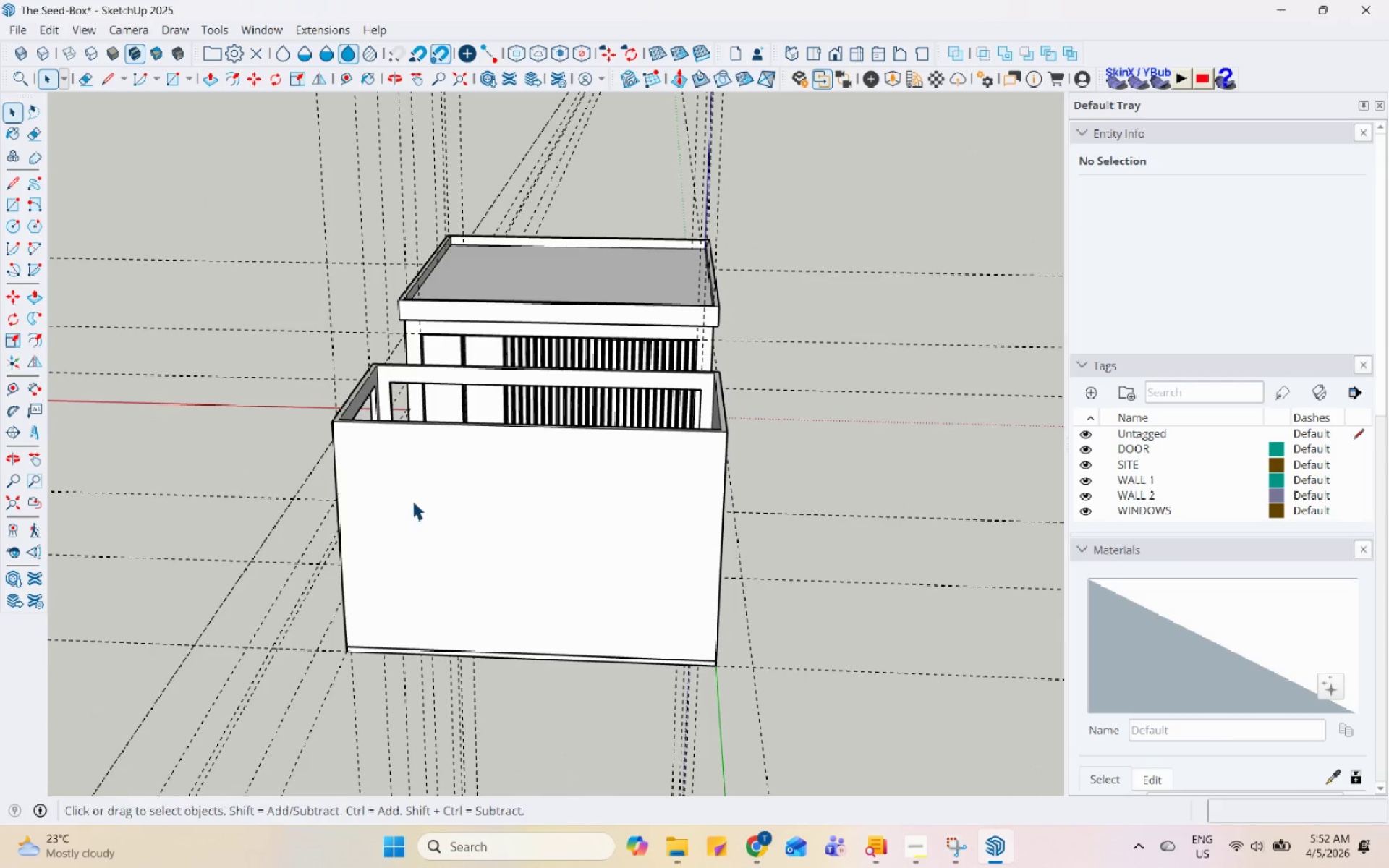 
double_click([446, 507])
 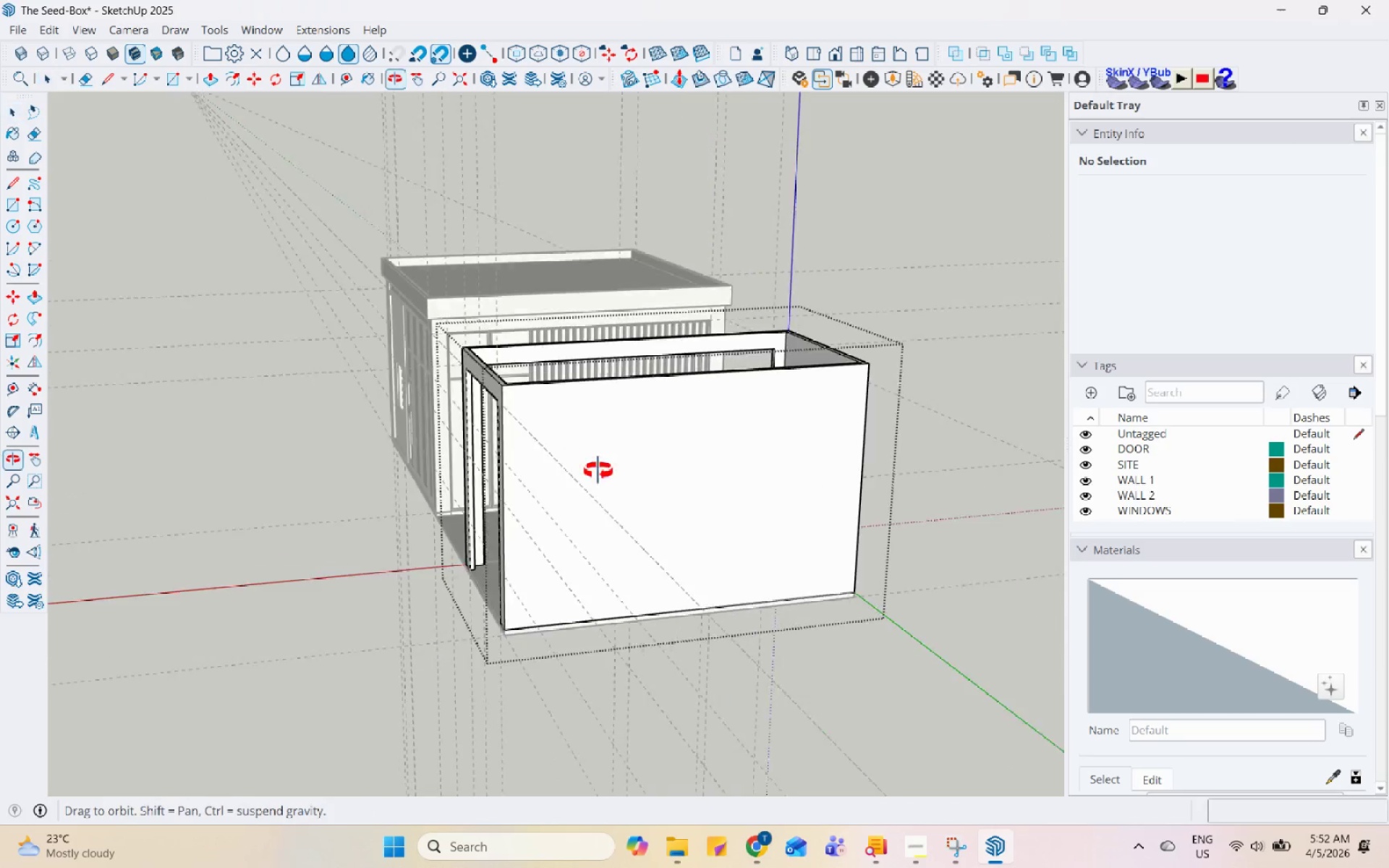 
left_click([601, 471])
 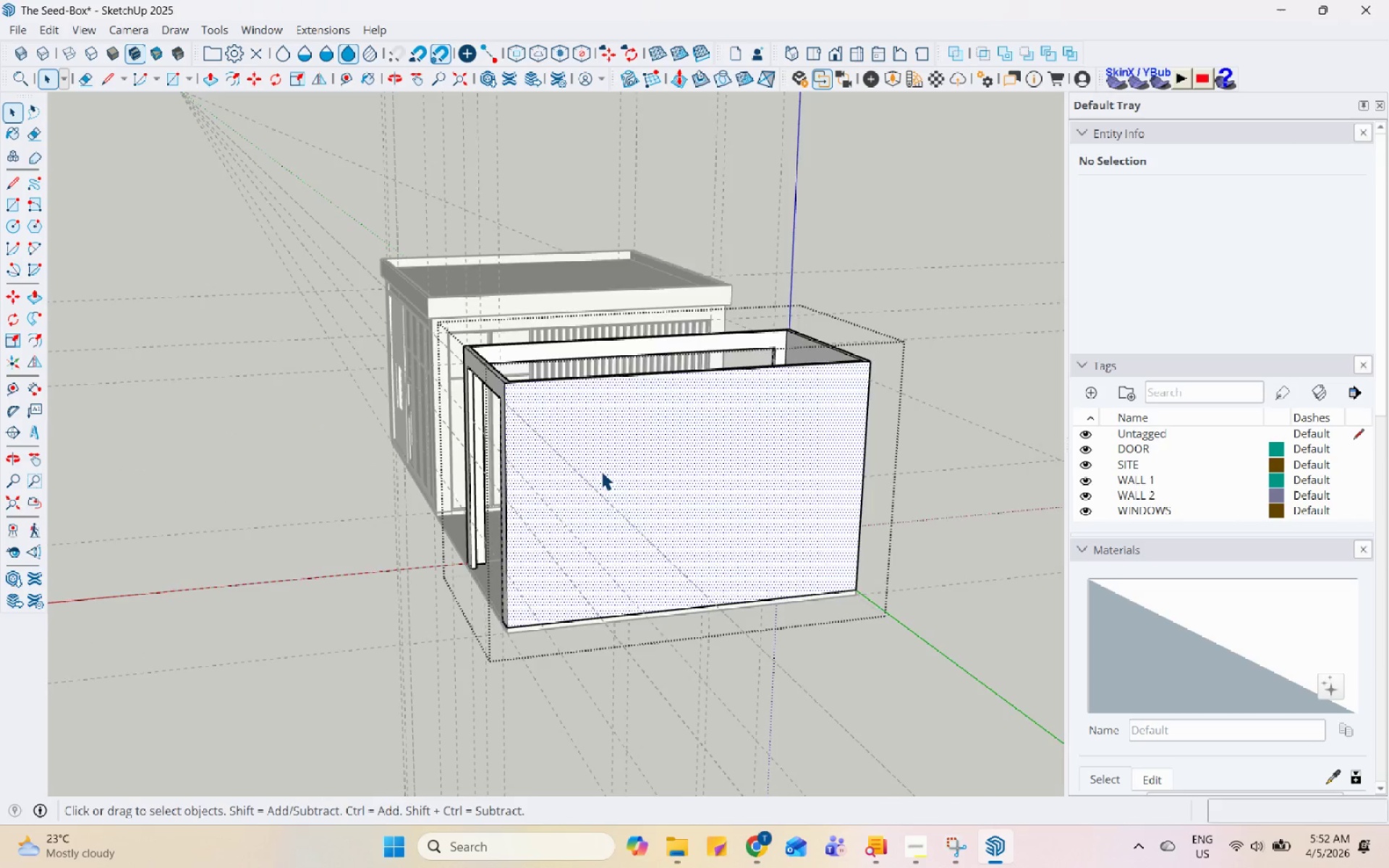 
scroll: coordinate [605, 472], scroll_direction: up, amount: 4.0
 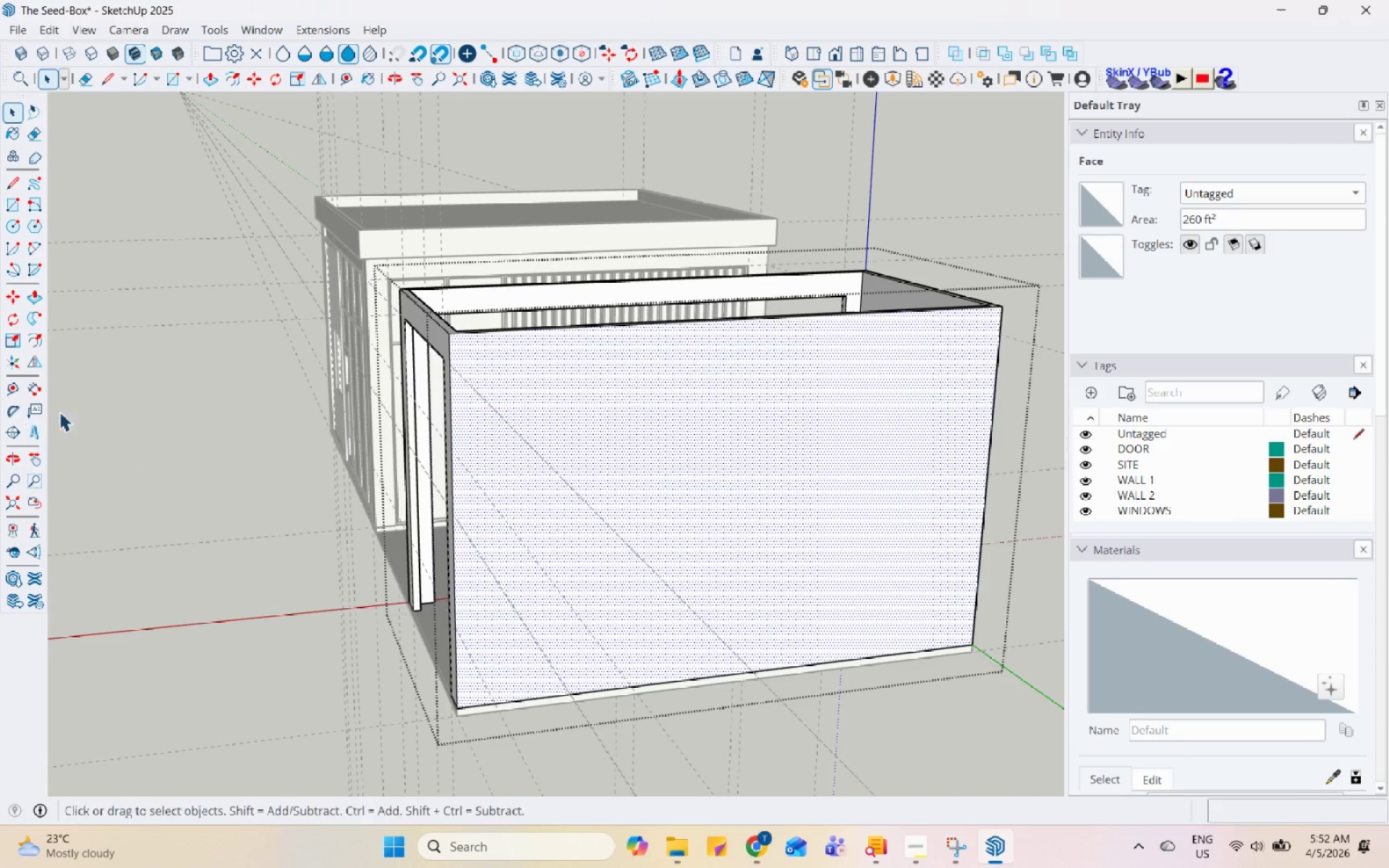 
key(Escape)
 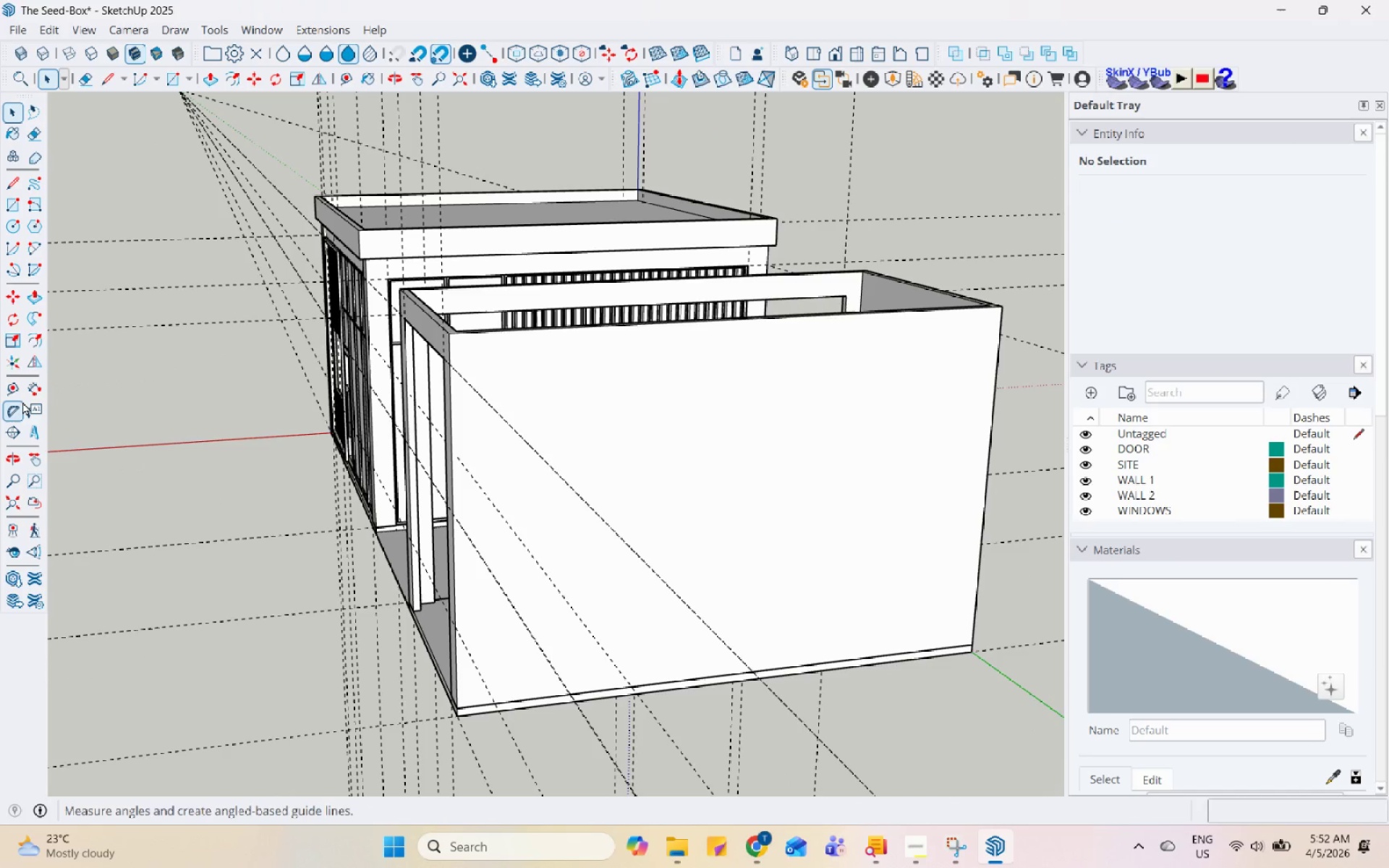 
left_click([6, 391])
 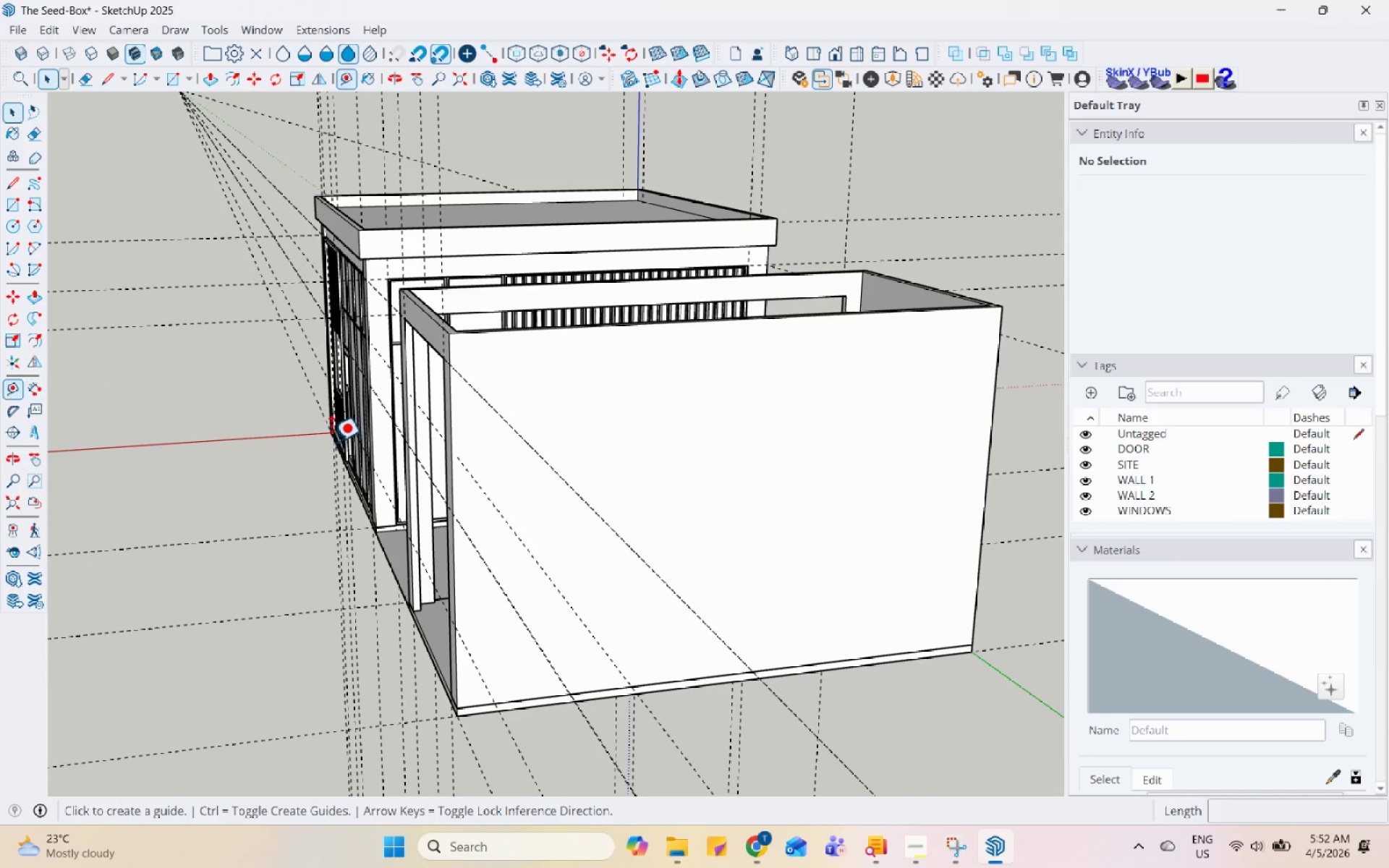 
scroll: coordinate [477, 516], scroll_direction: up, amount: 4.0
 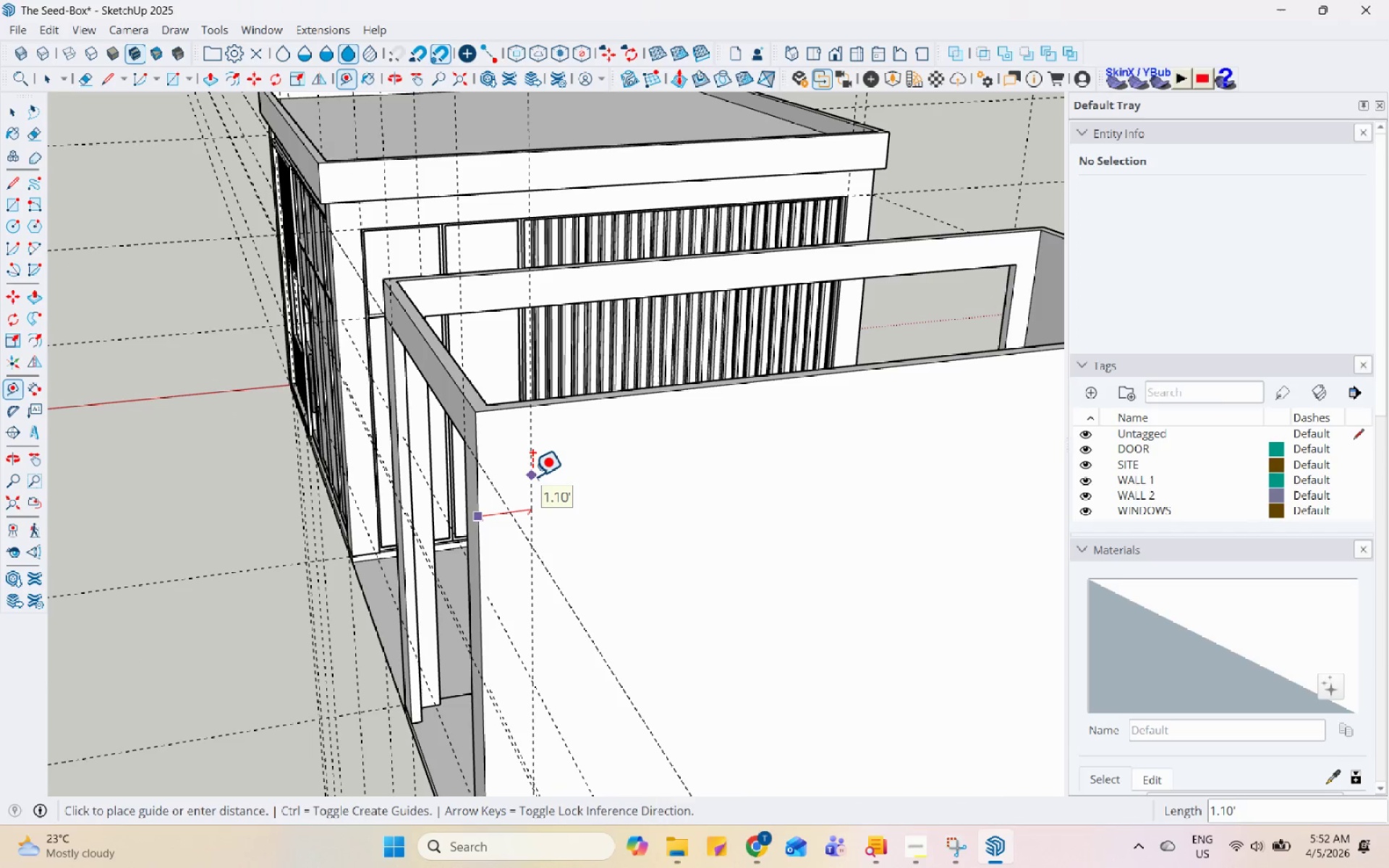 
key(Numpad1)
 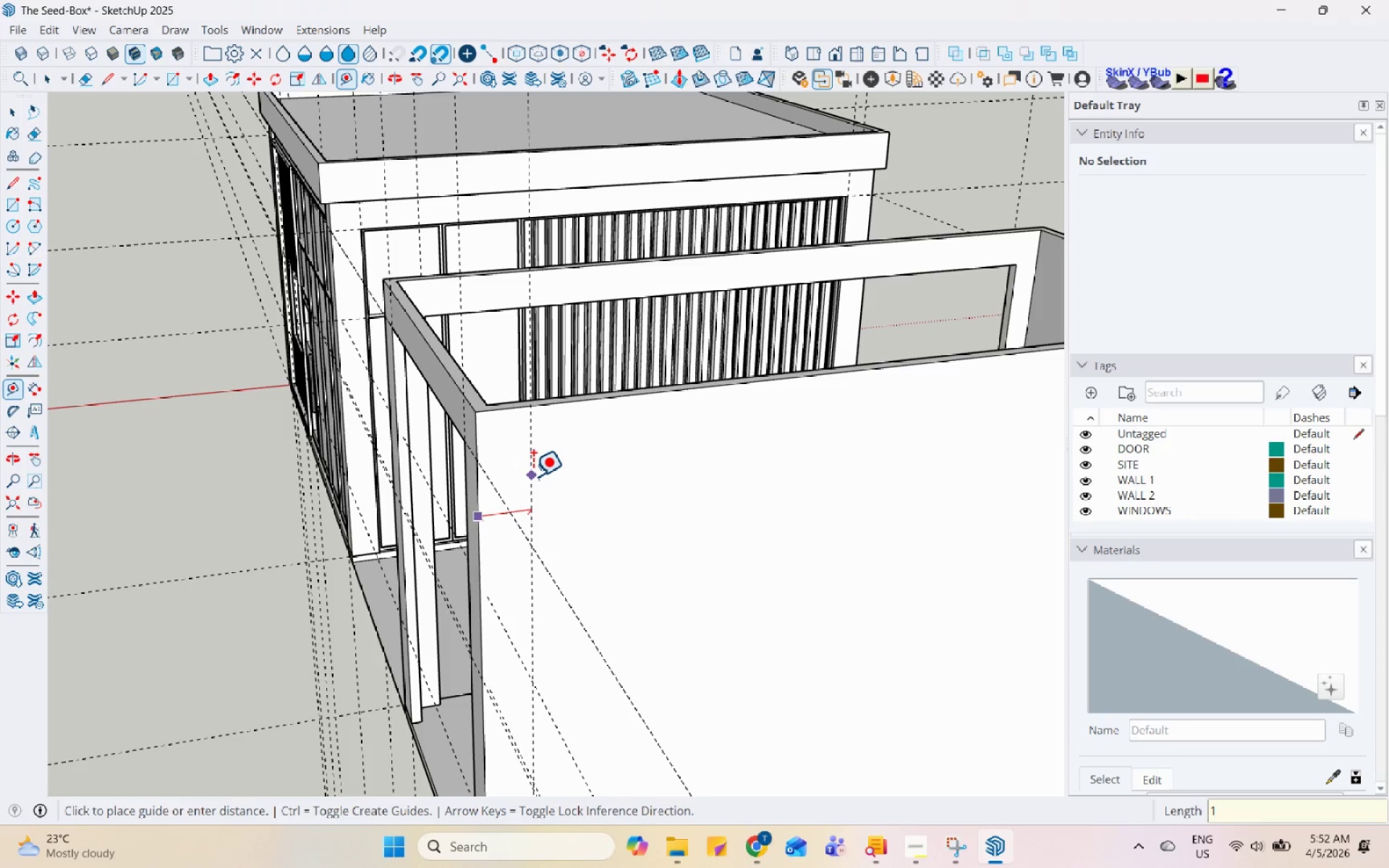 
key(Enter)
 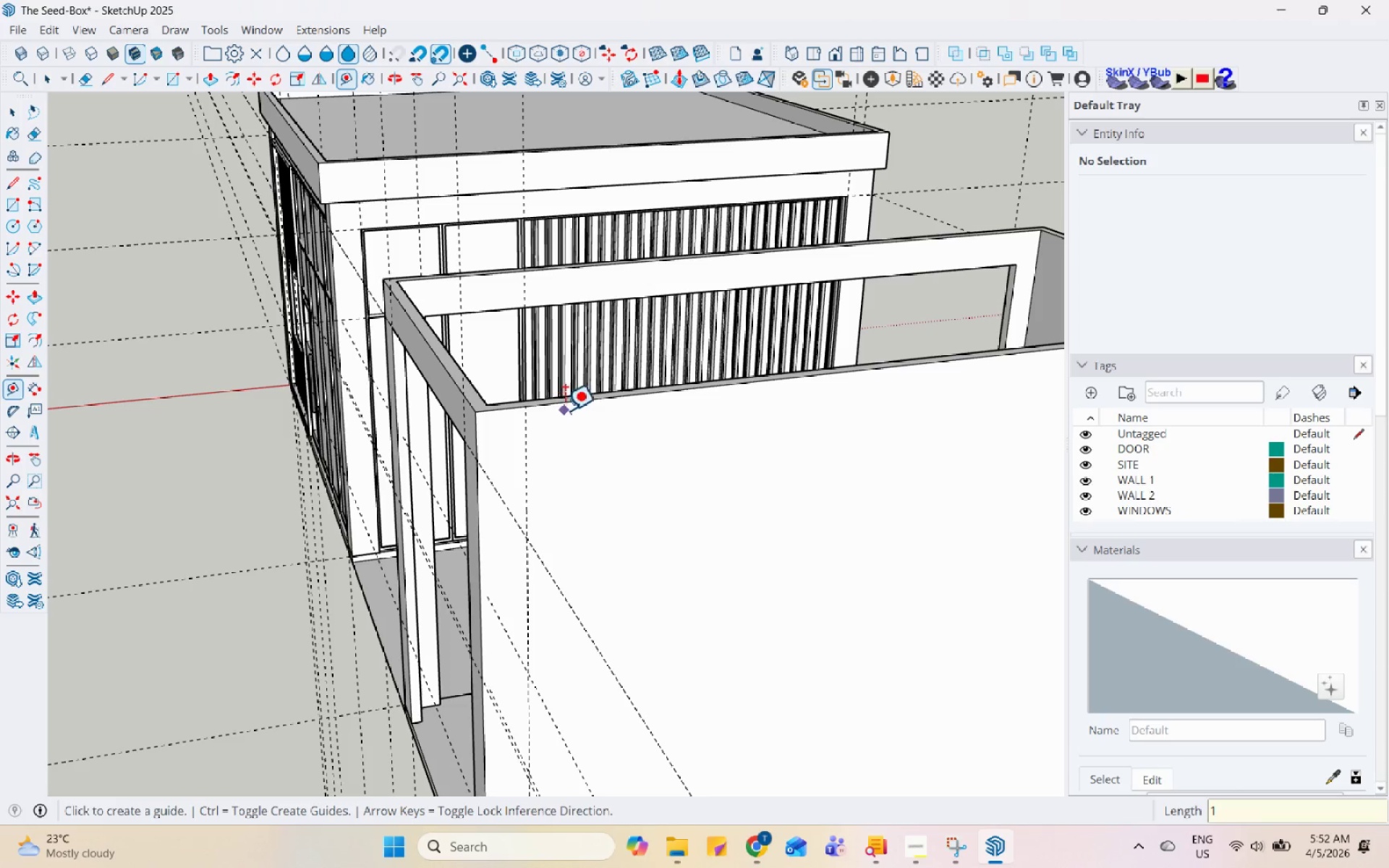 
left_click([568, 404])
 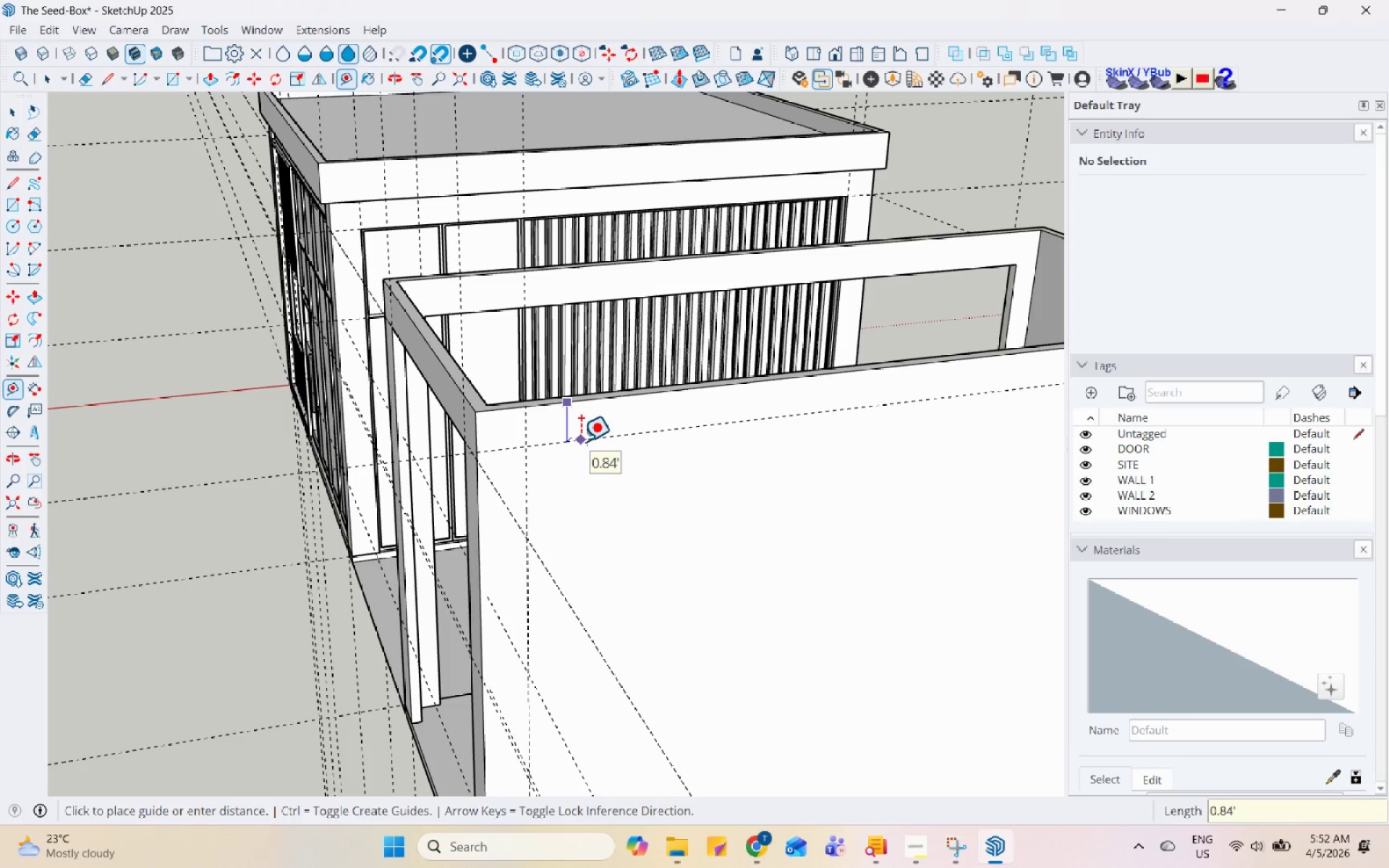 
key(Numpad1)
 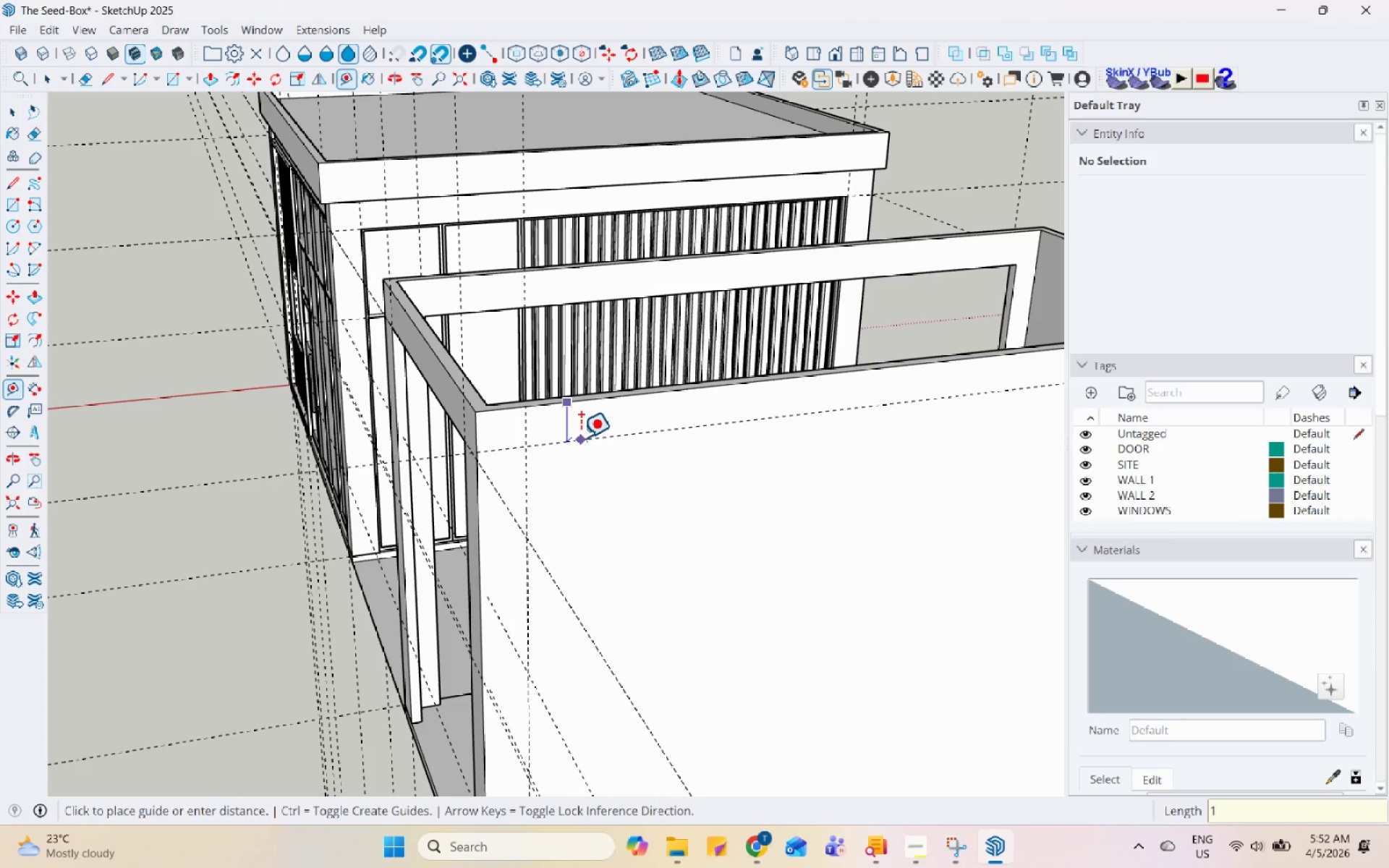 
key(Enter)
 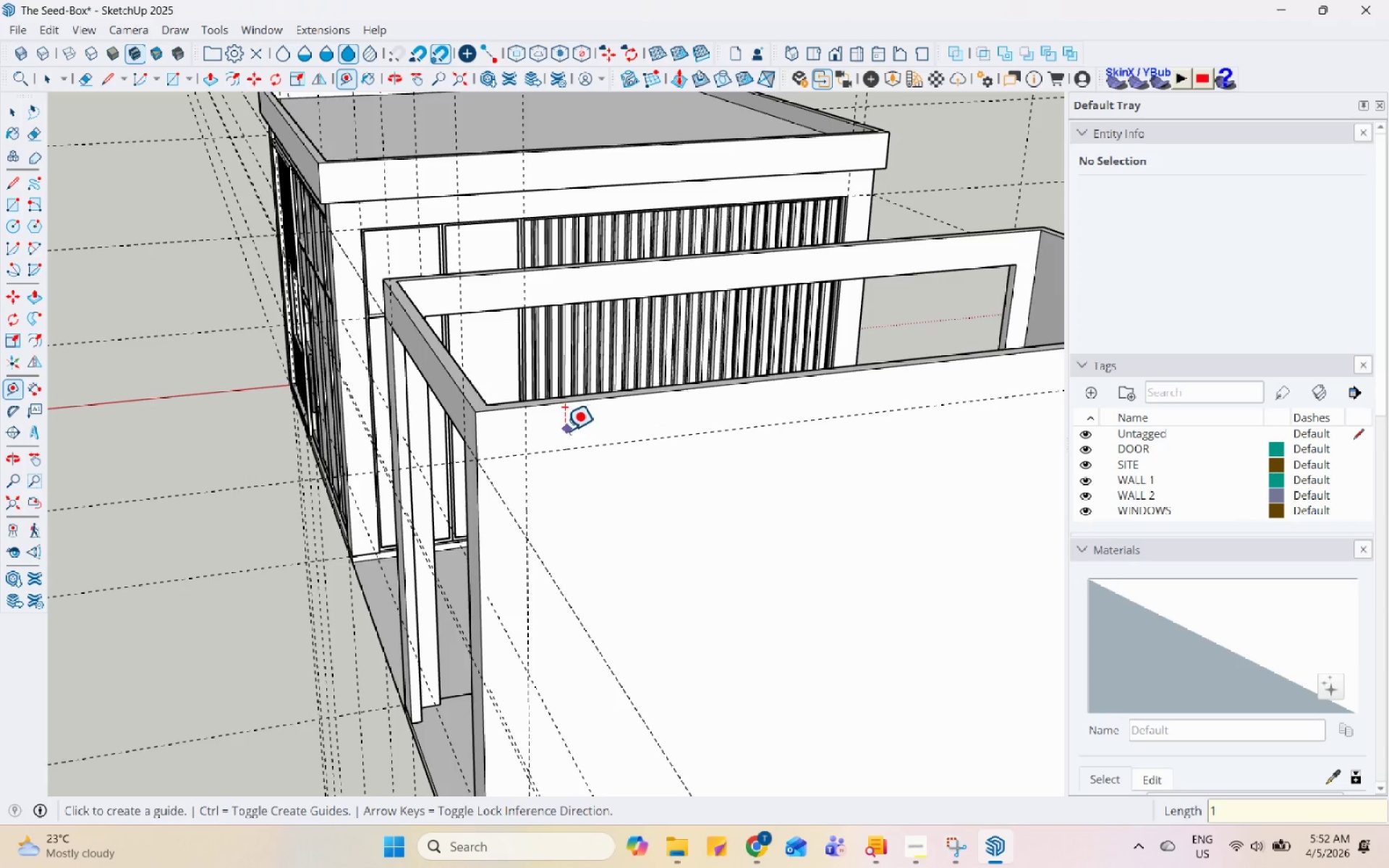 
scroll: coordinate [561, 433], scroll_direction: down, amount: 4.0
 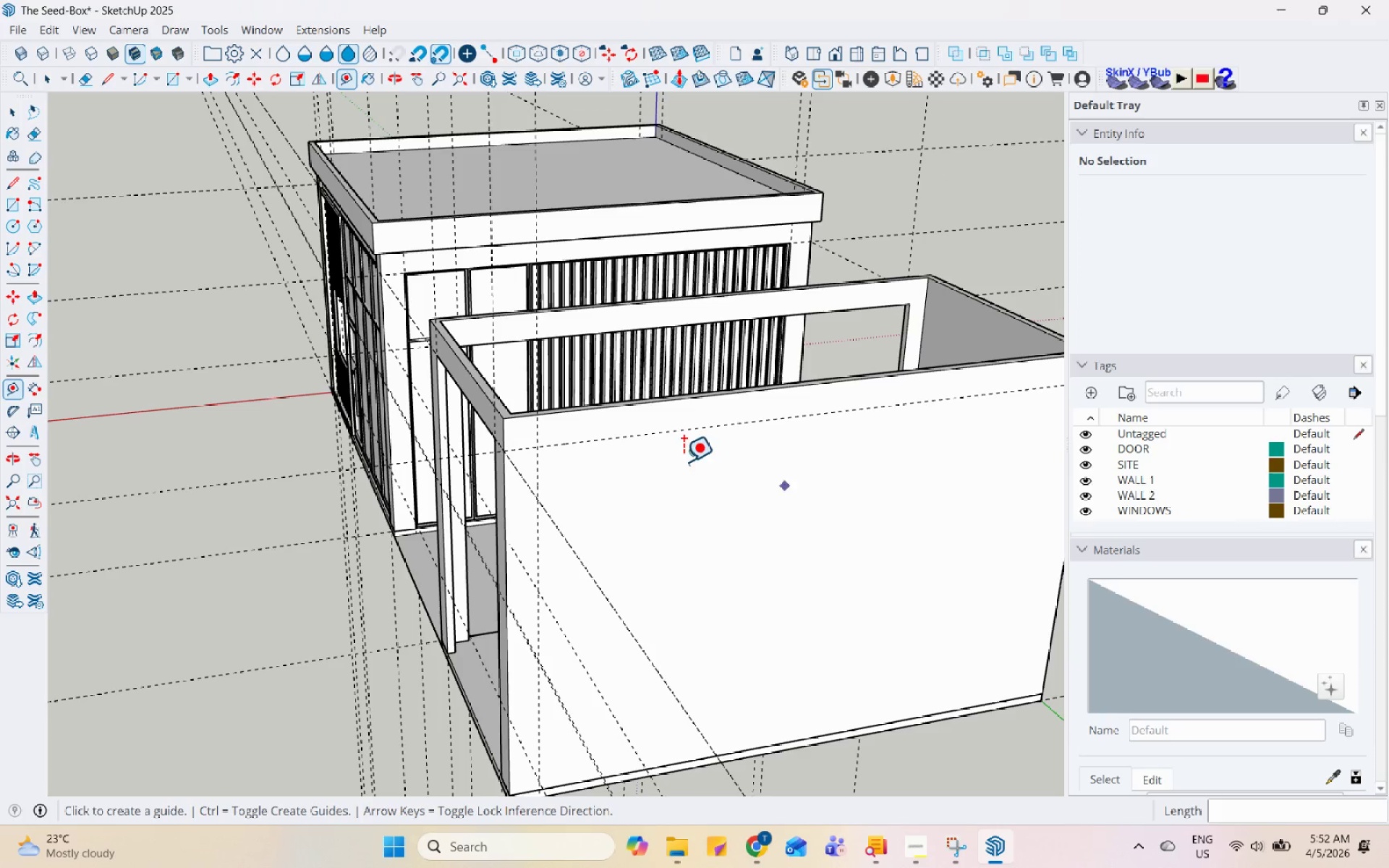 
scroll: coordinate [933, 442], scroll_direction: up, amount: 1.0
 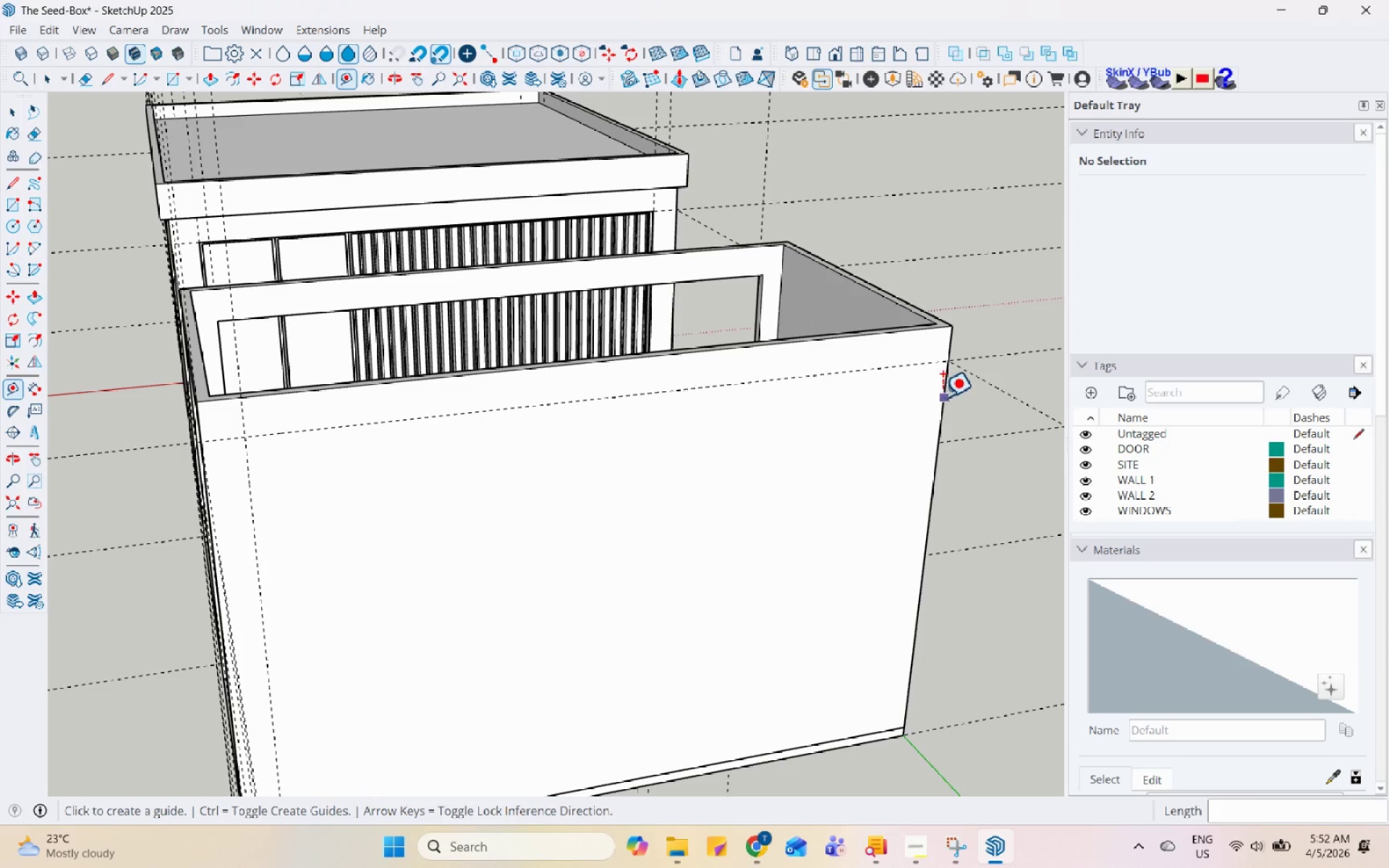 
left_click([942, 397])
 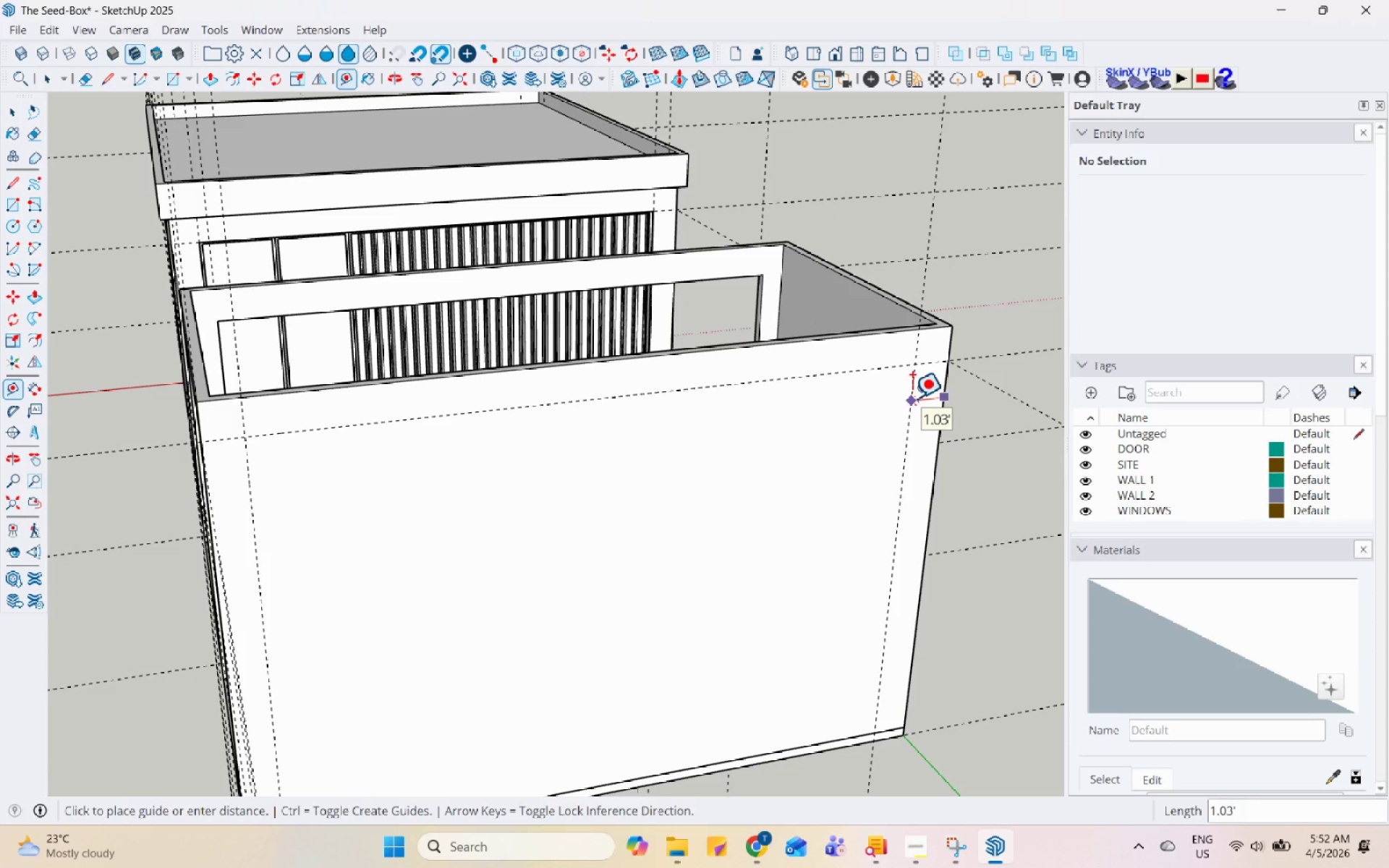 
key(Numpad1)
 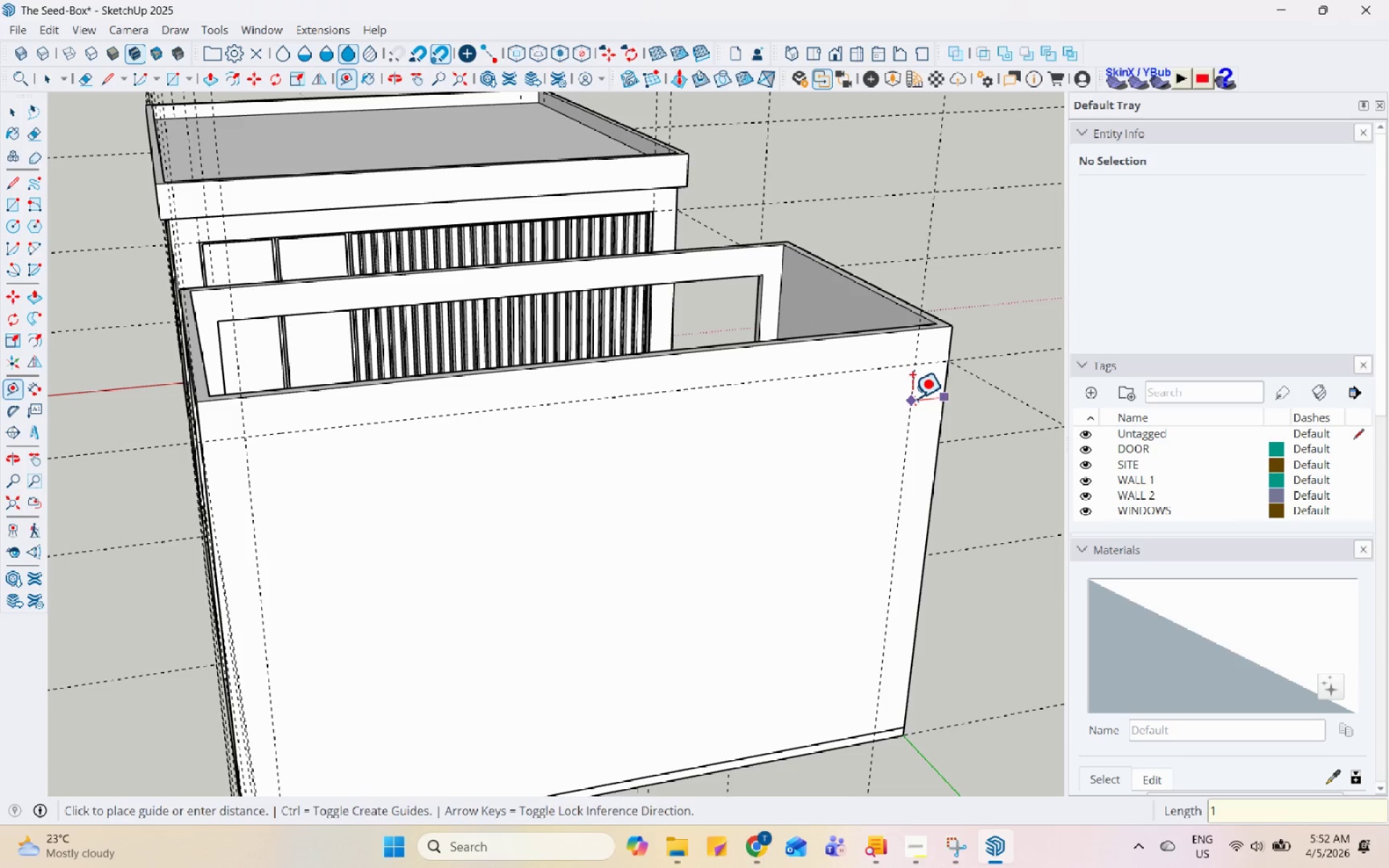 
key(Enter)
 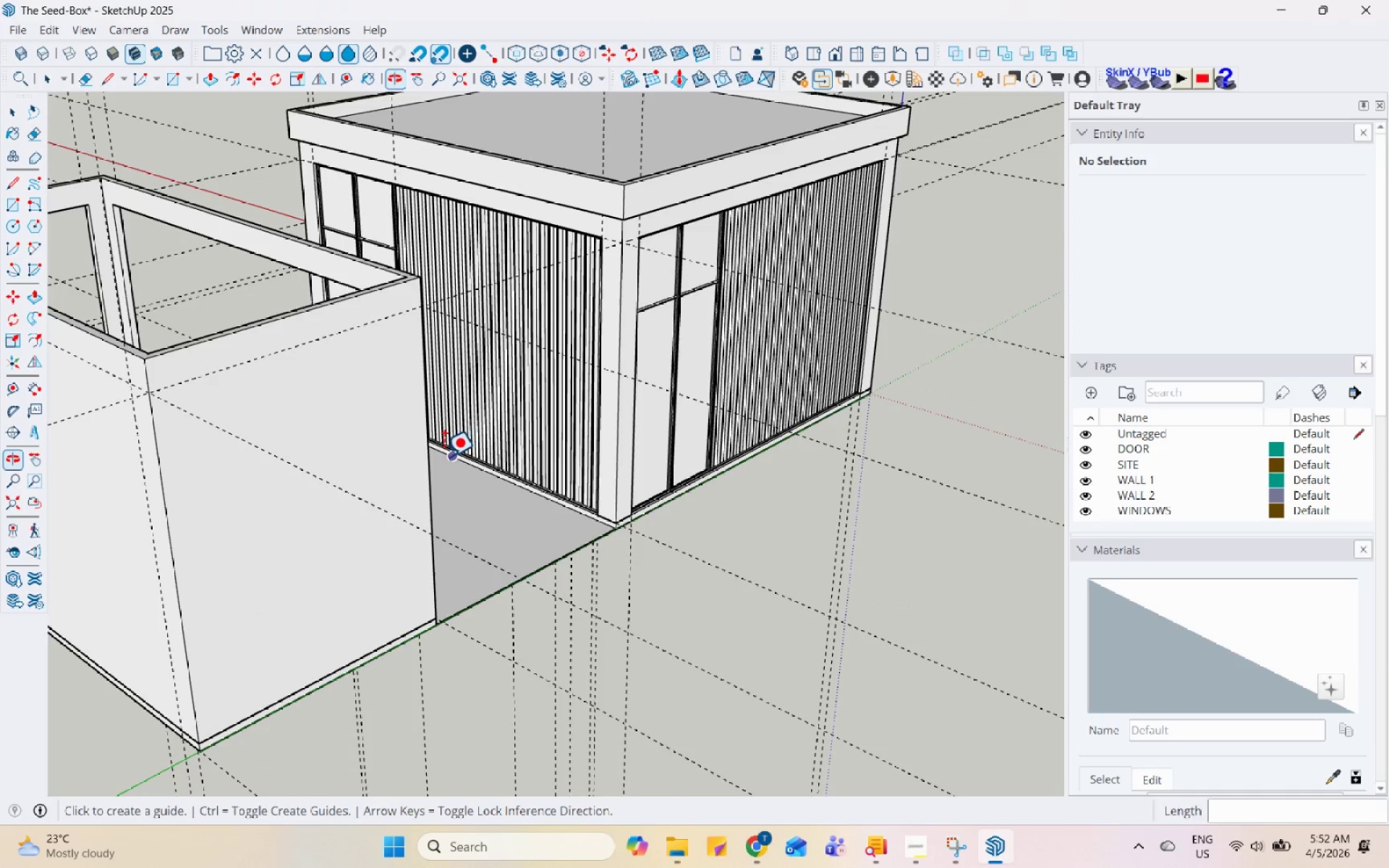 
scroll: coordinate [538, 445], scroll_direction: down, amount: 3.0
 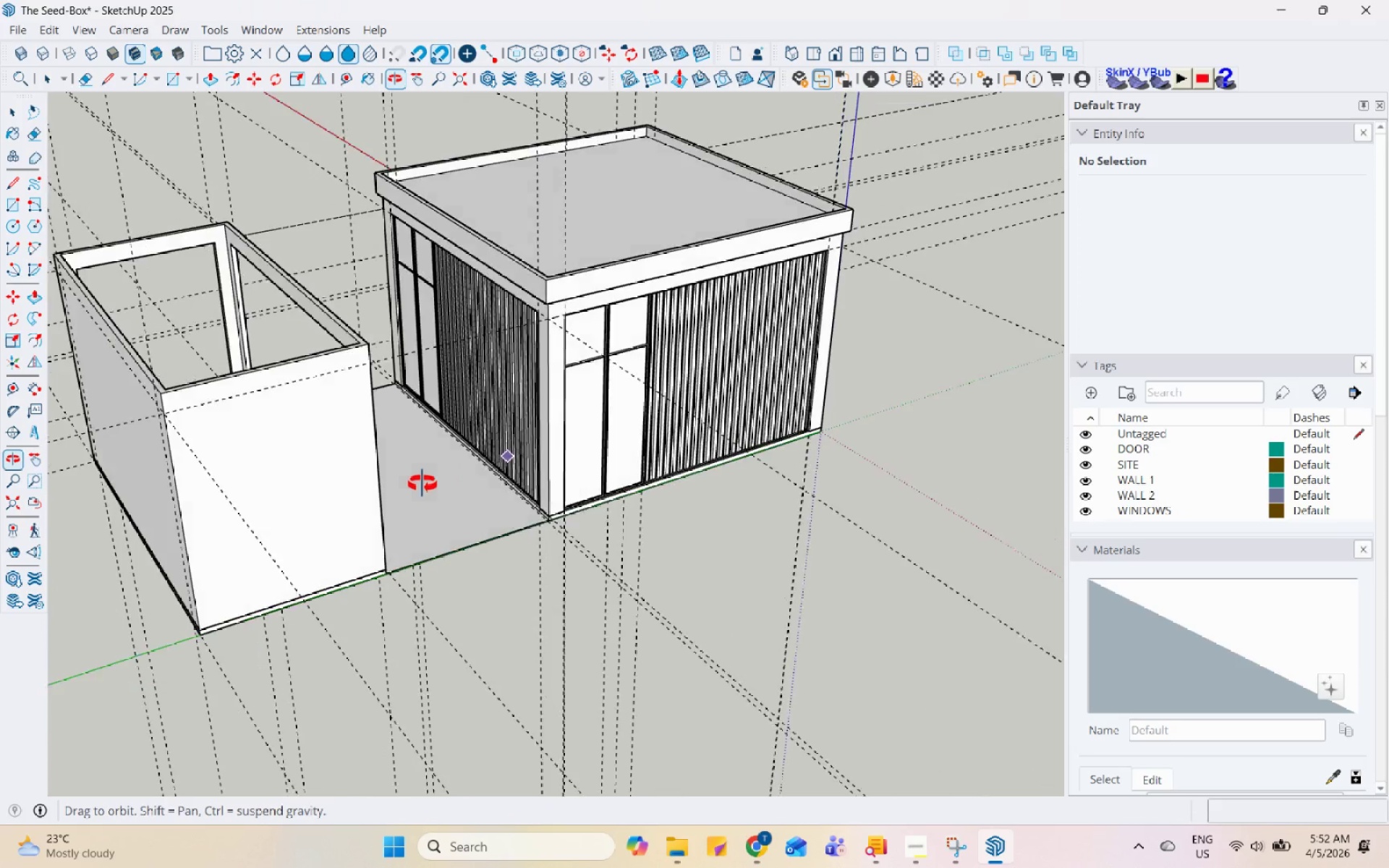 
scroll: coordinate [160, 453], scroll_direction: up, amount: 7.0
 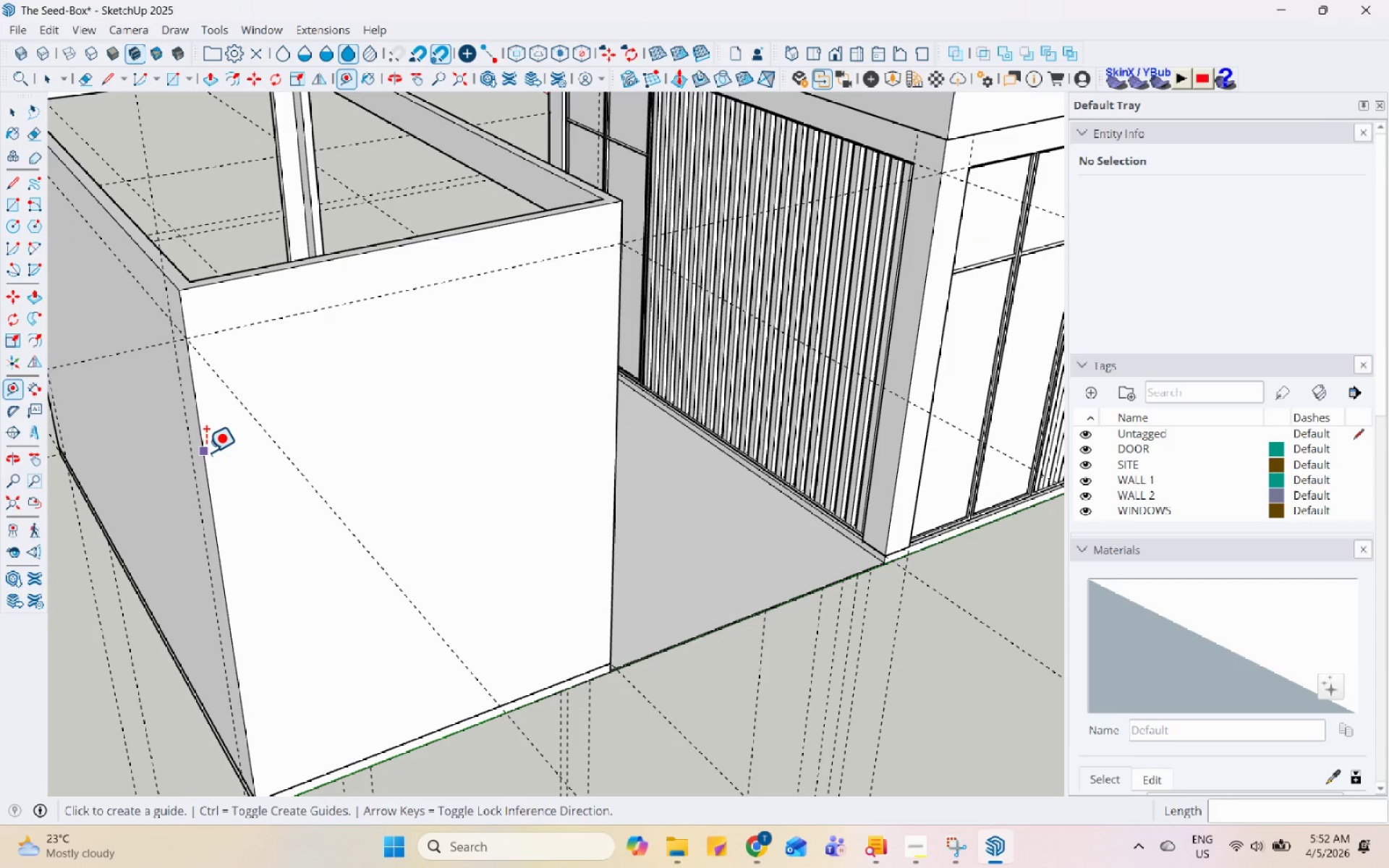 
left_click([204, 452])
 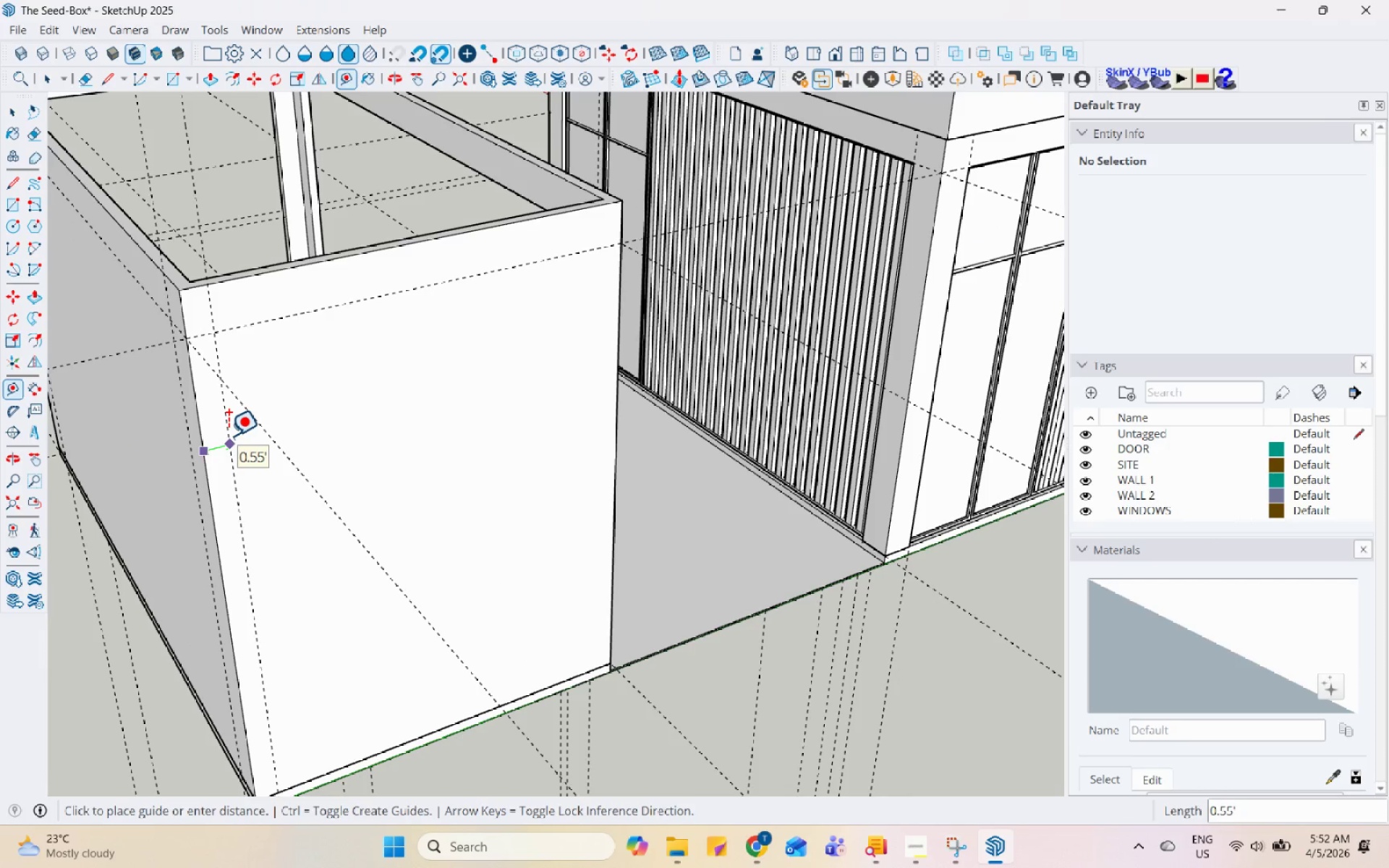 
key(Numpad1)
 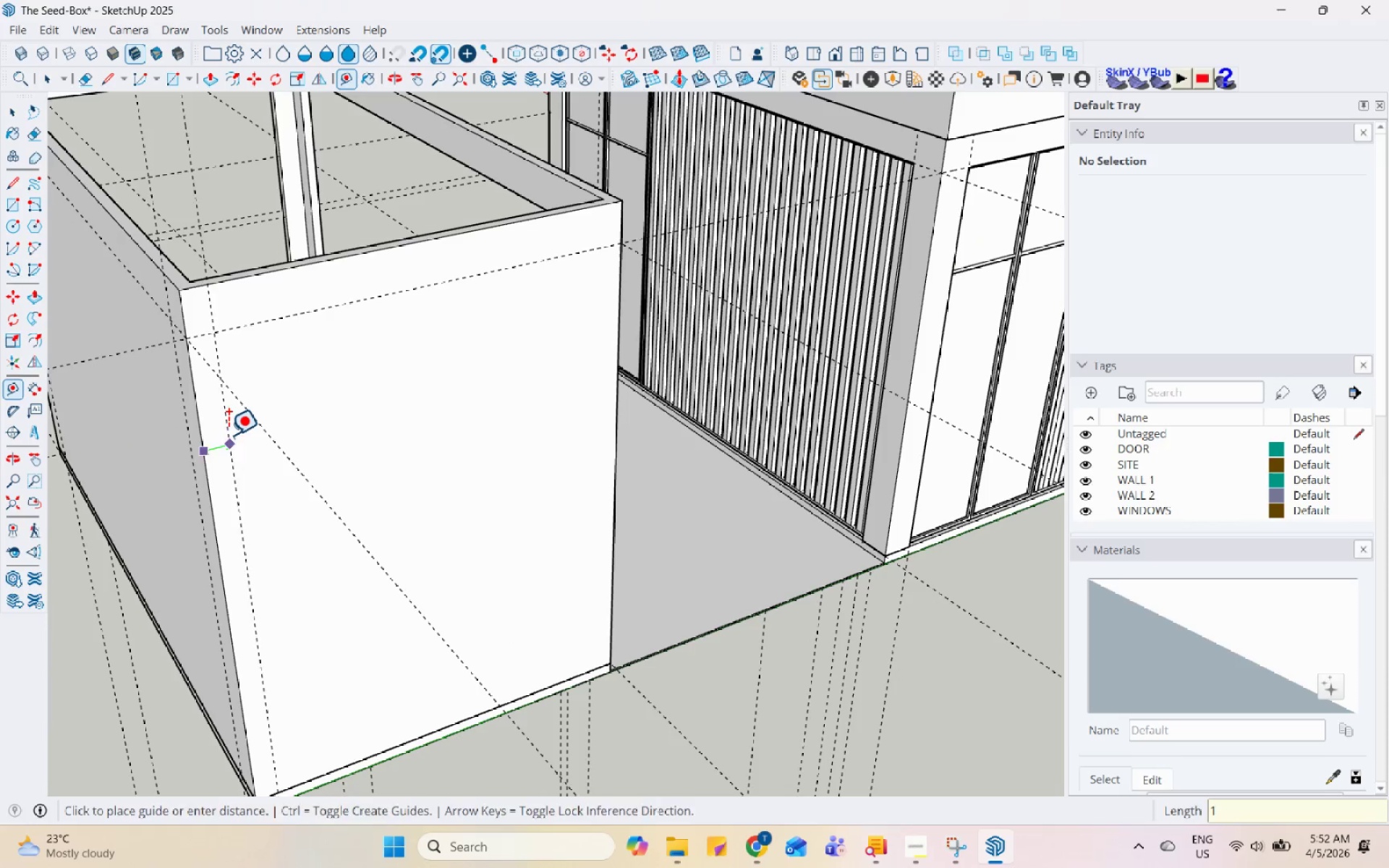 
key(Enter)
 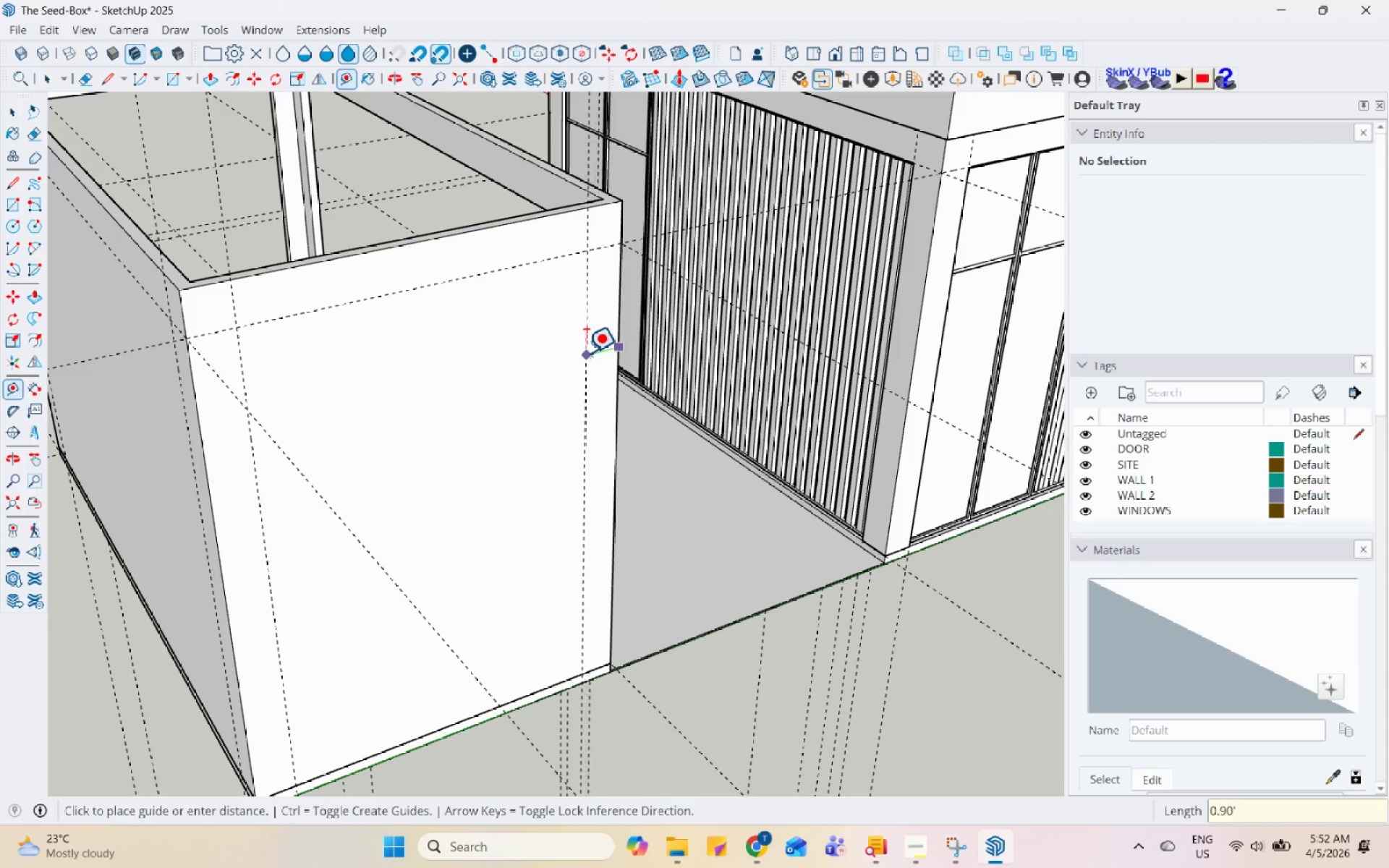 
key(Numpad1)
 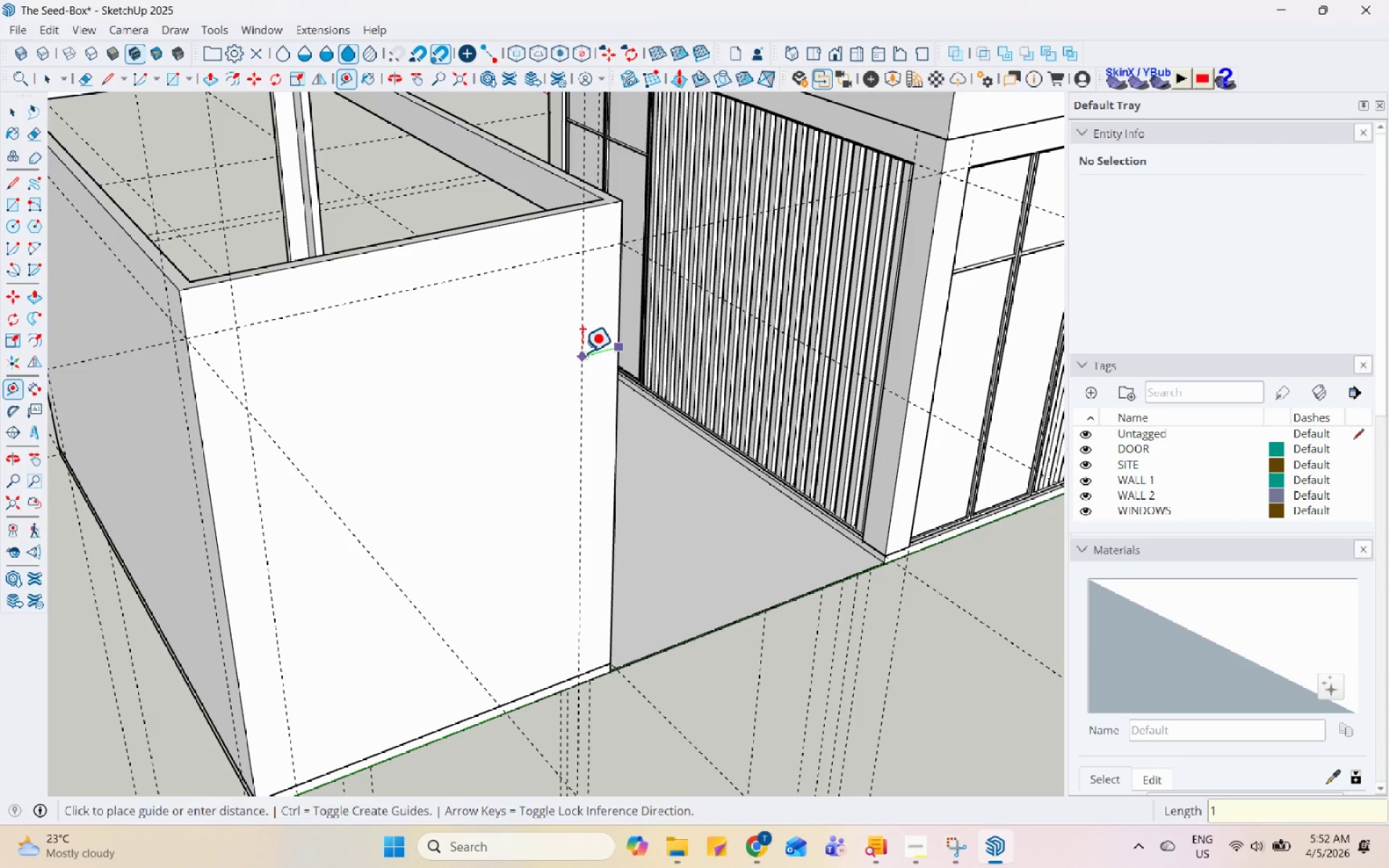 
key(Enter)
 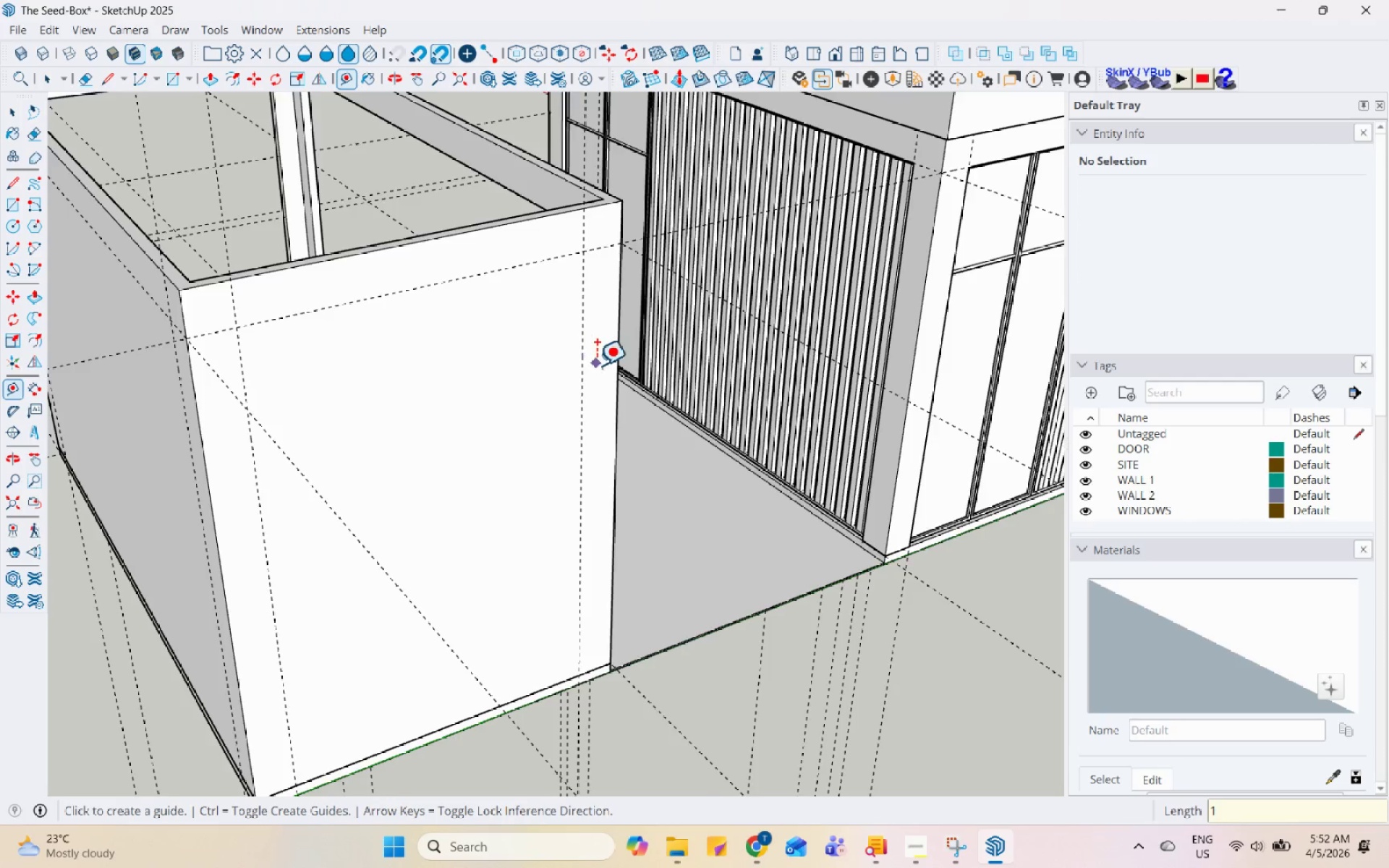 
scroll: coordinate [597, 378], scroll_direction: down, amount: 4.0
 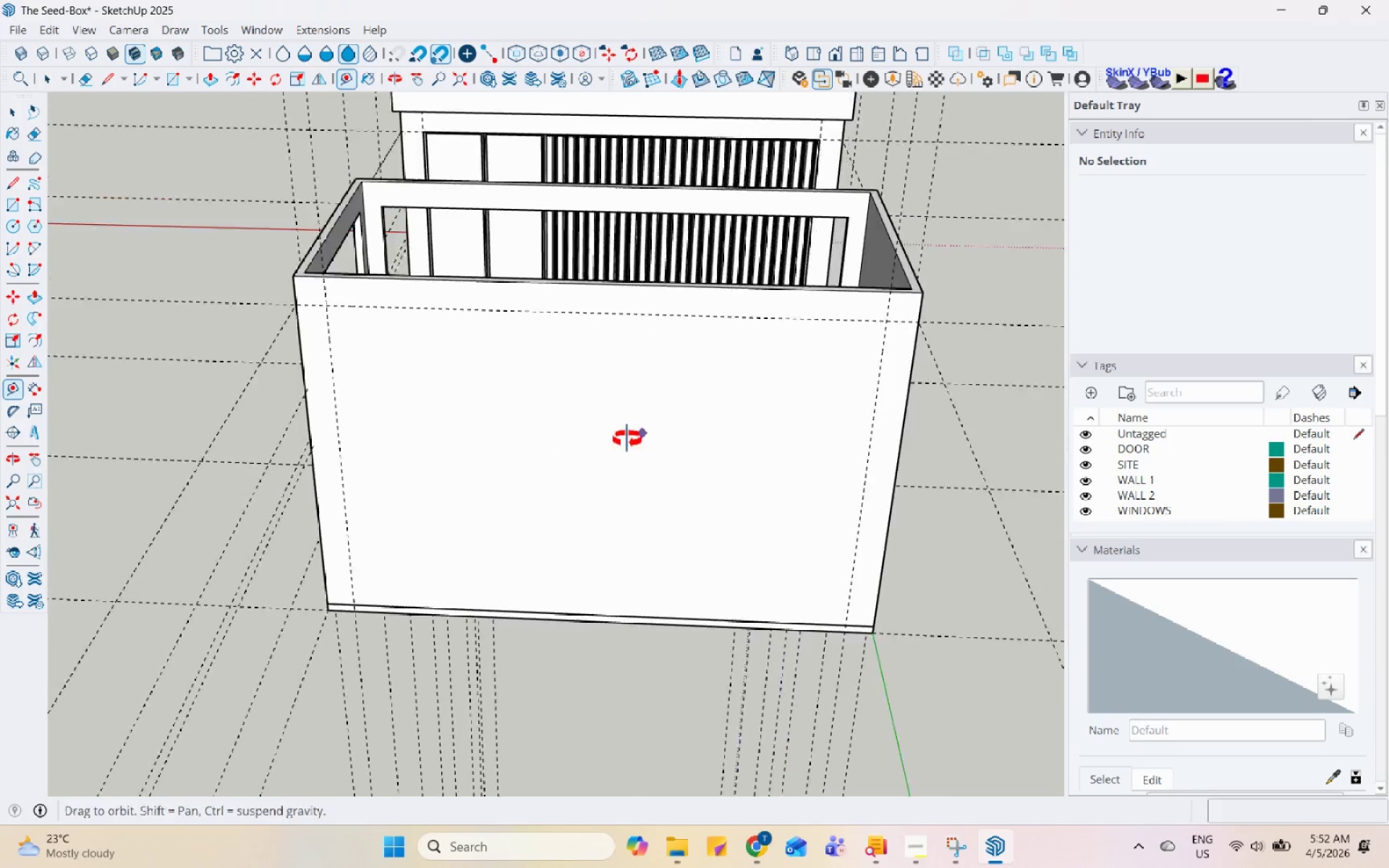 
key(Space)
 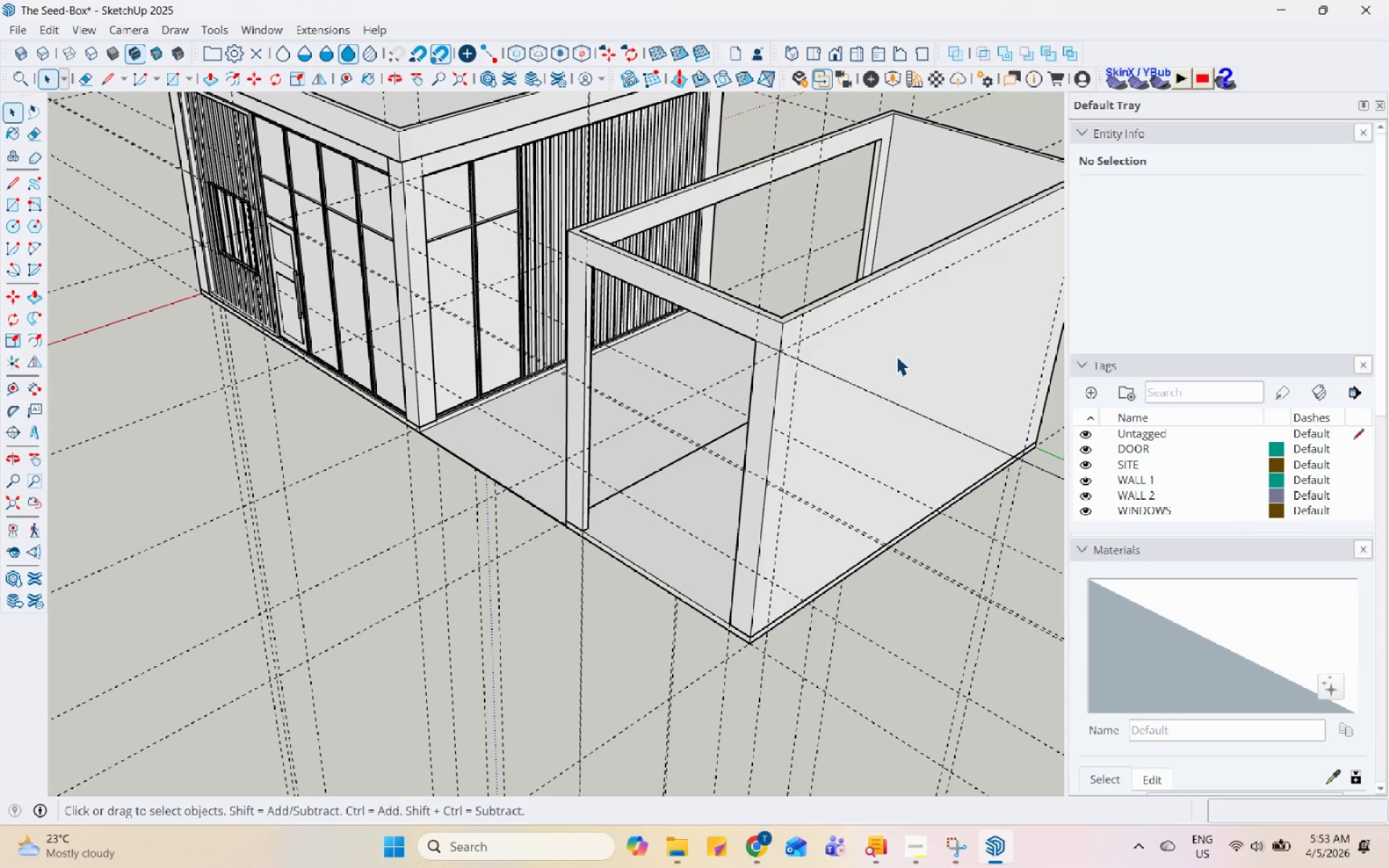 
double_click([896, 354])
 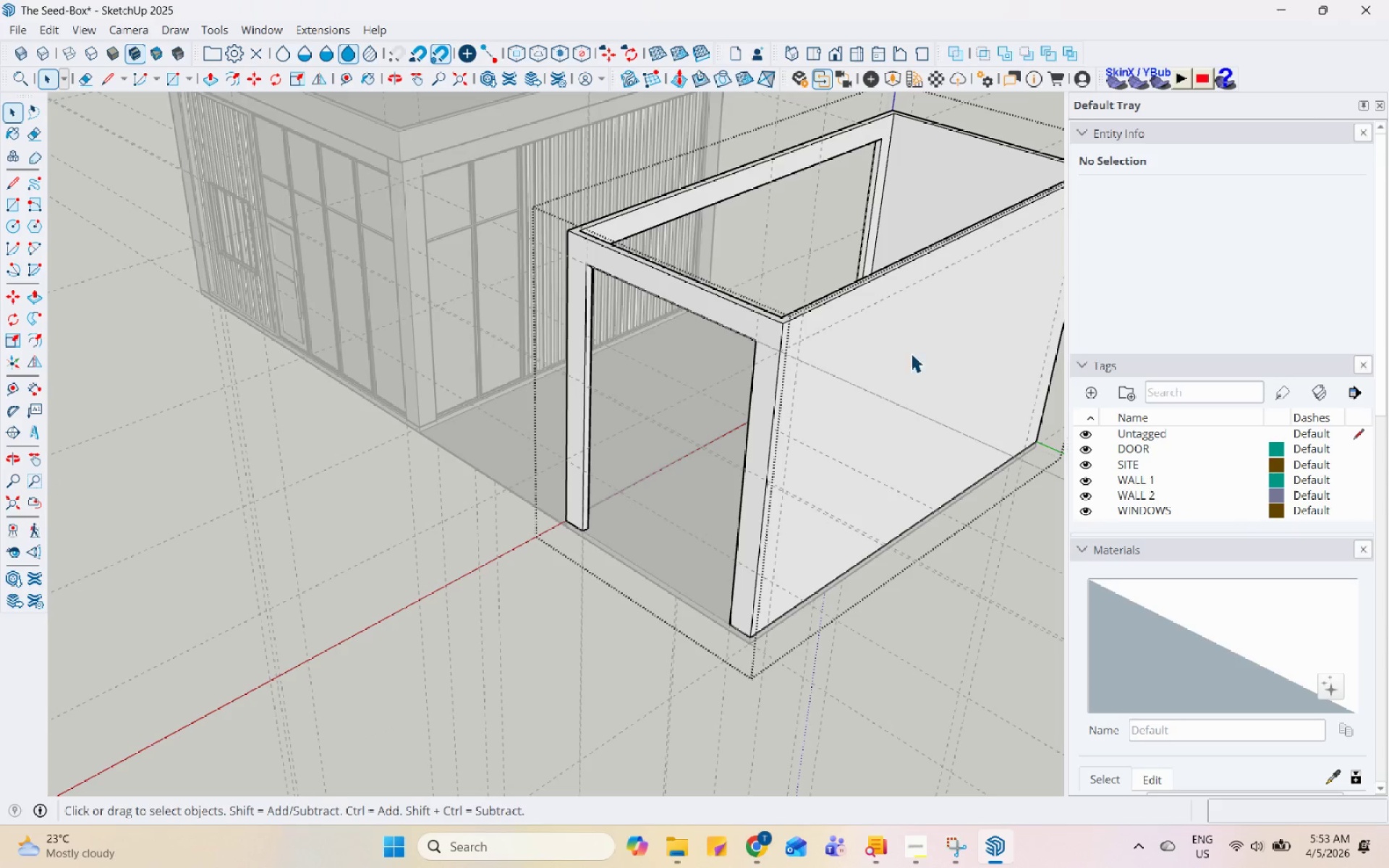 
triple_click([940, 356])
 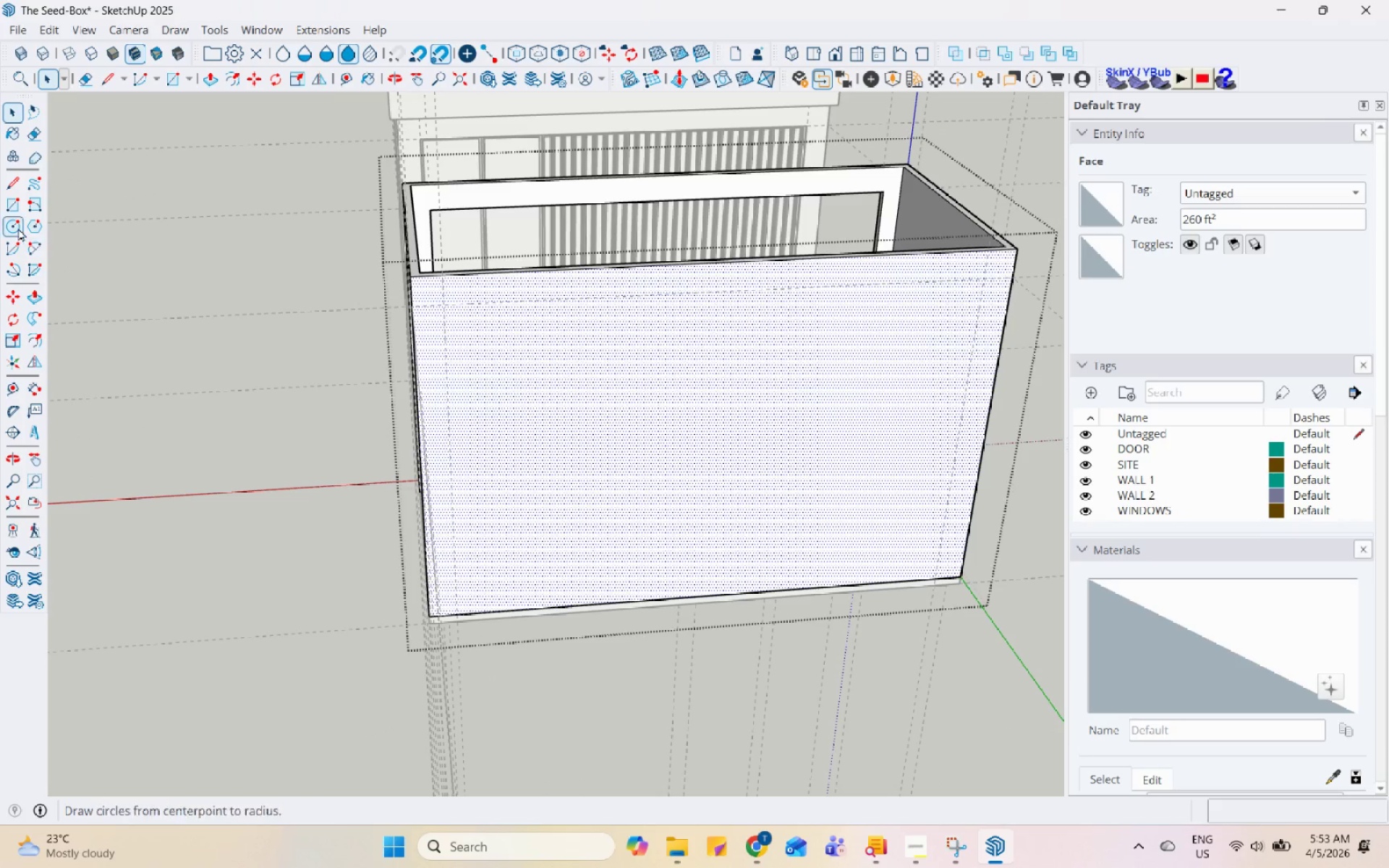 
left_click([10, 209])
 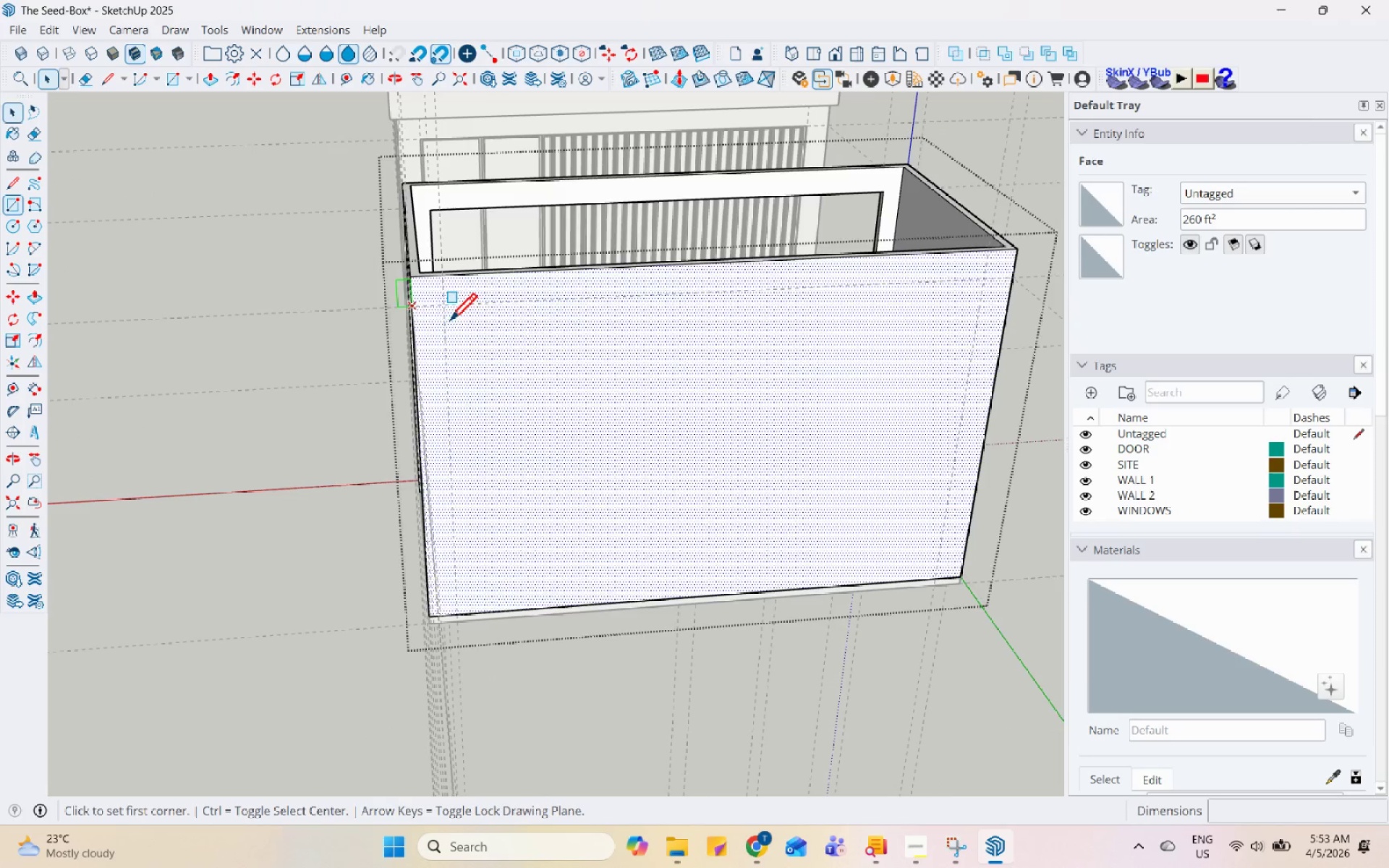 
scroll: coordinate [475, 330], scroll_direction: up, amount: 4.0
 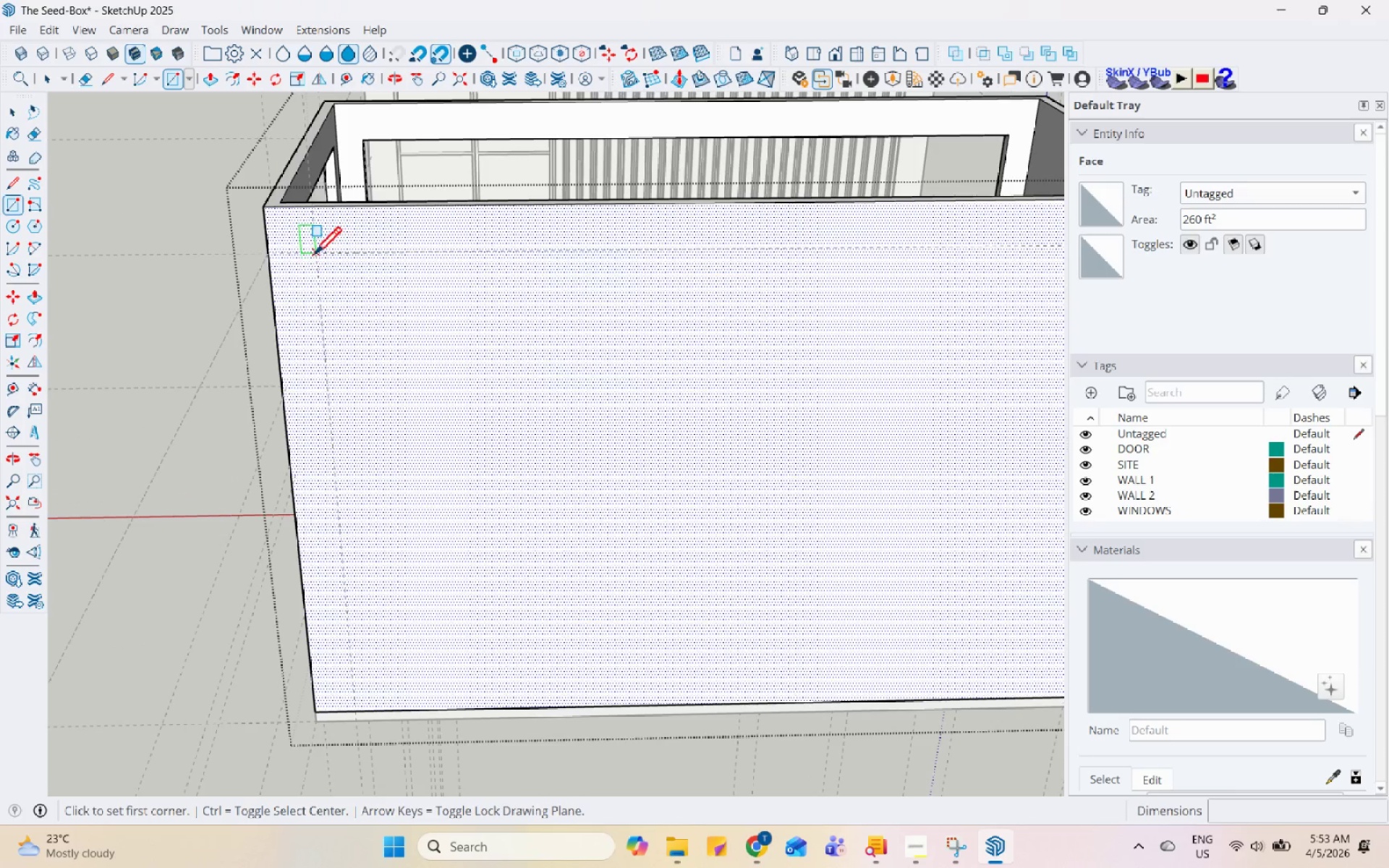 
left_click([315, 254])
 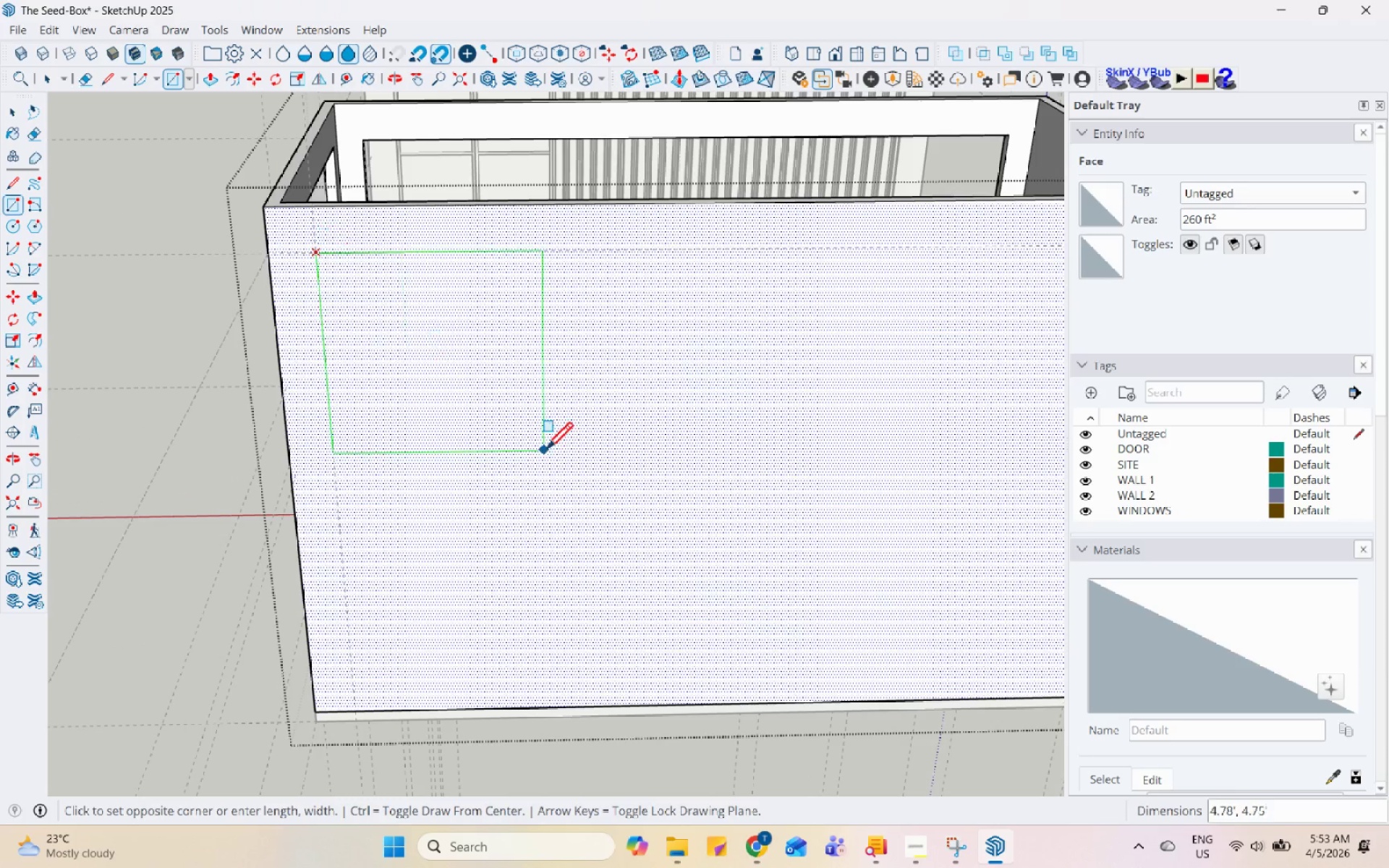 
scroll: coordinate [836, 584], scroll_direction: none, amount: 0.0
 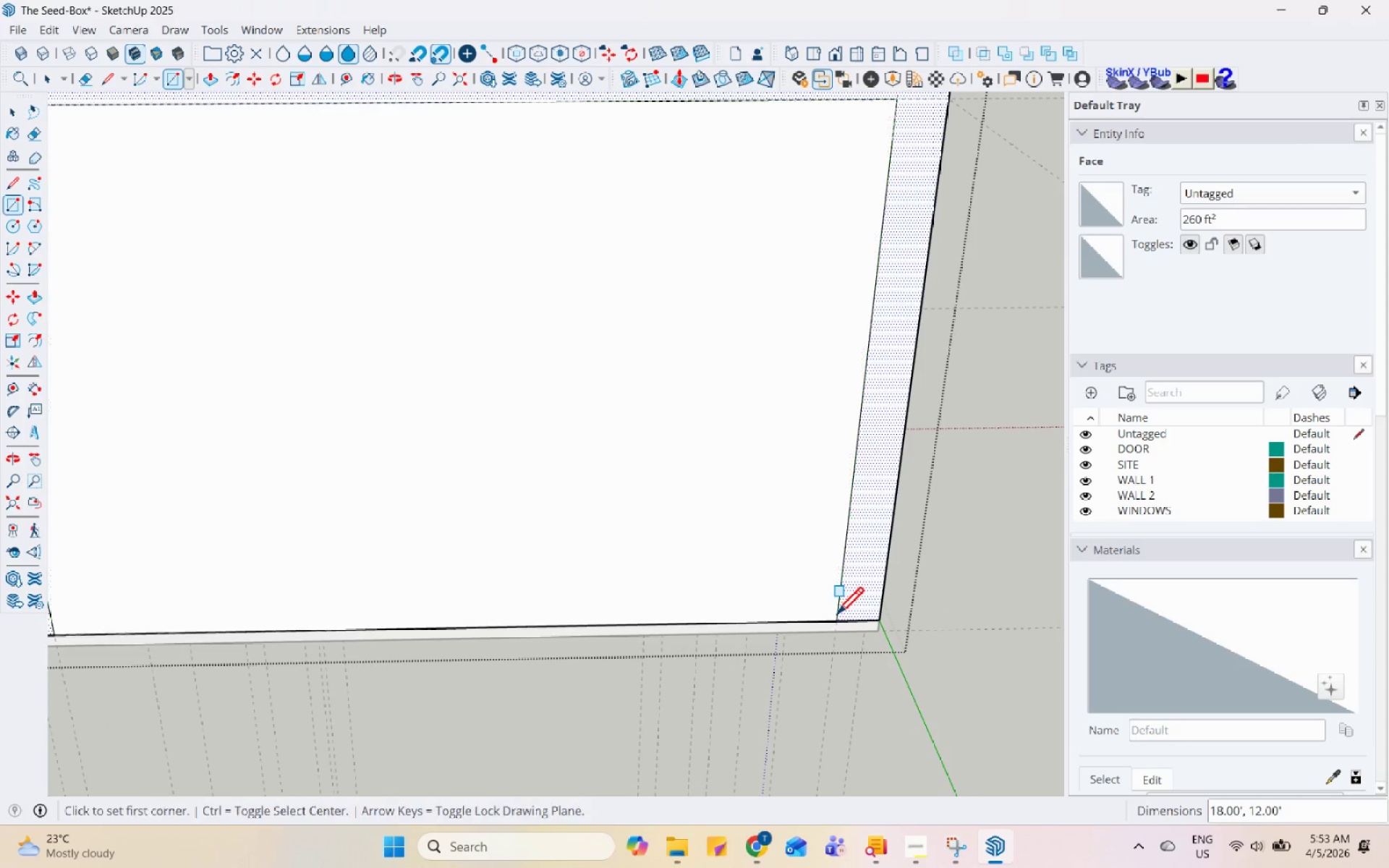 
scroll: coordinate [618, 537], scroll_direction: down, amount: 11.0
 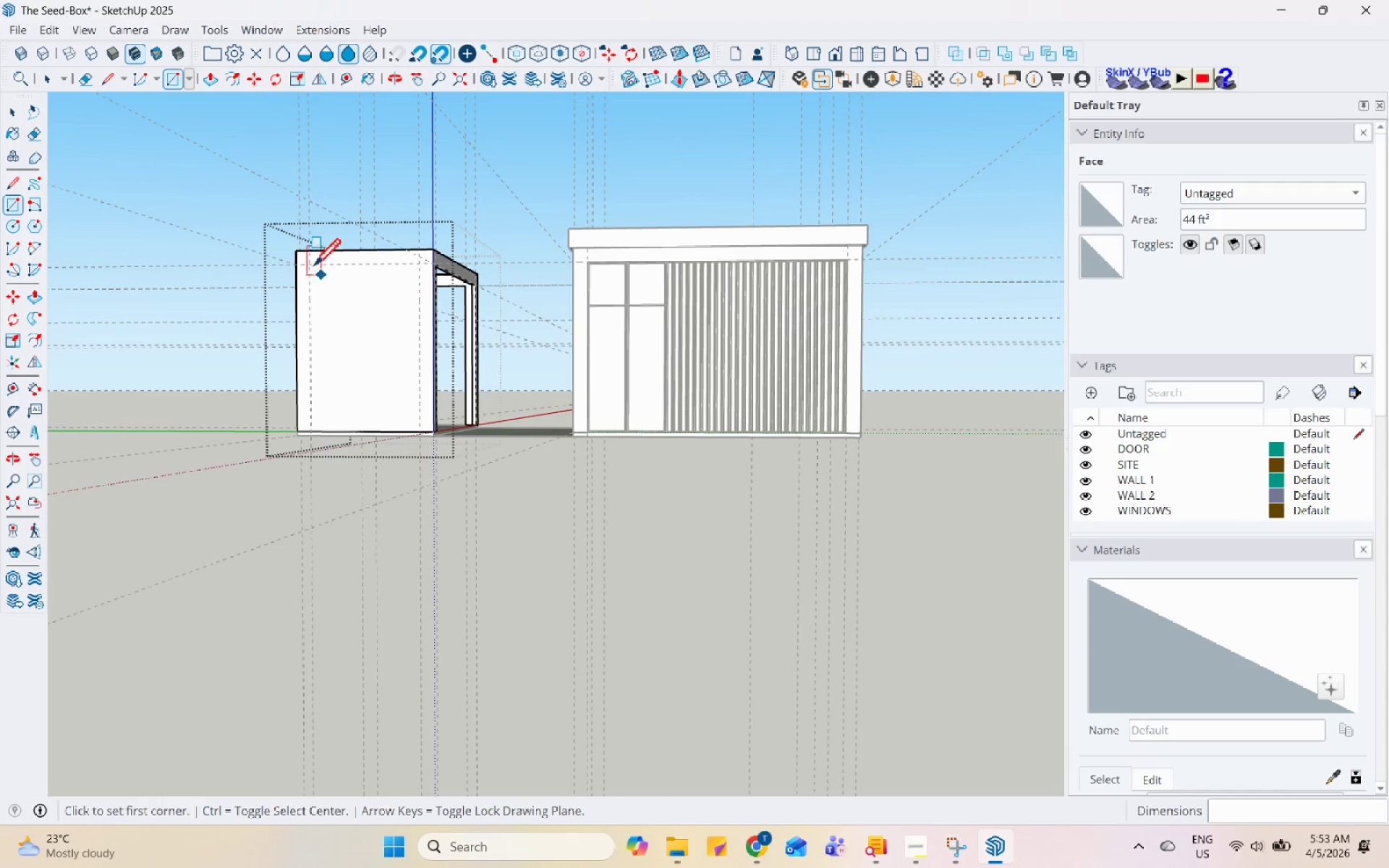 
scroll: coordinate [318, 248], scroll_direction: up, amount: 6.0
 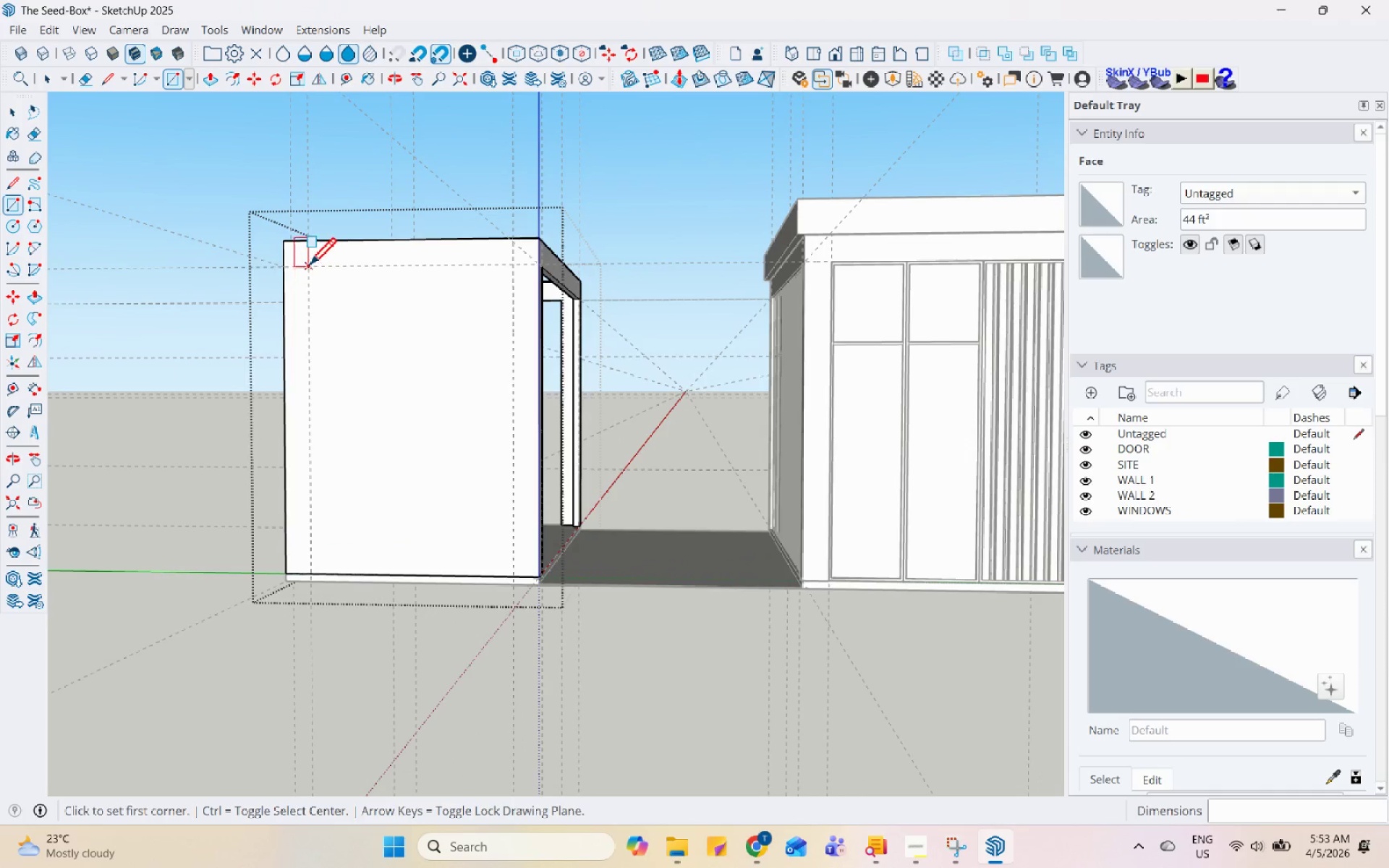 
left_click([307, 265])
 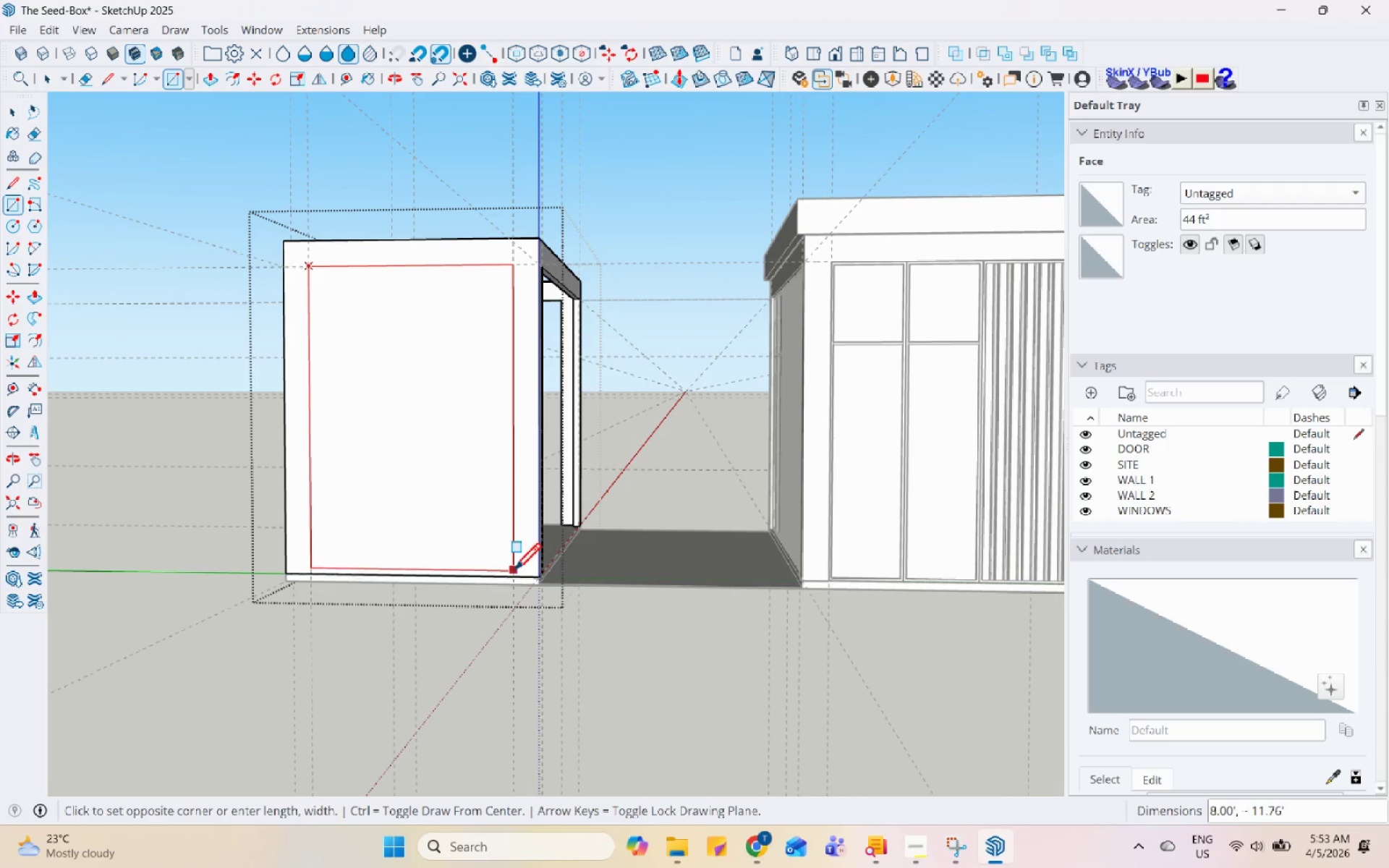 
left_click([517, 574])
 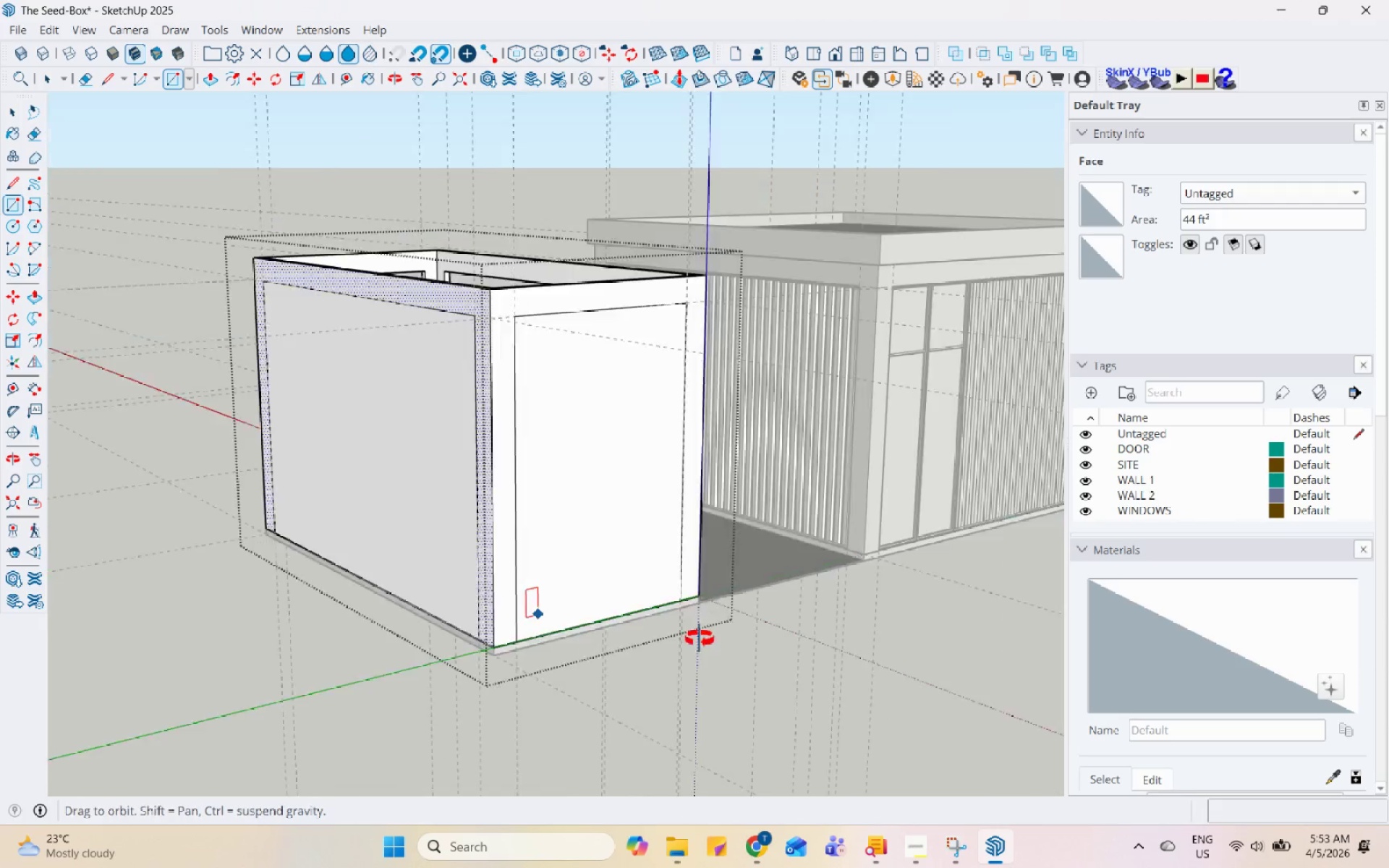 
key(Space)
 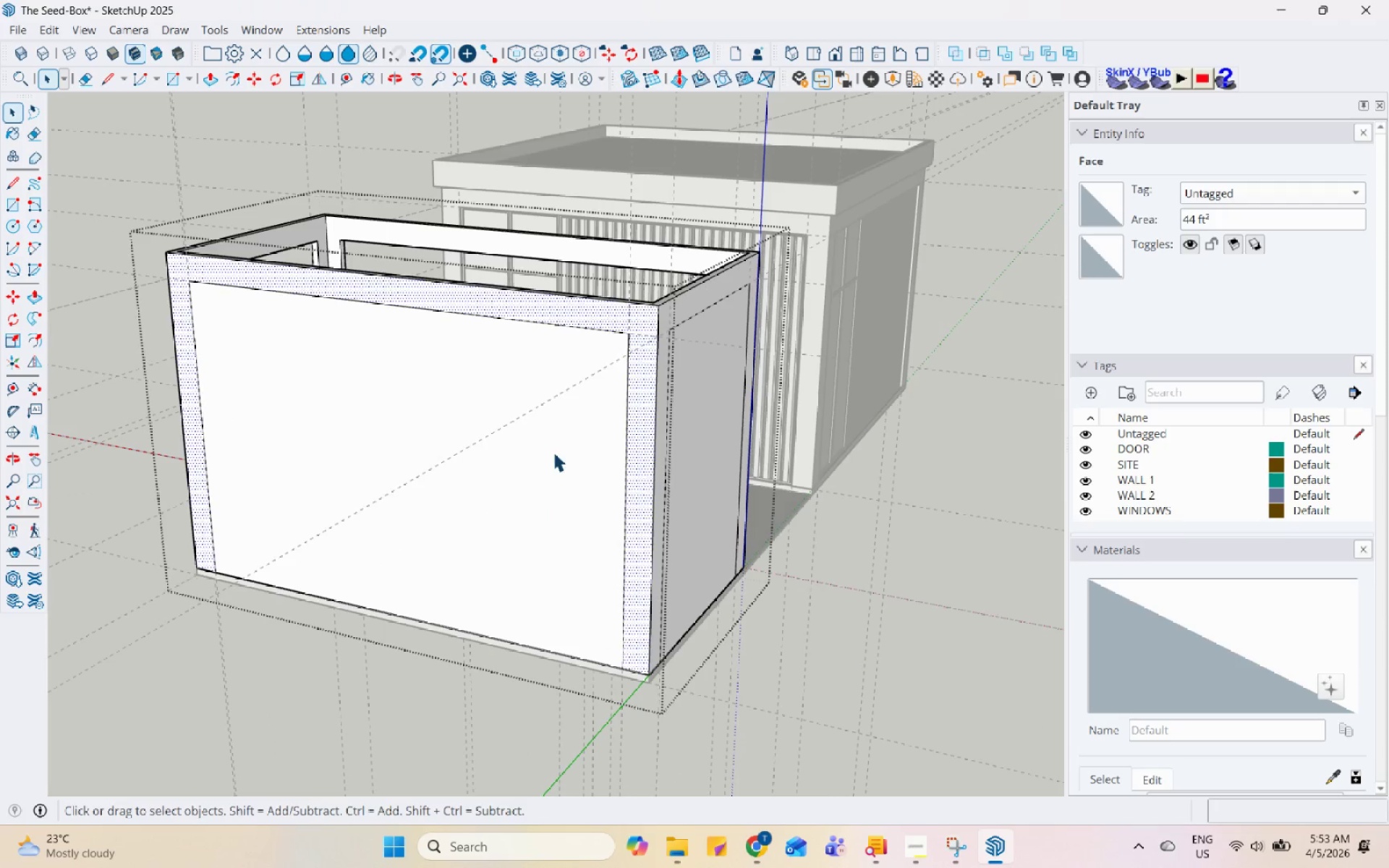 
left_click([545, 447])
 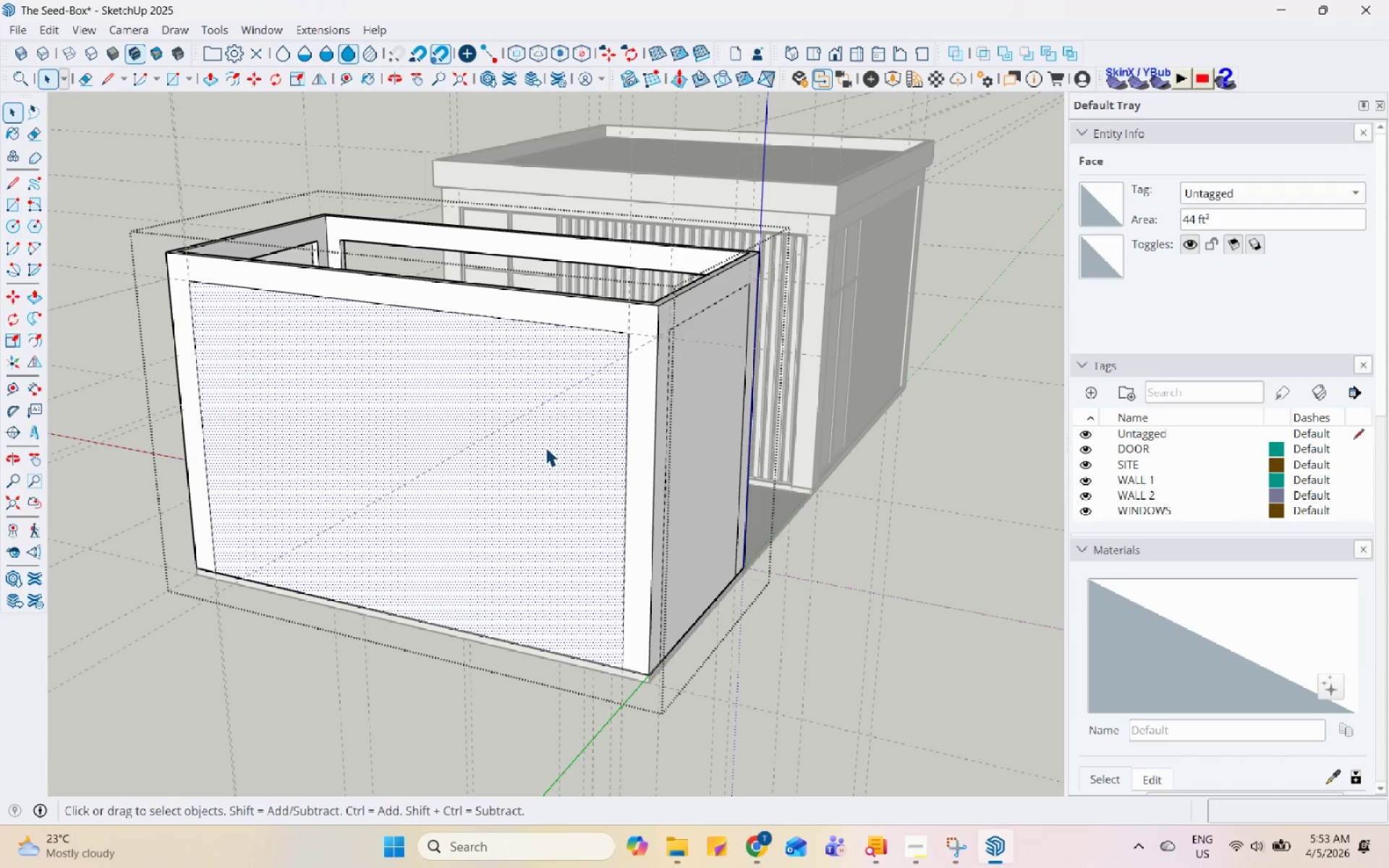 
scroll: coordinate [875, 687], scroll_direction: up, amount: 1.0
 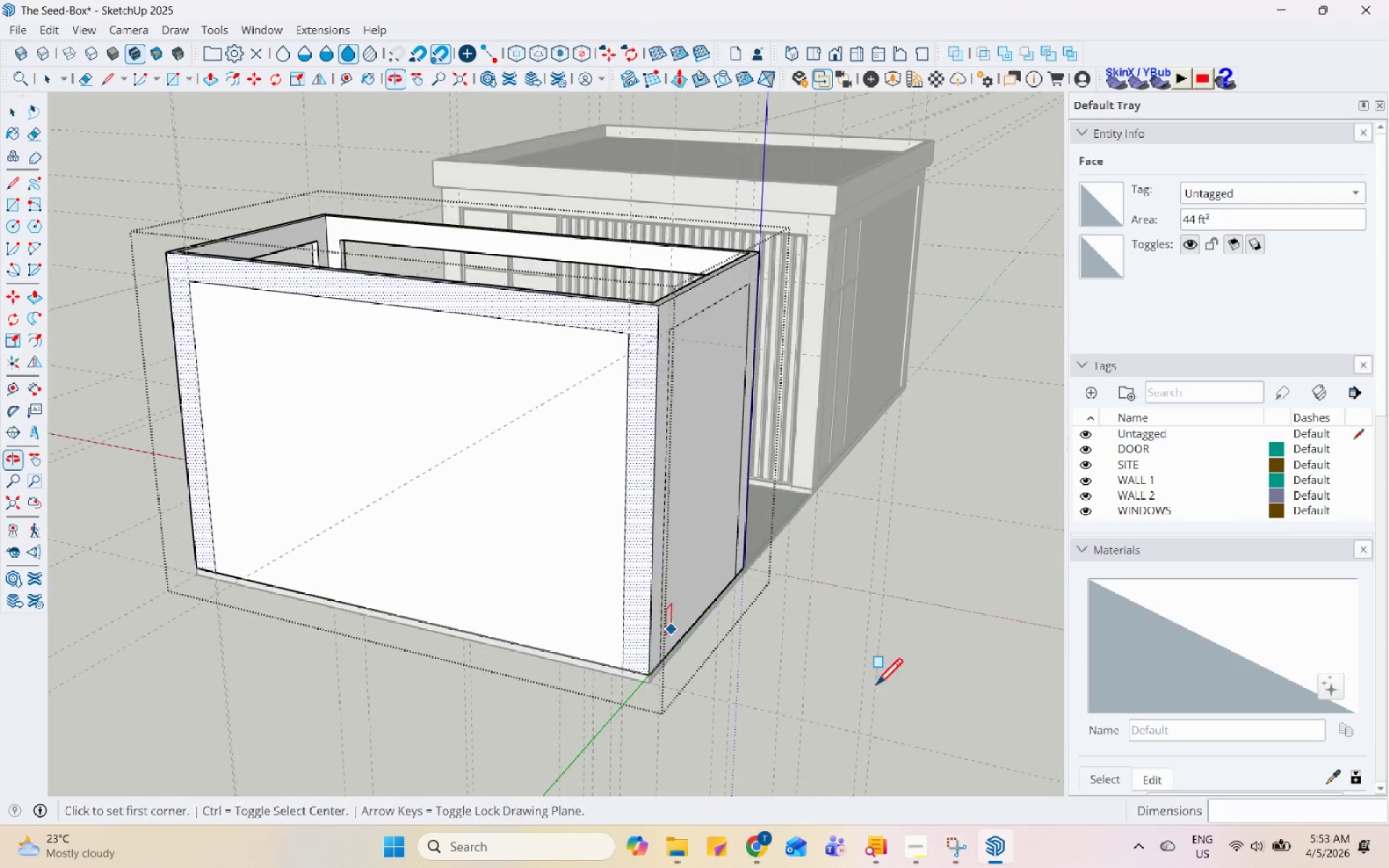 
key(P)
 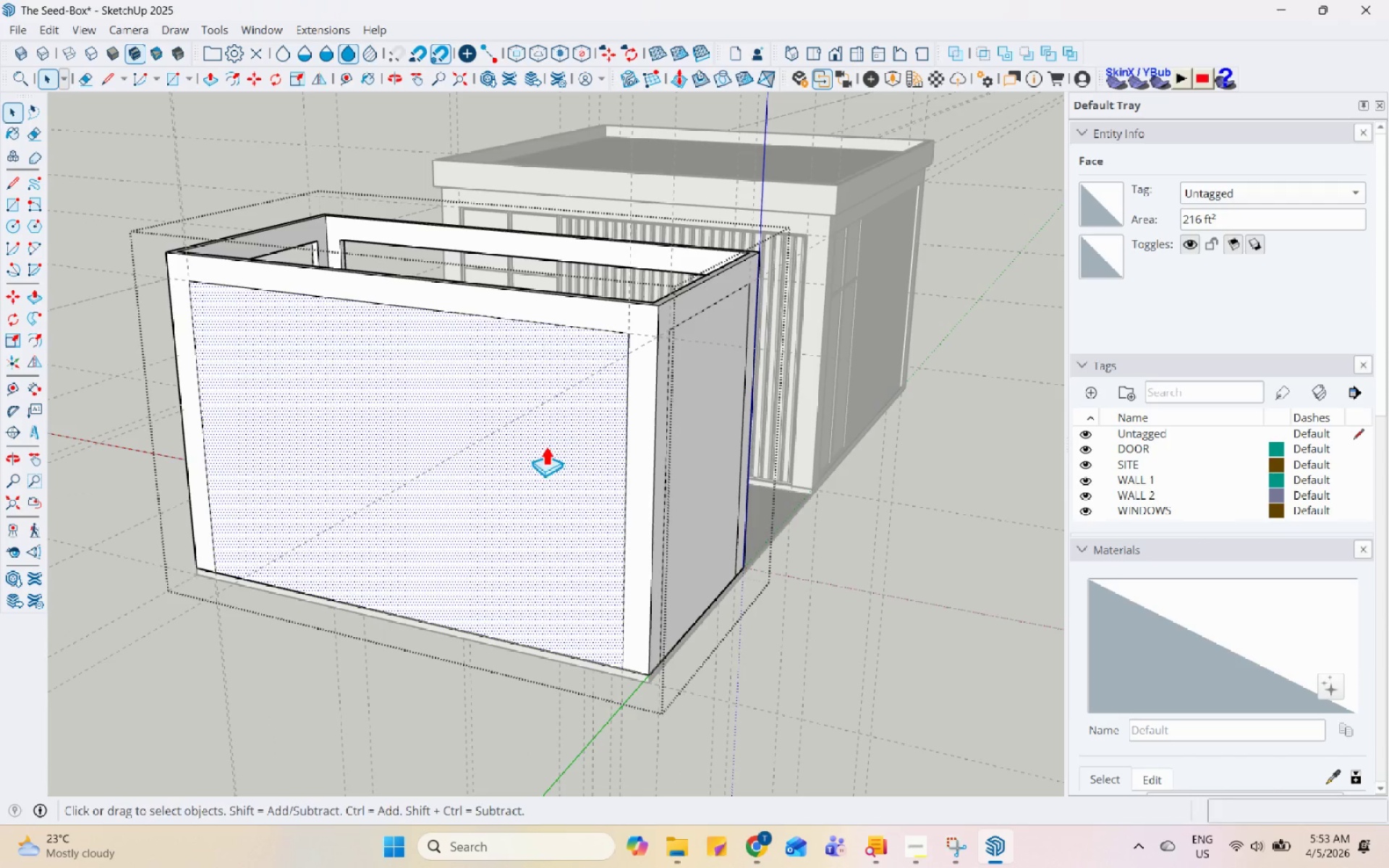 
left_click([545, 446])
 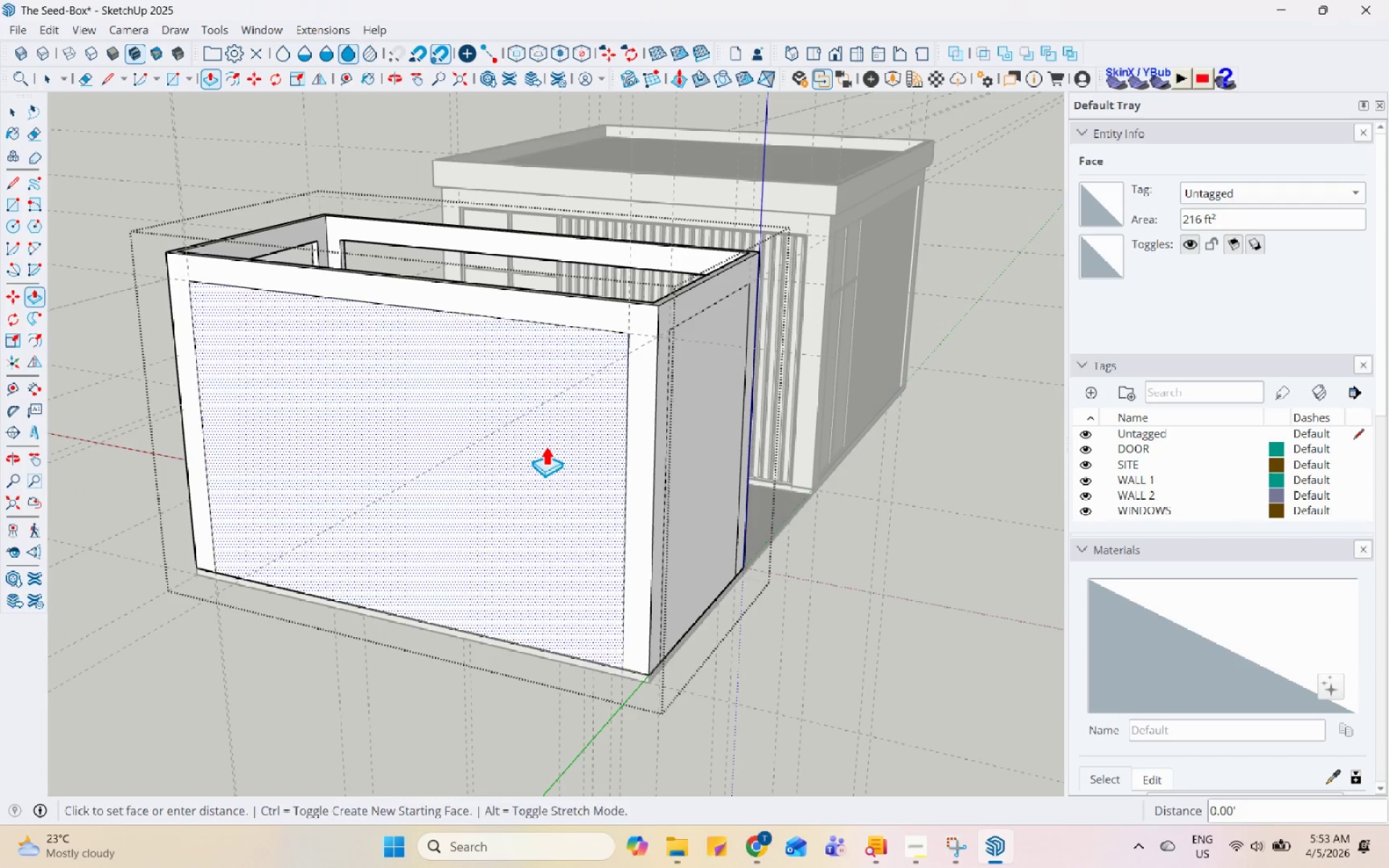 
double_click([545, 446])
 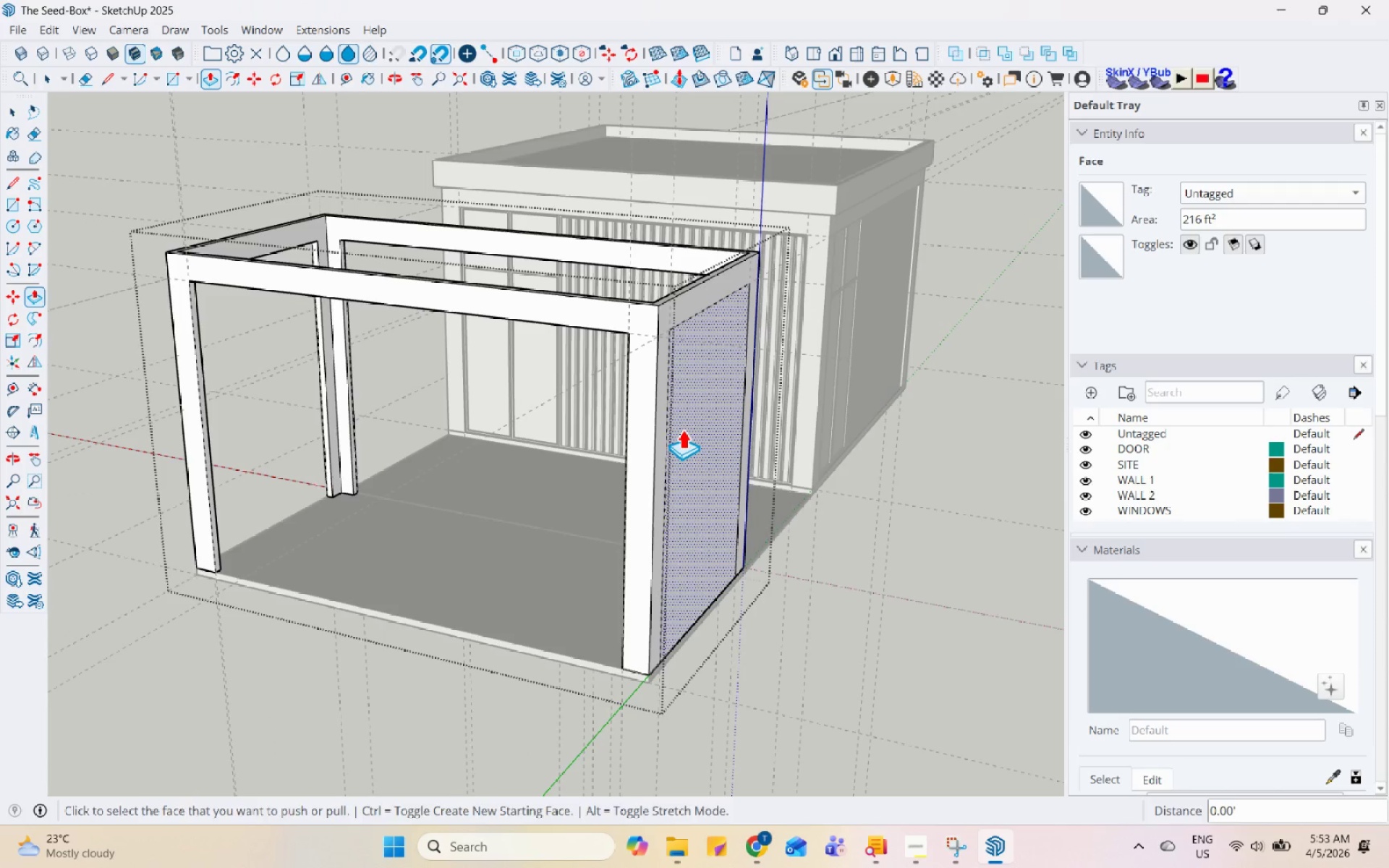 
double_click([682, 429])
 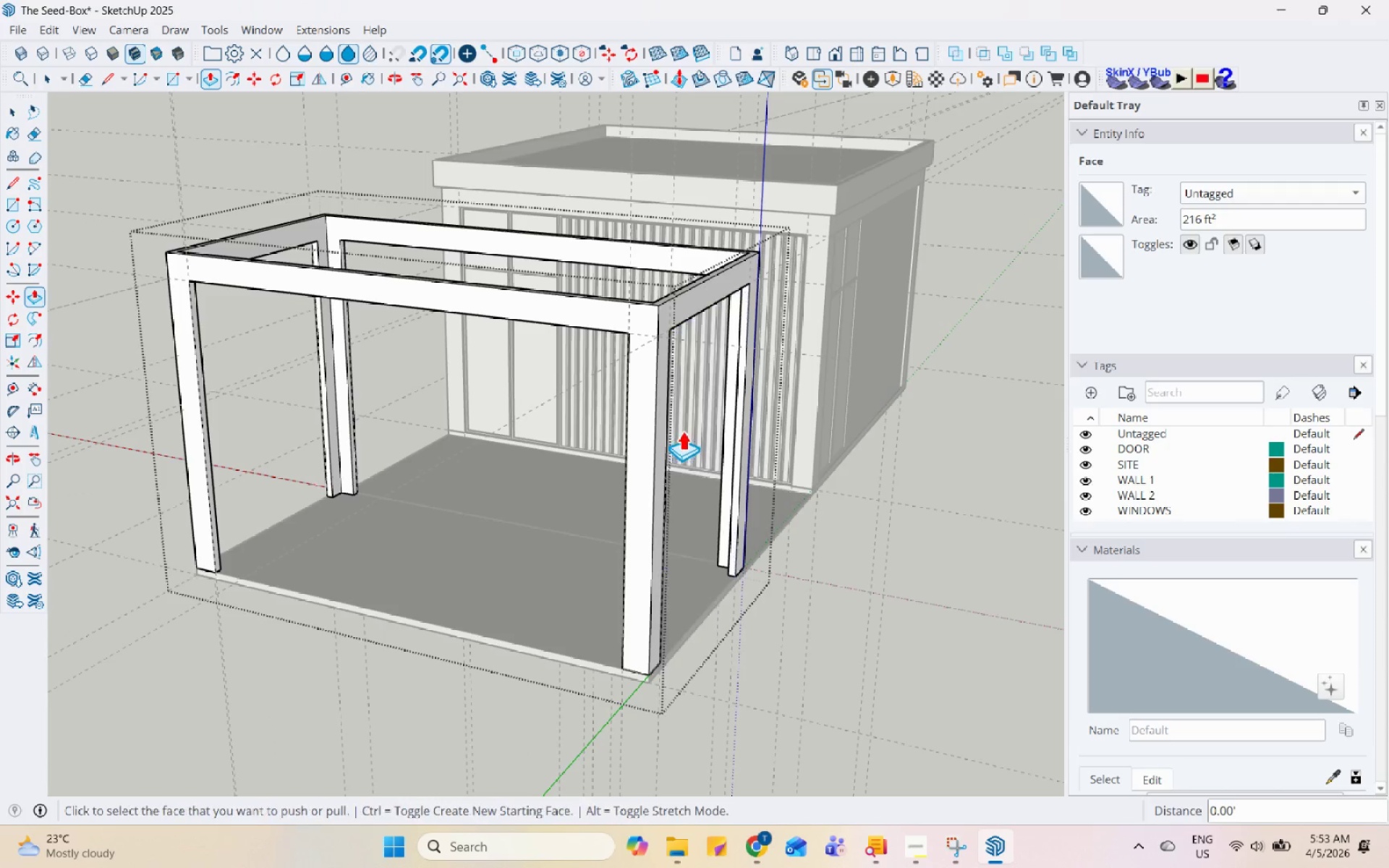 
key(Space)
 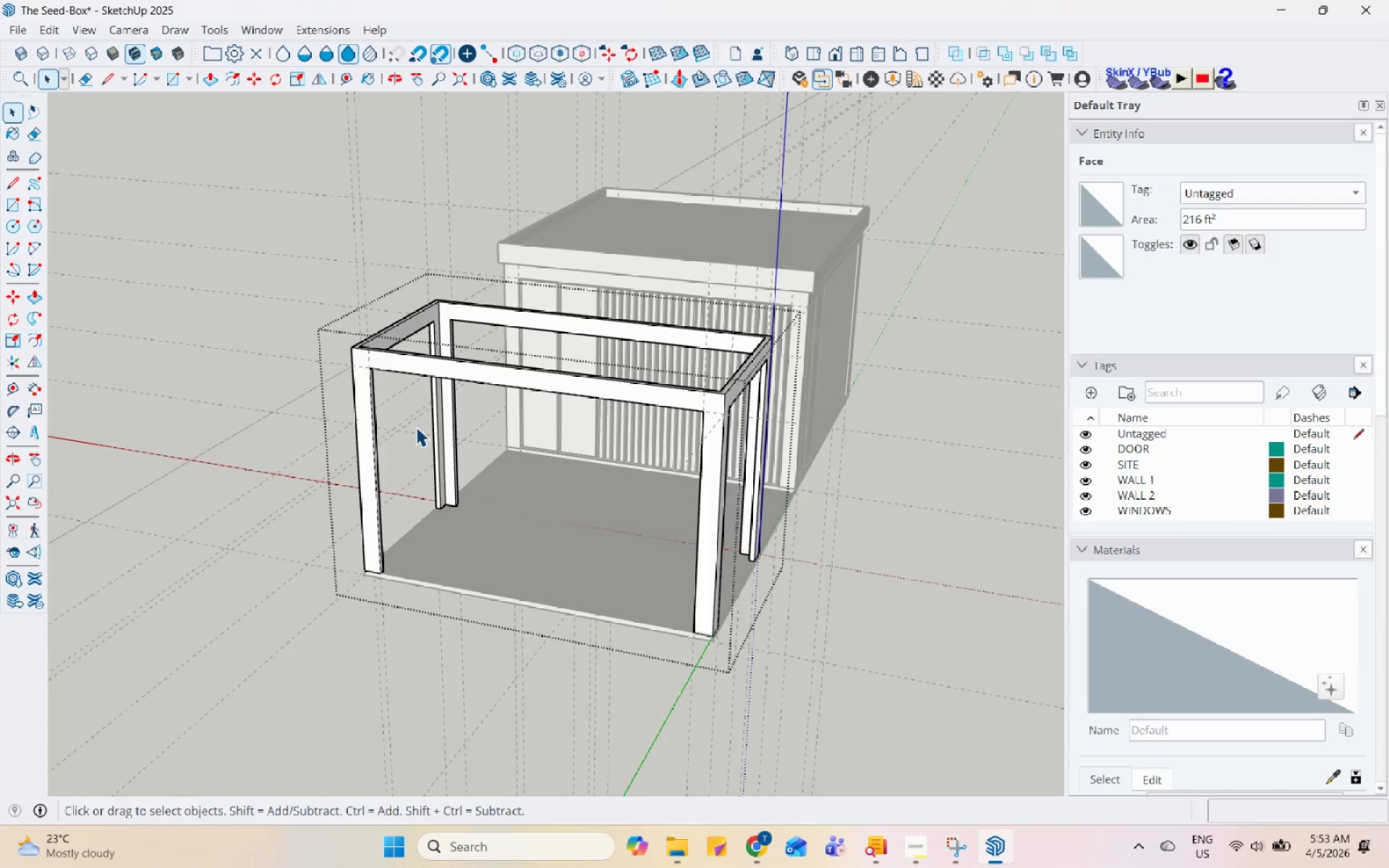 
scroll: coordinate [712, 499], scroll_direction: down, amount: 3.0
 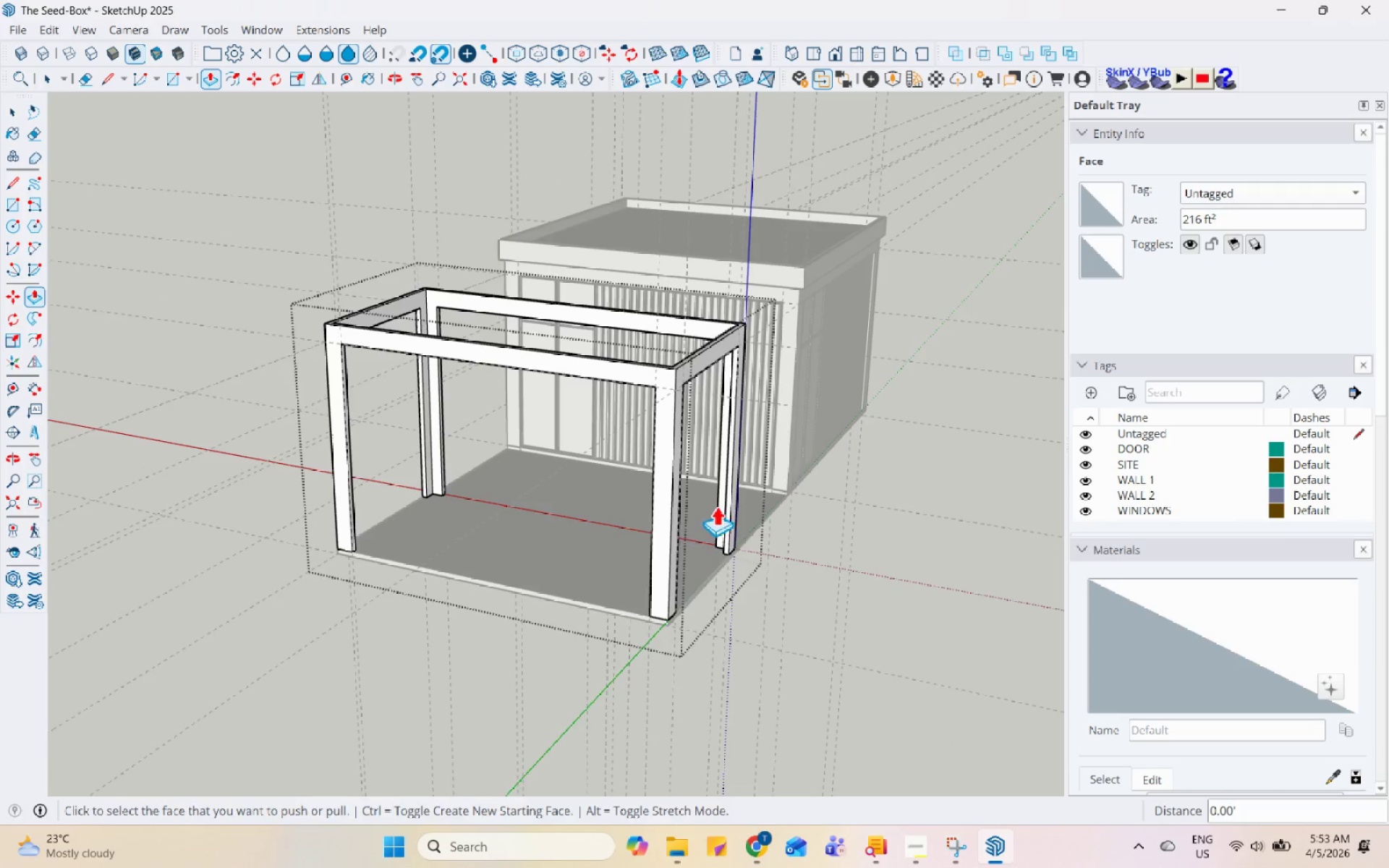 
key(Escape)
 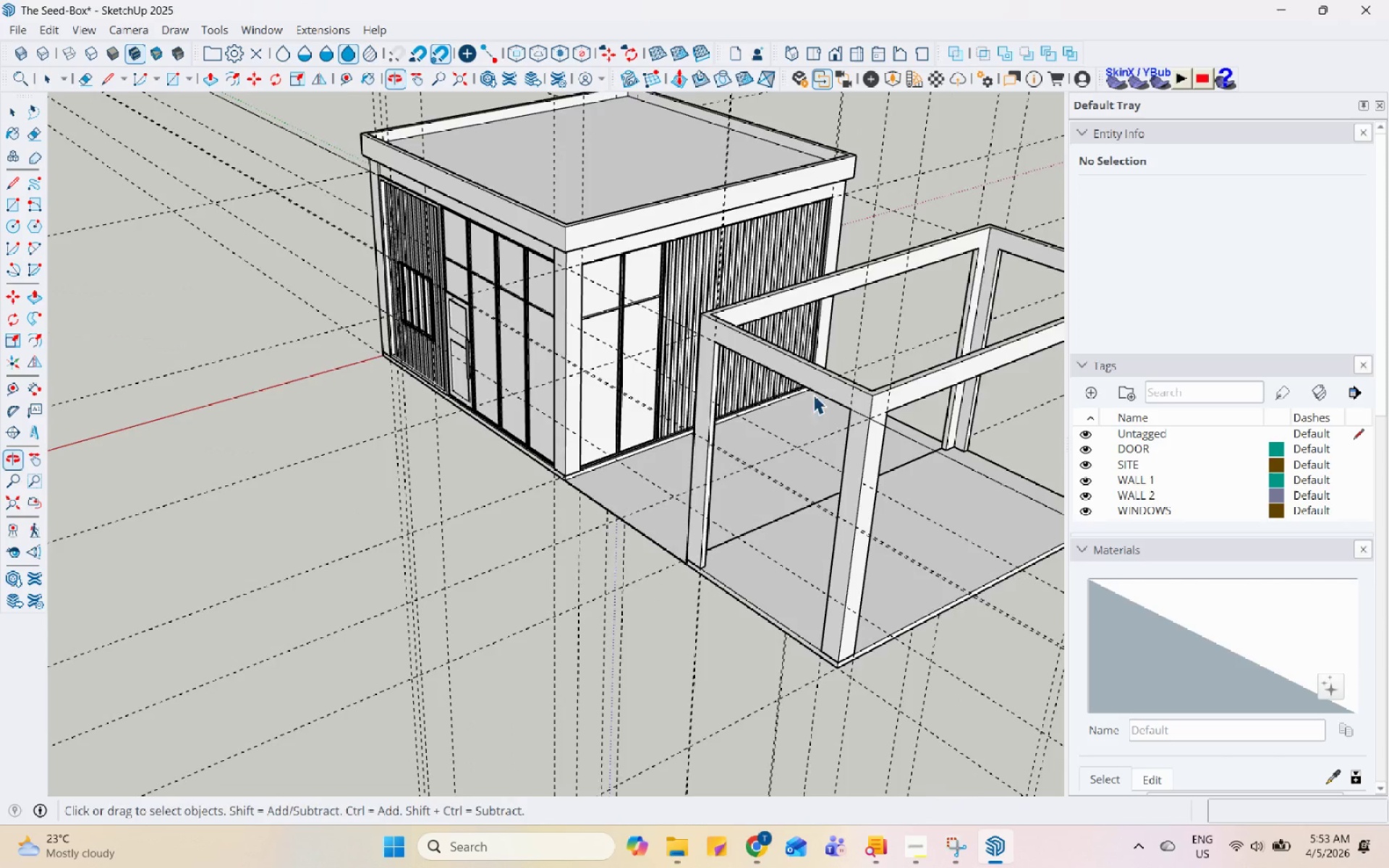 
scroll: coordinate [356, 339], scroll_direction: up, amount: 4.0
 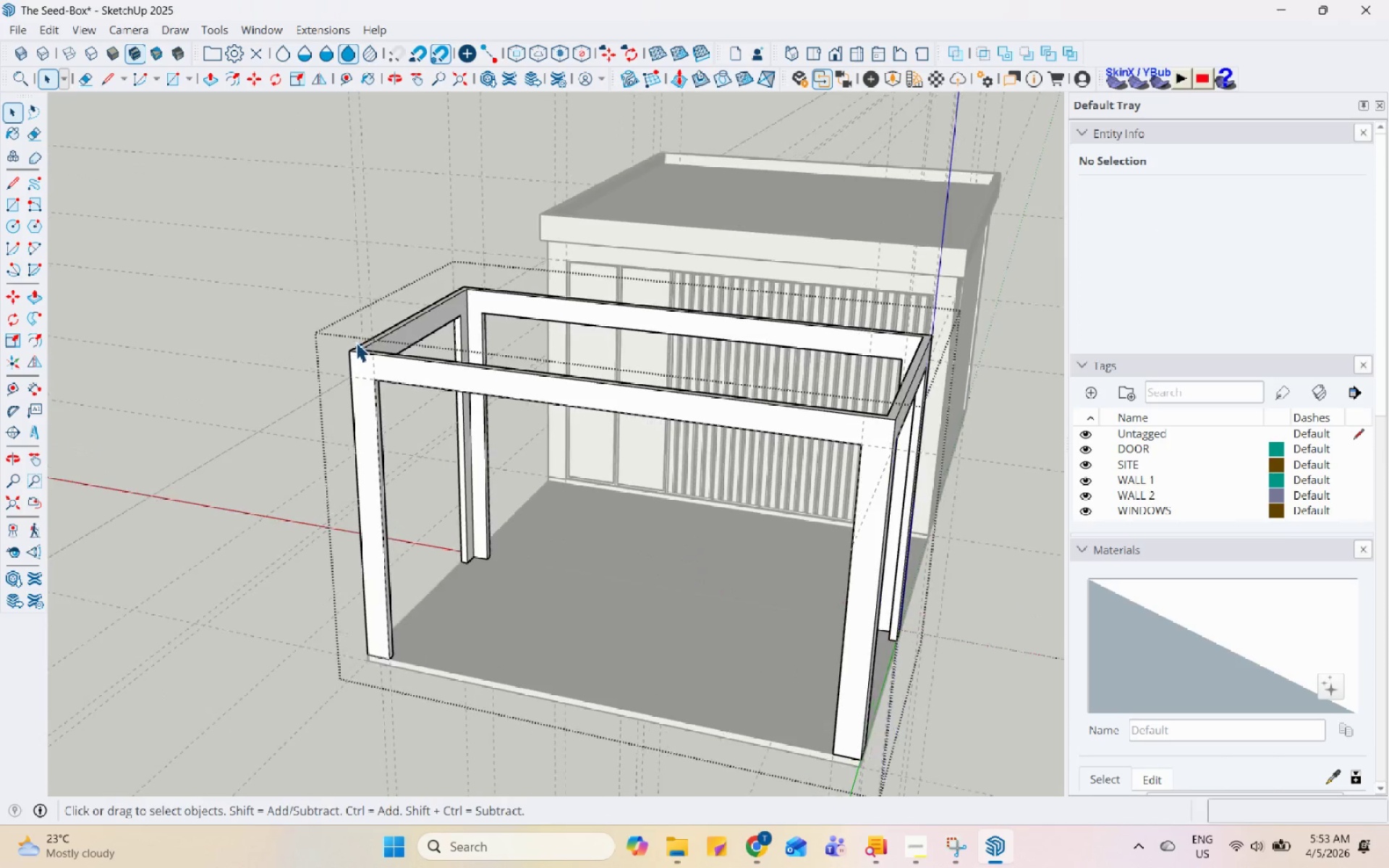 
double_click([703, 328])
 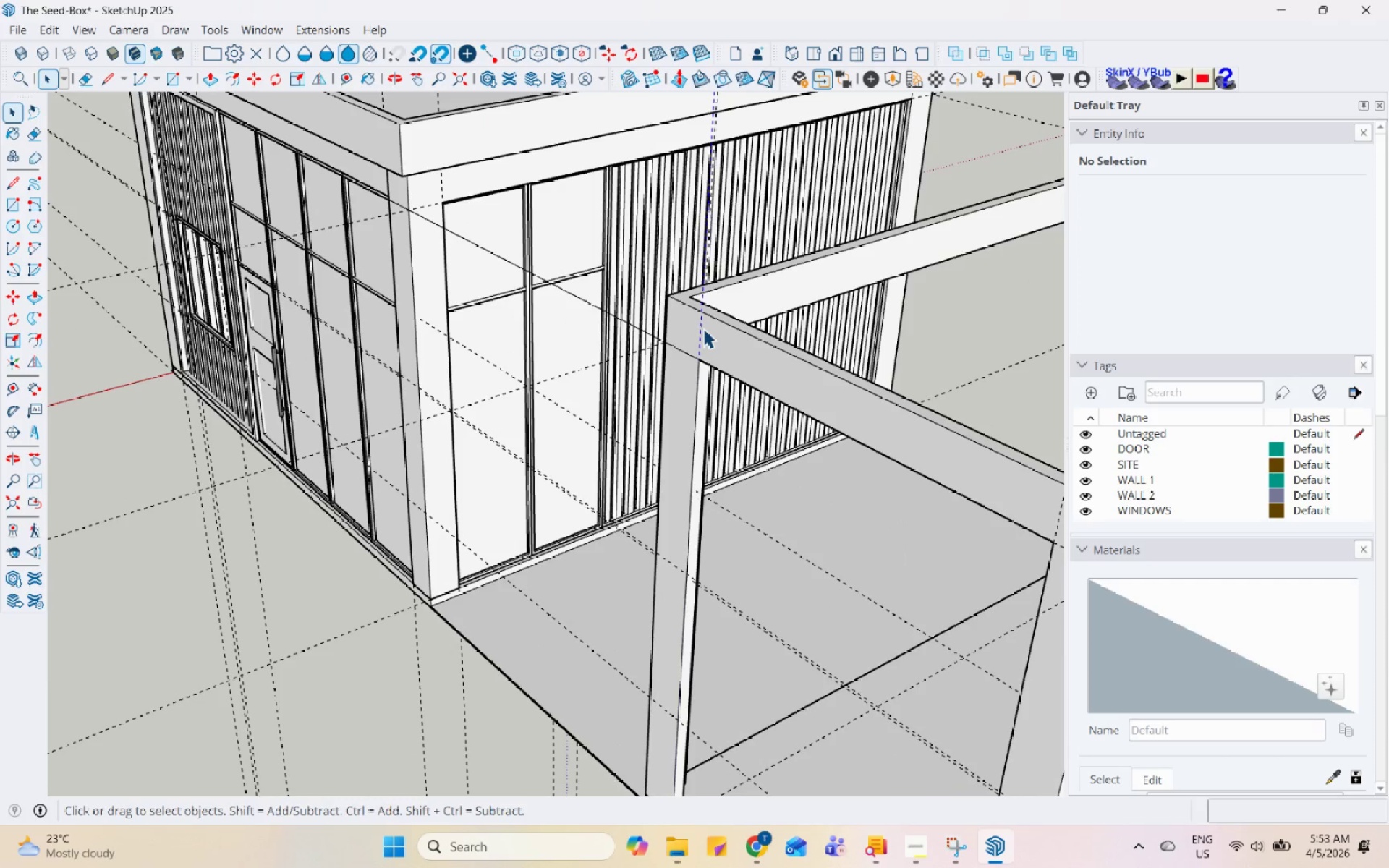 
scroll: coordinate [702, 328], scroll_direction: up, amount: 8.0
 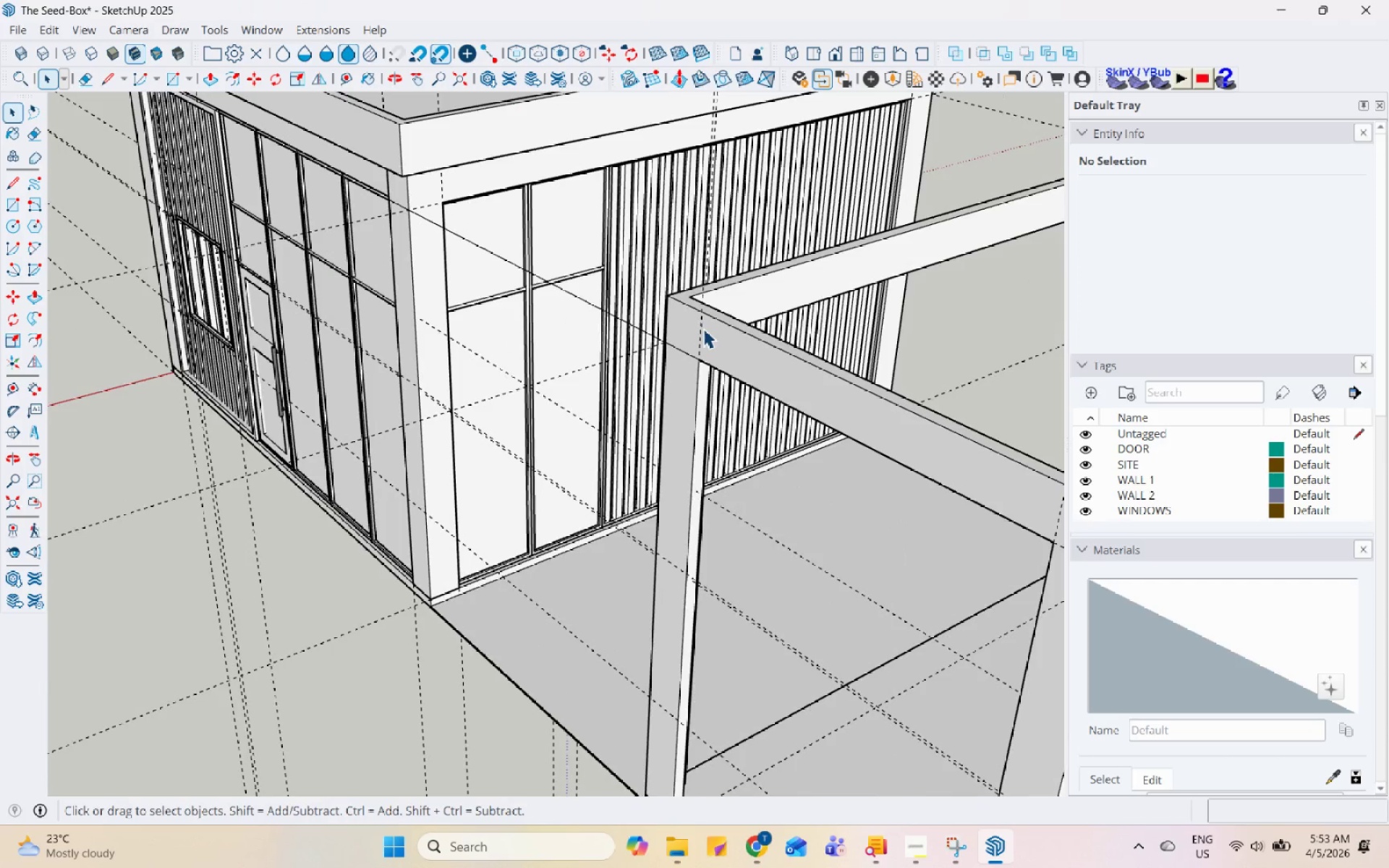 
triple_click([703, 328])
 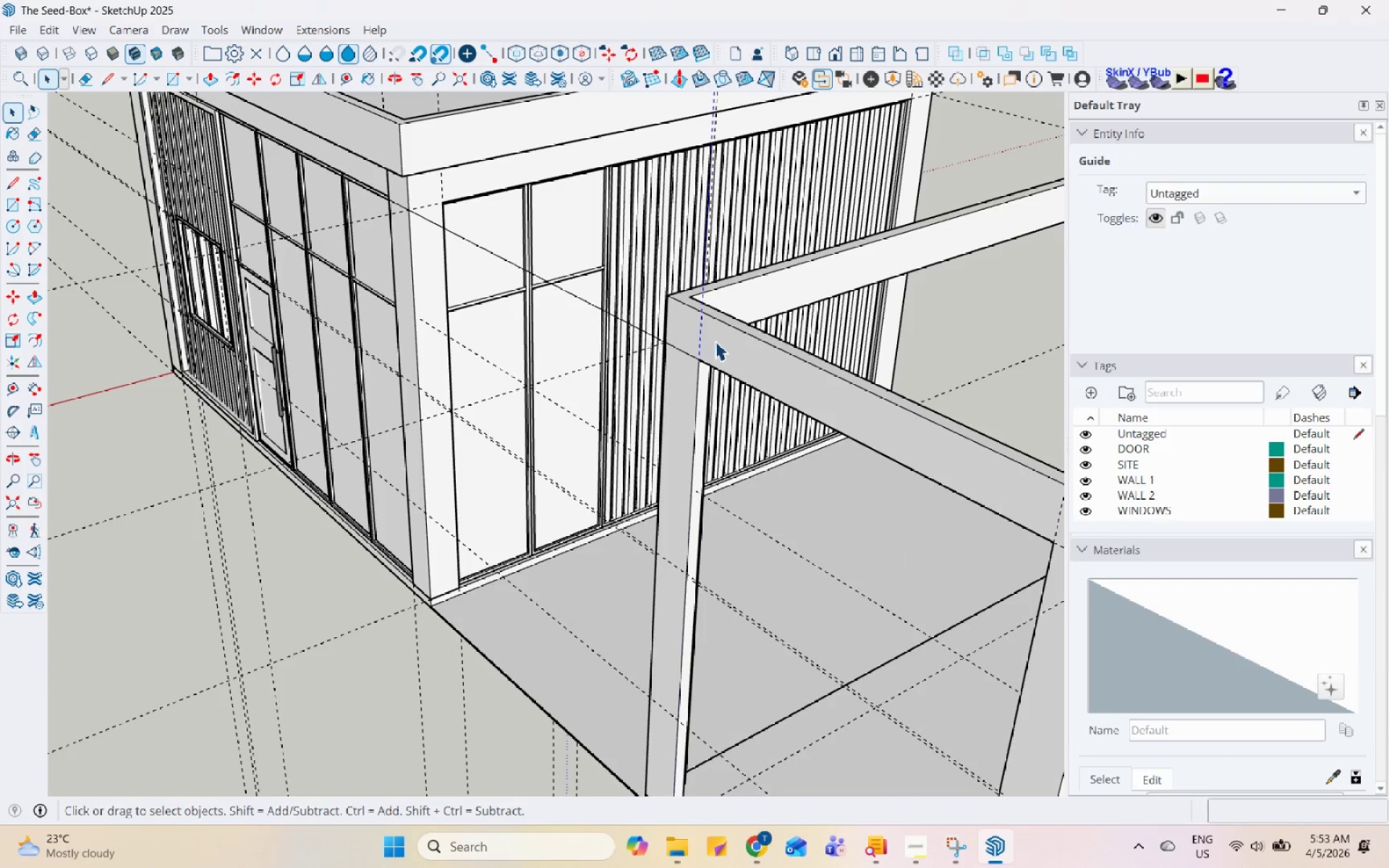 
triple_click([715, 341])
 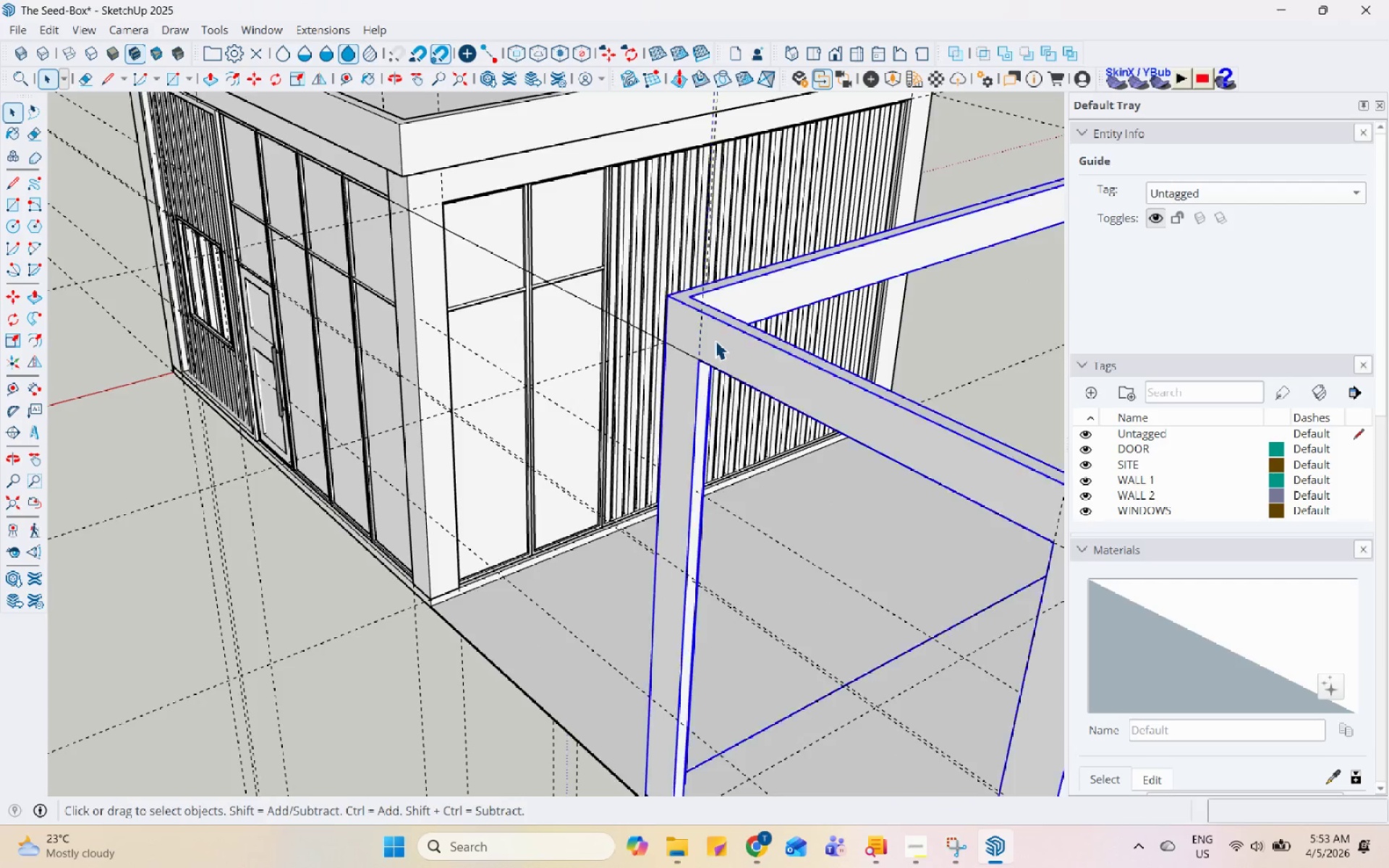 
triple_click([715, 340])
 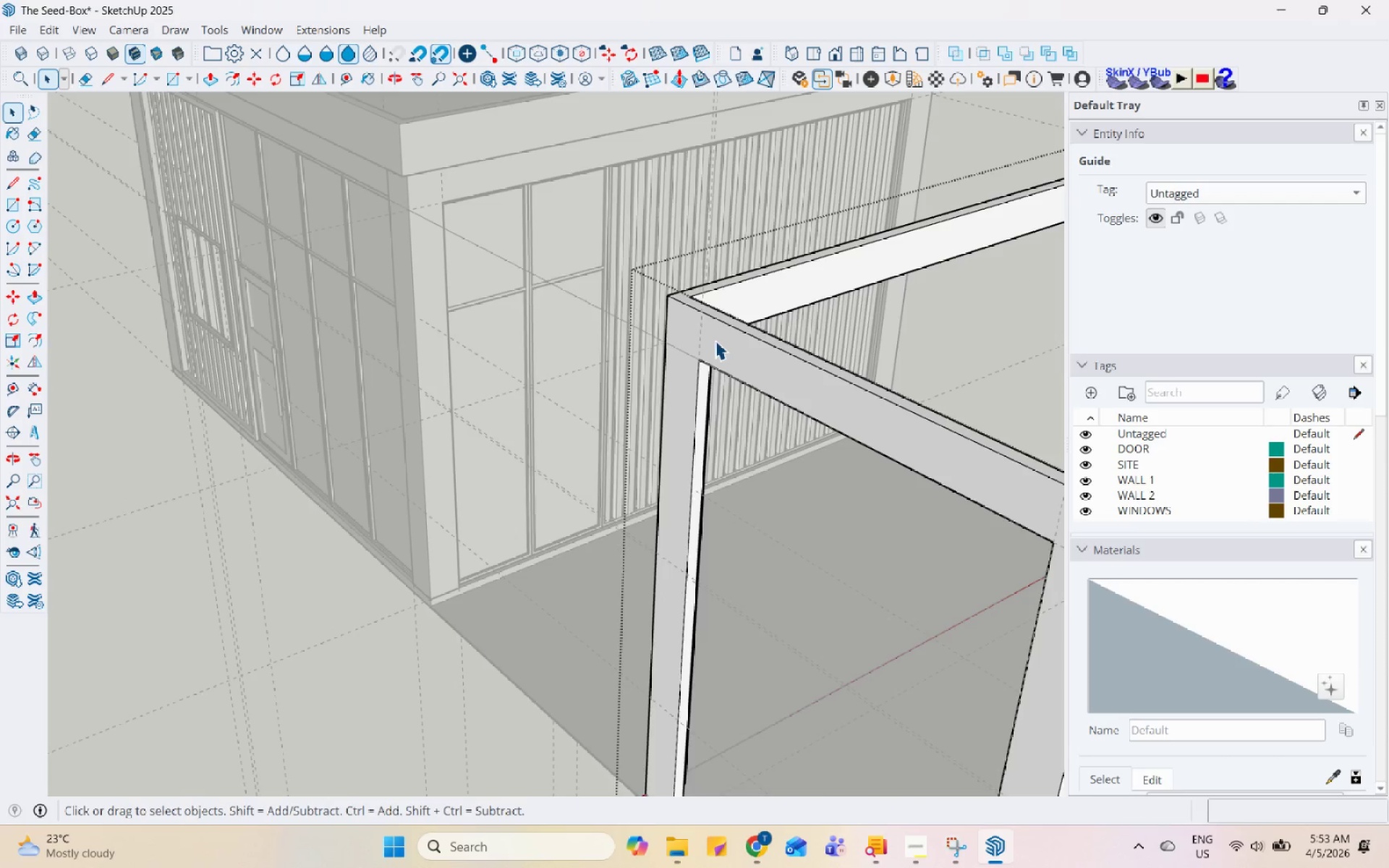 
left_click([715, 340])
 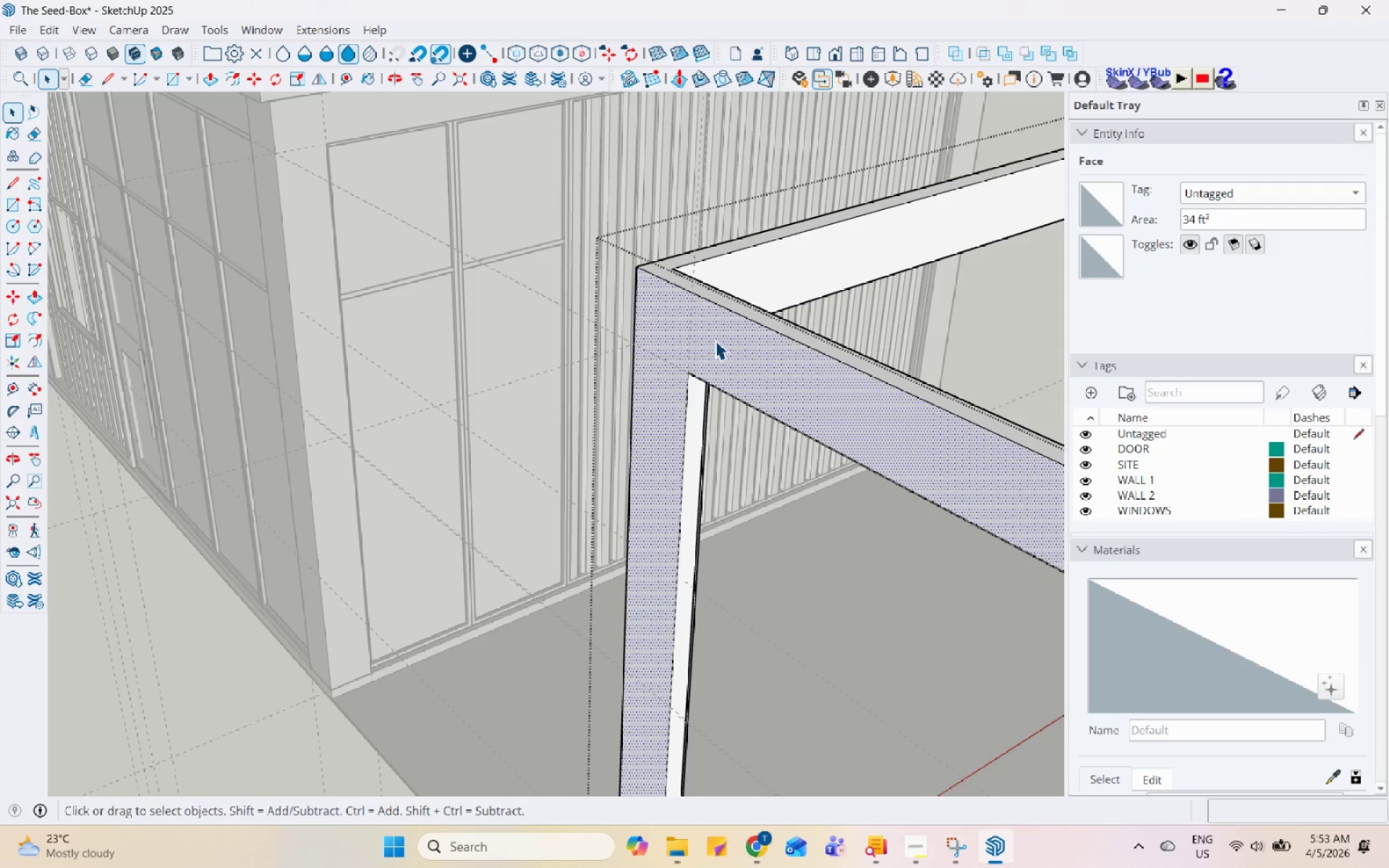 
scroll: coordinate [715, 340], scroll_direction: up, amount: 5.0
 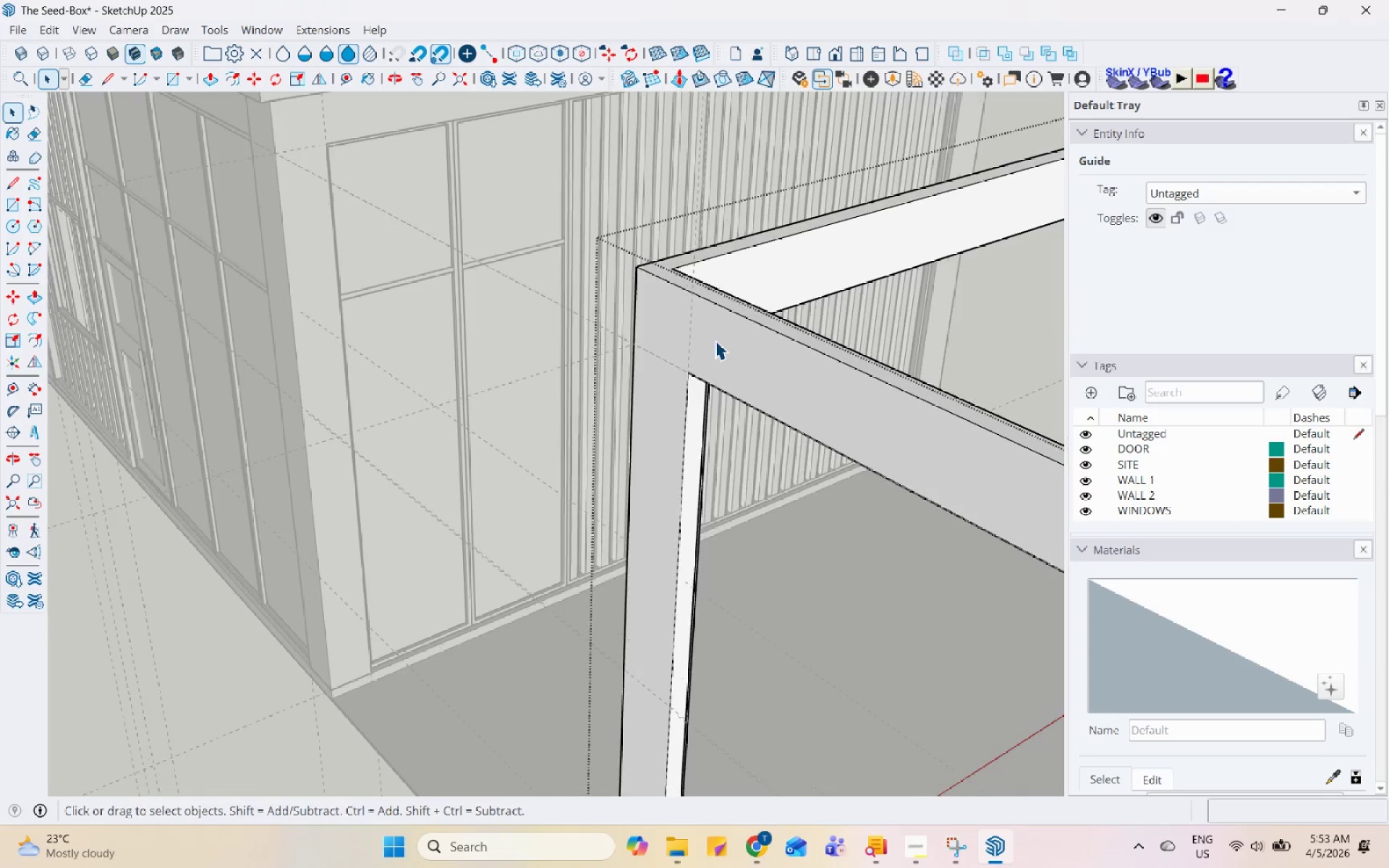 
key(L)
 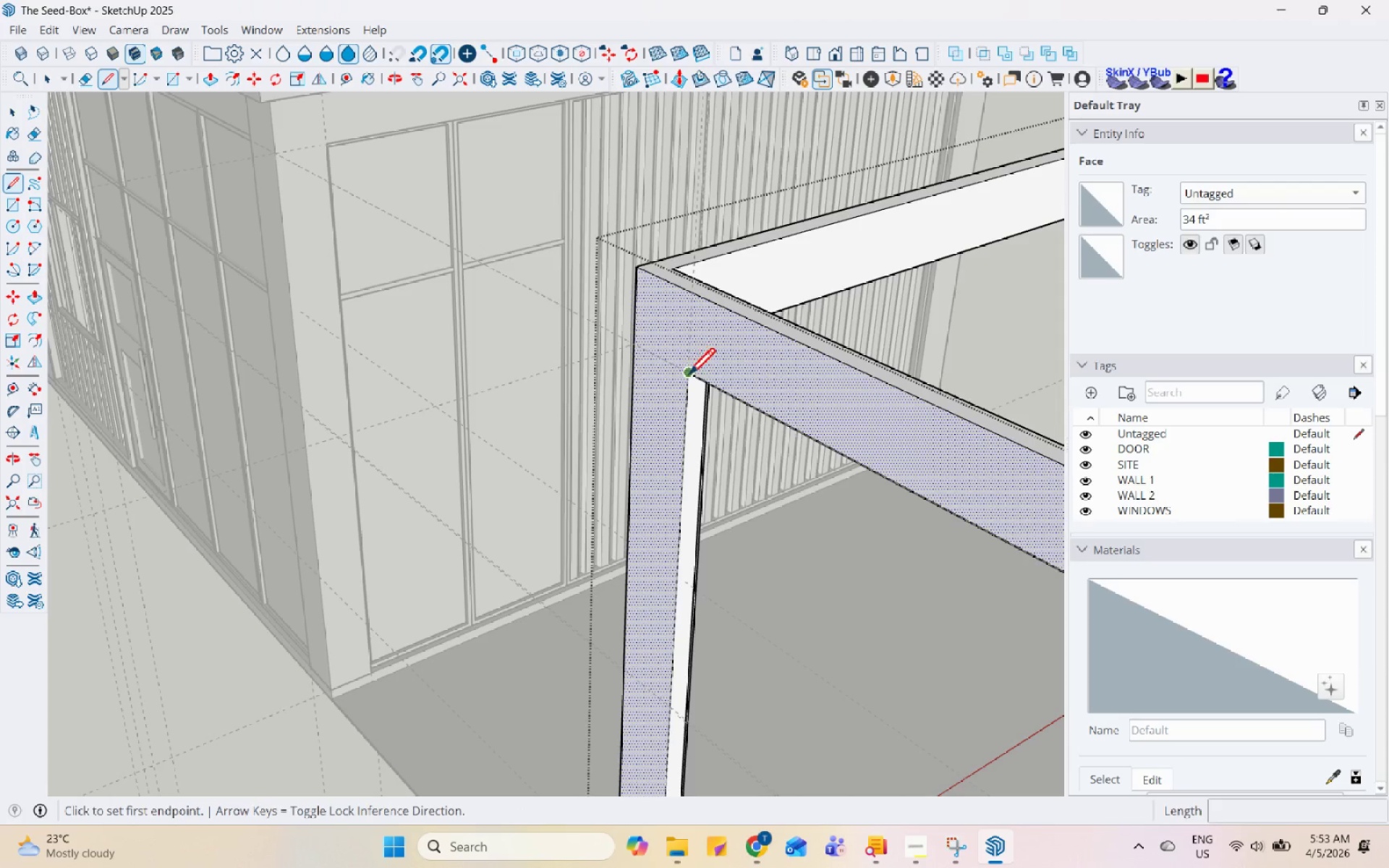 
left_click([690, 378])
 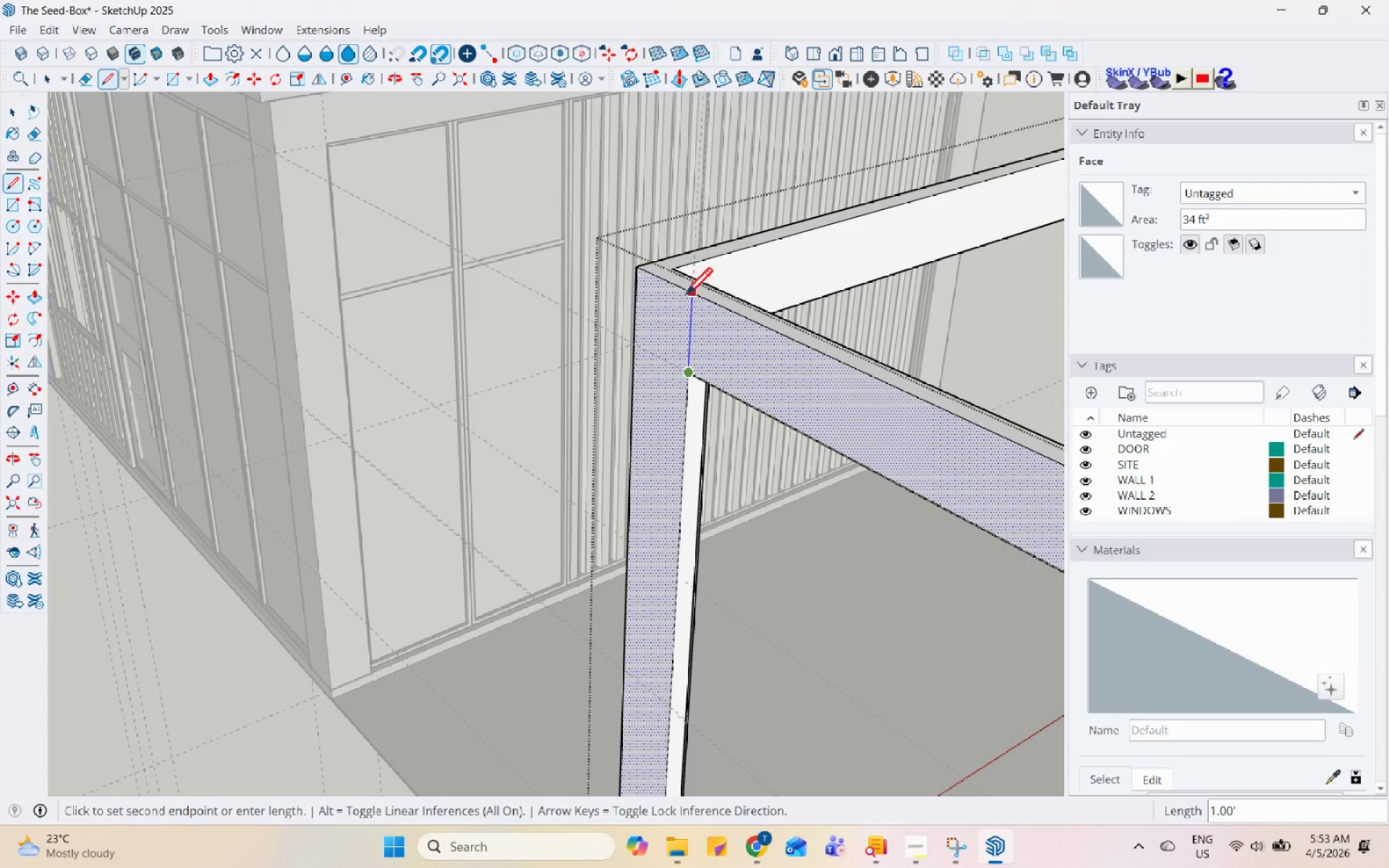 
left_click([685, 297])
 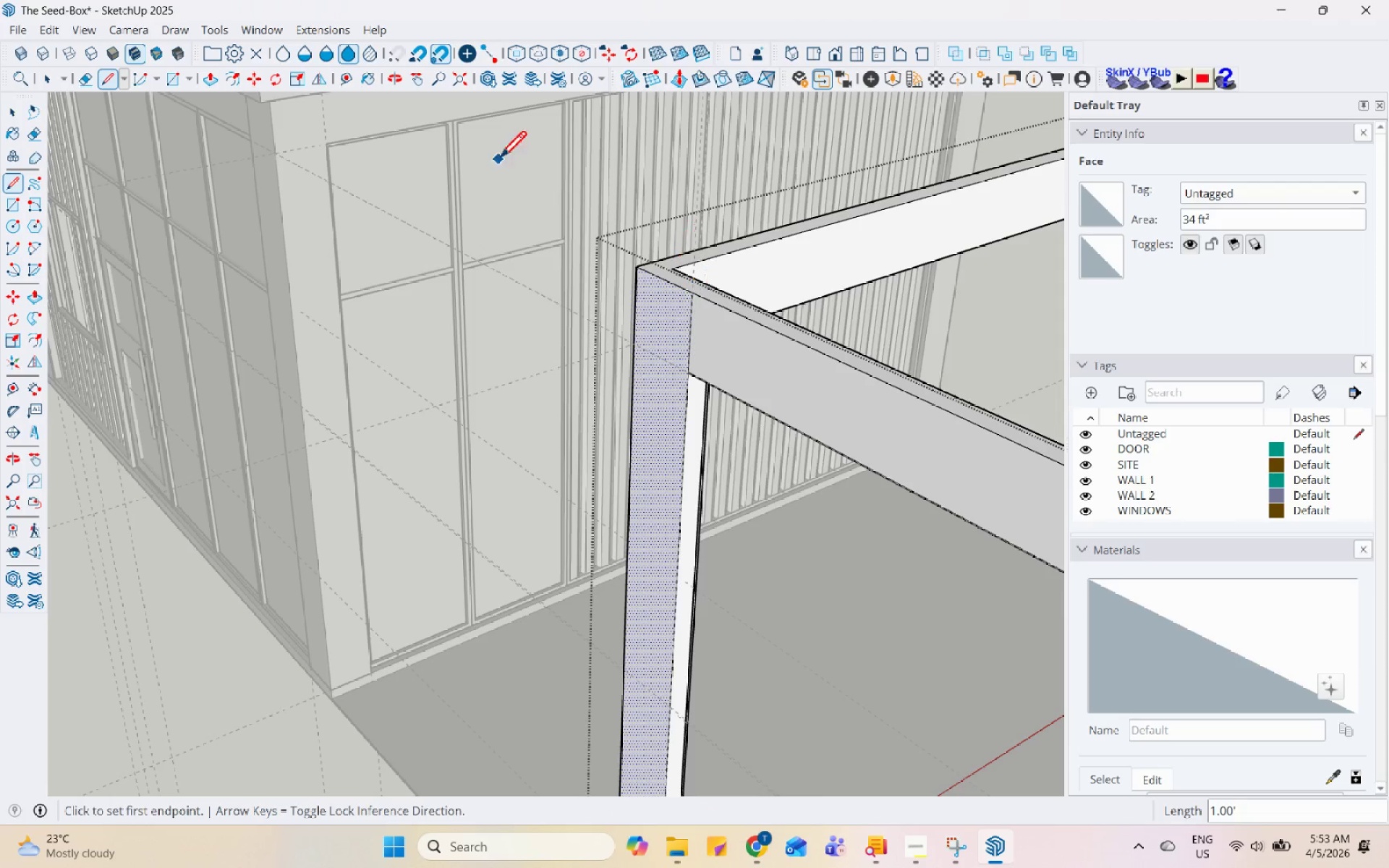 
scroll: coordinate [989, 409], scroll_direction: down, amount: 3.0
 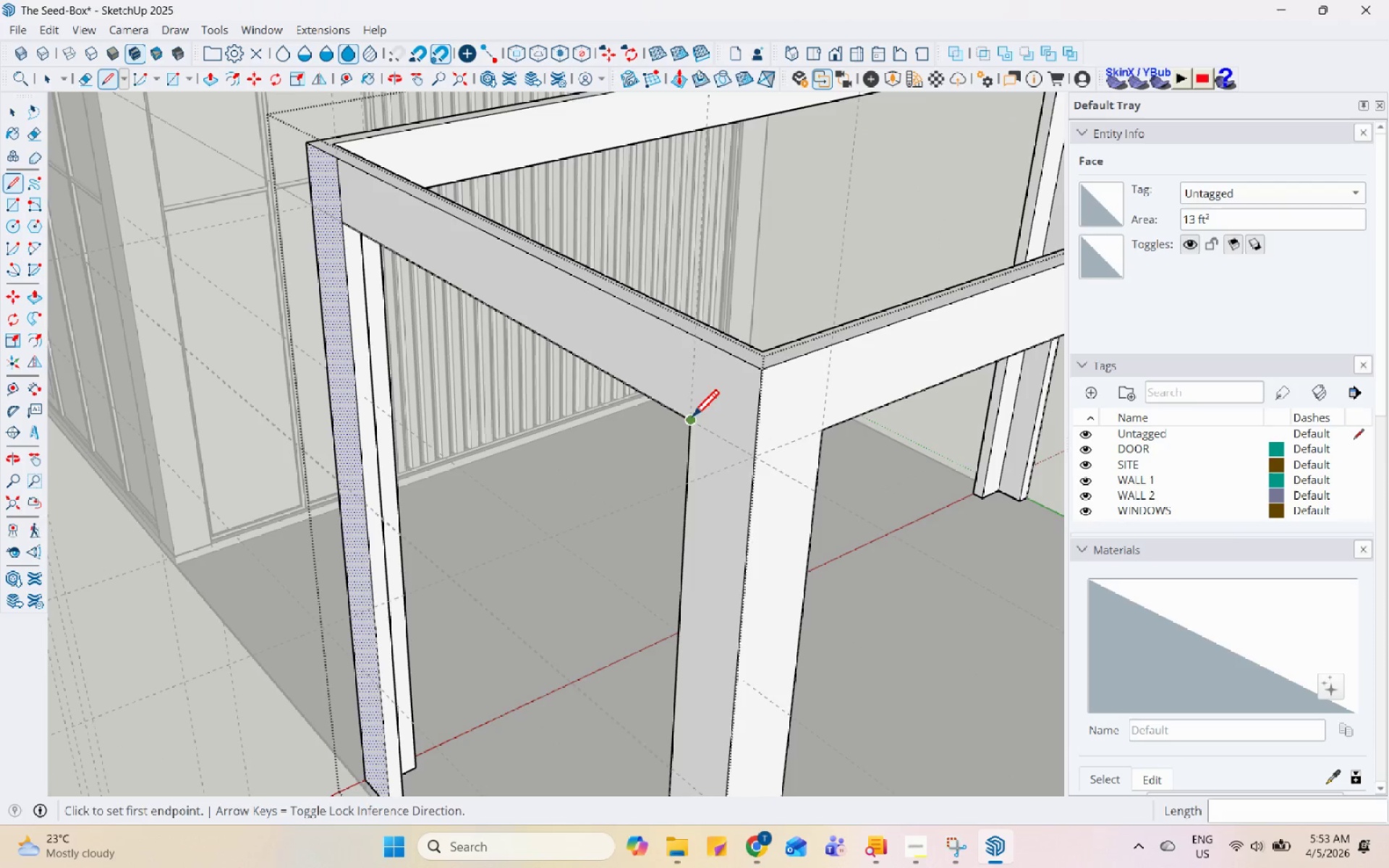 
left_click([692, 420])
 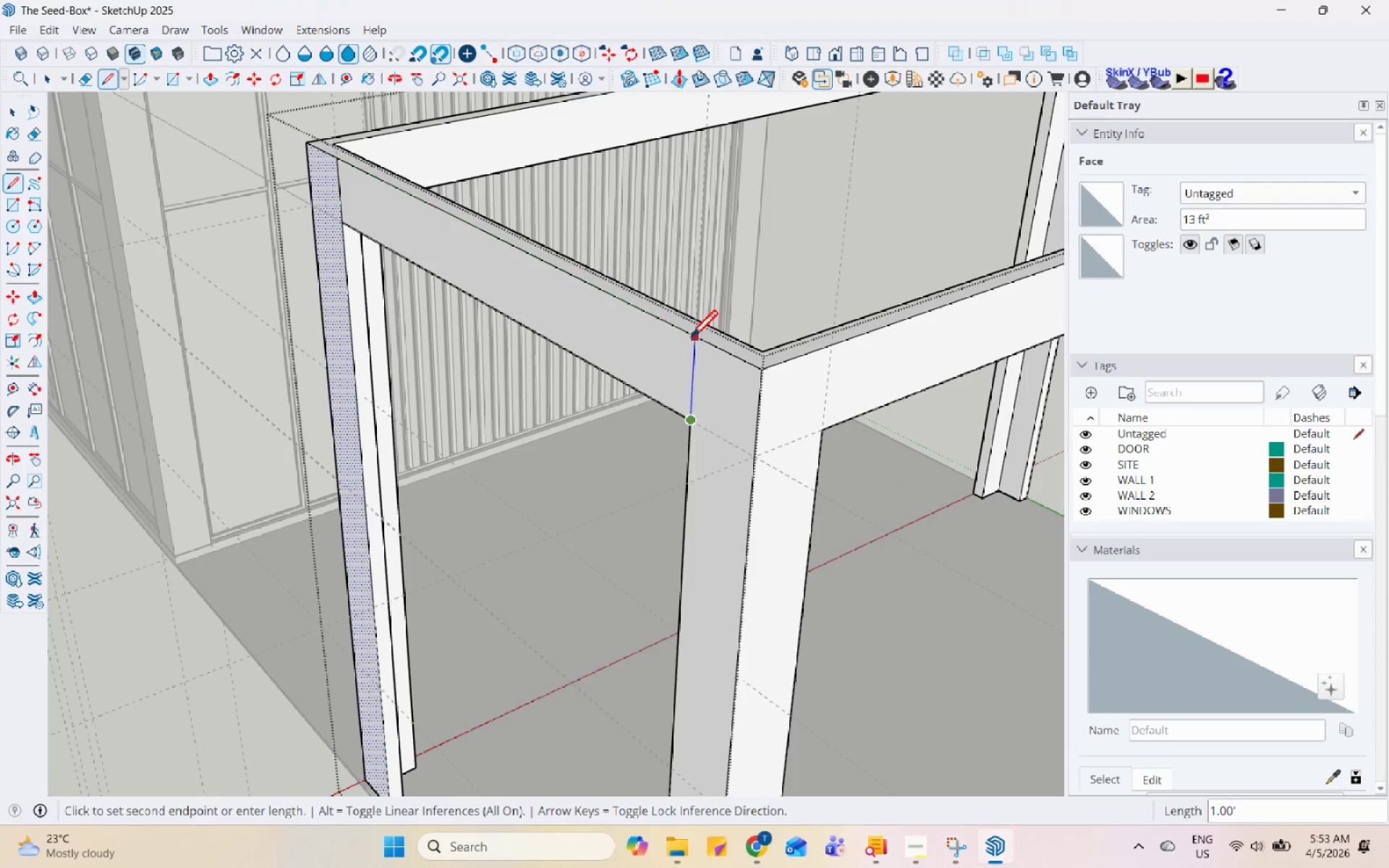 
left_click([689, 339])
 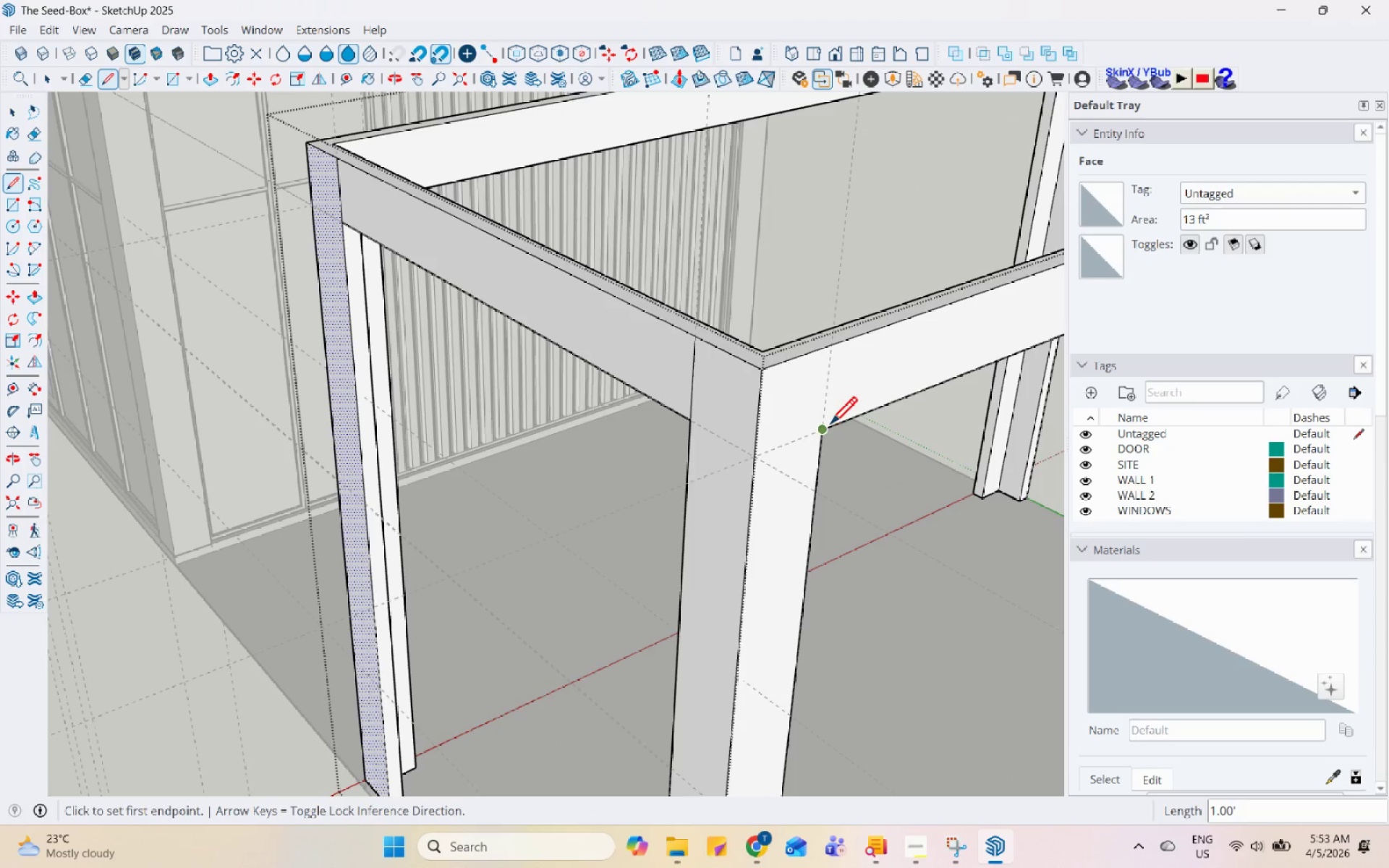 
scroll: coordinate [741, 443], scroll_direction: down, amount: 7.0
 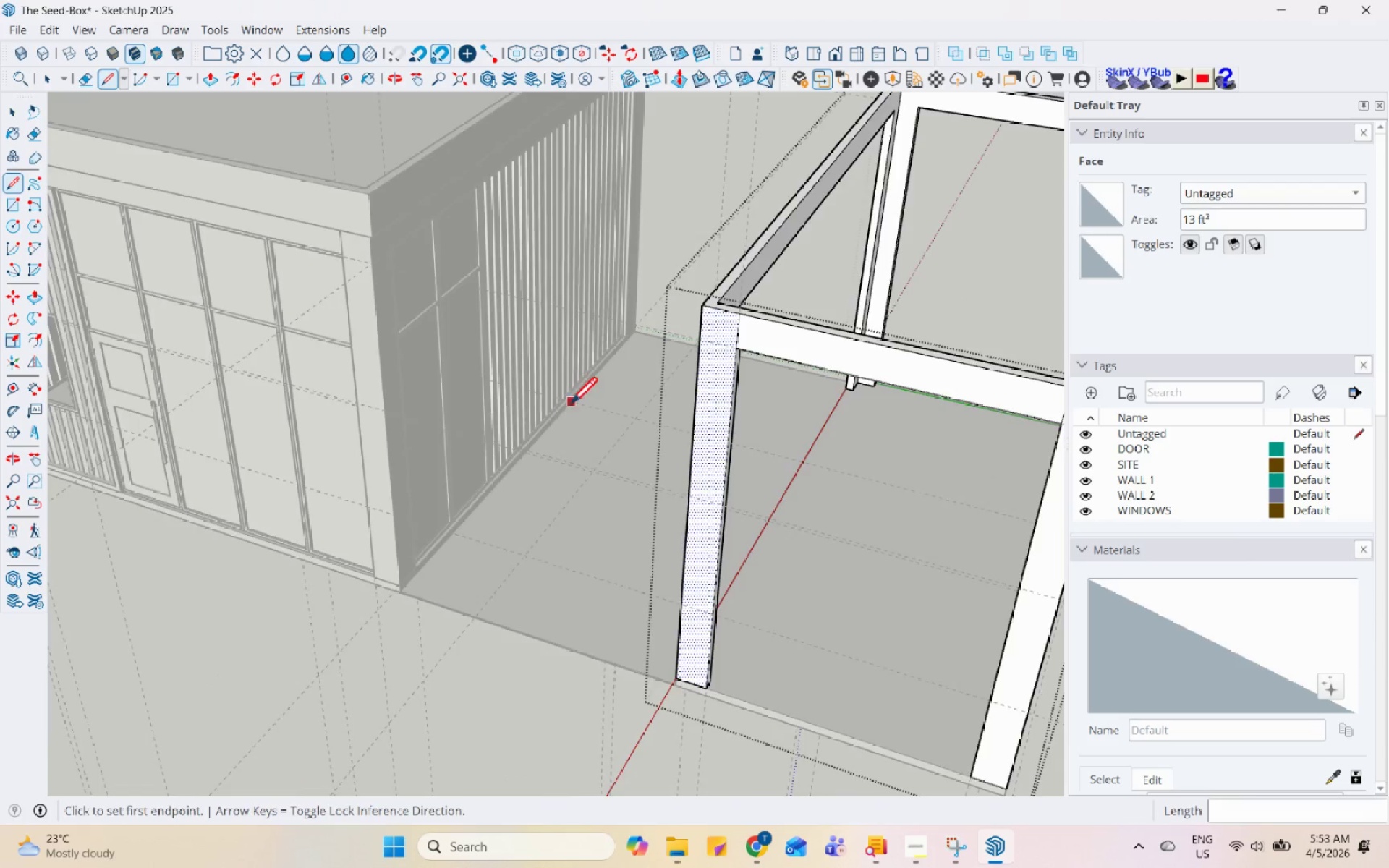 
middle_click([807, 270])
 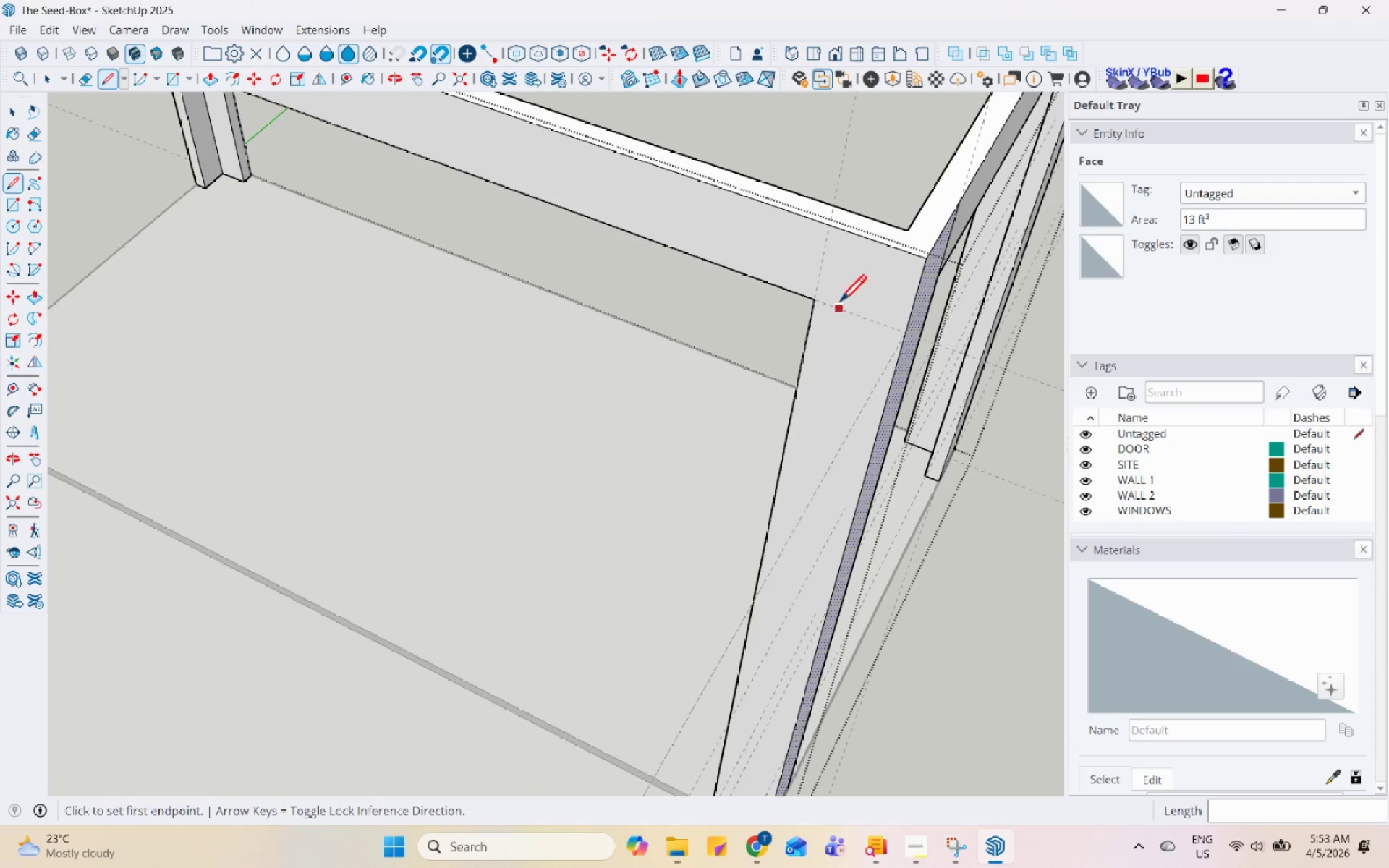 
scroll: coordinate [825, 226], scroll_direction: up, amount: 12.0
 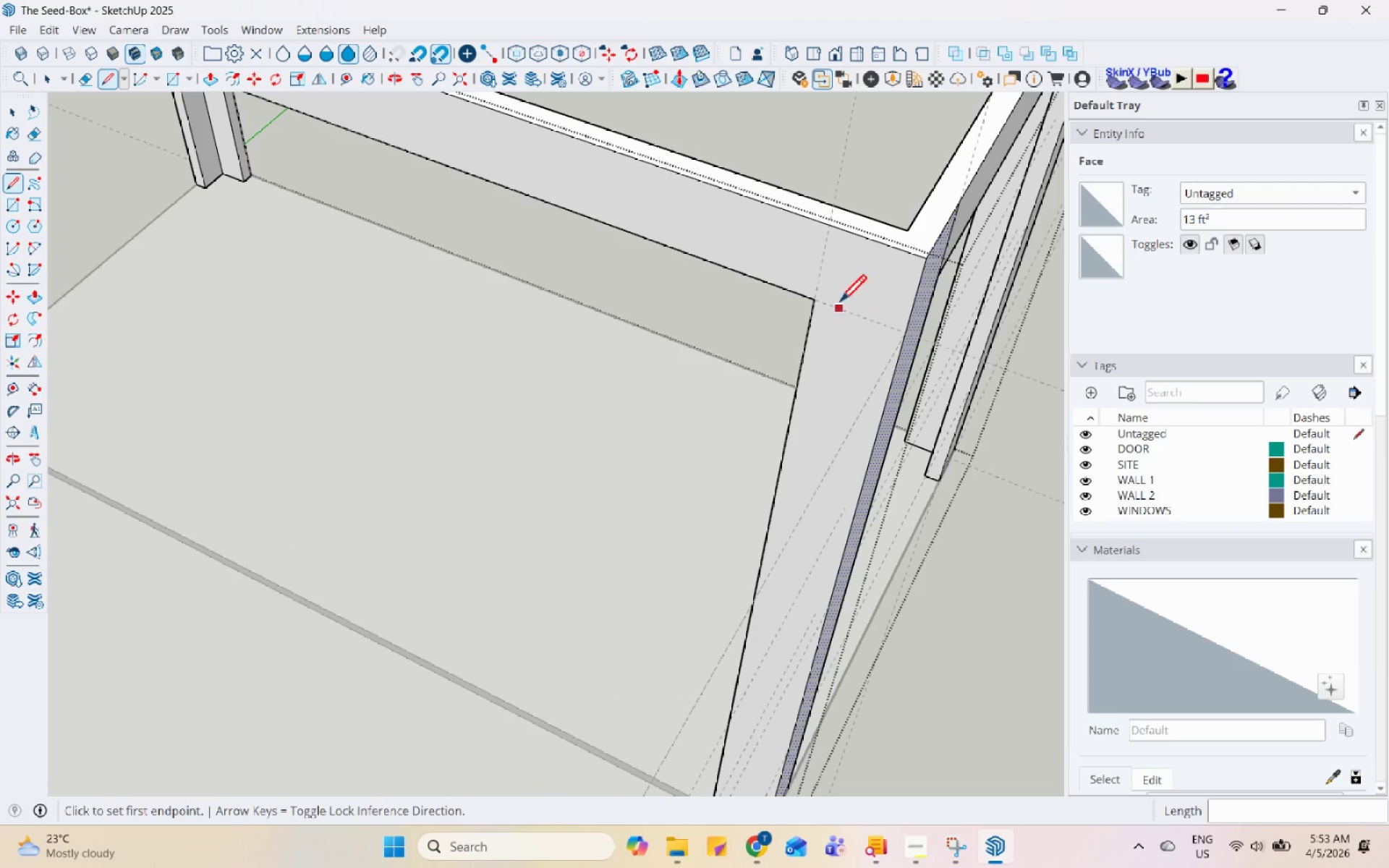 
left_click([817, 299])
 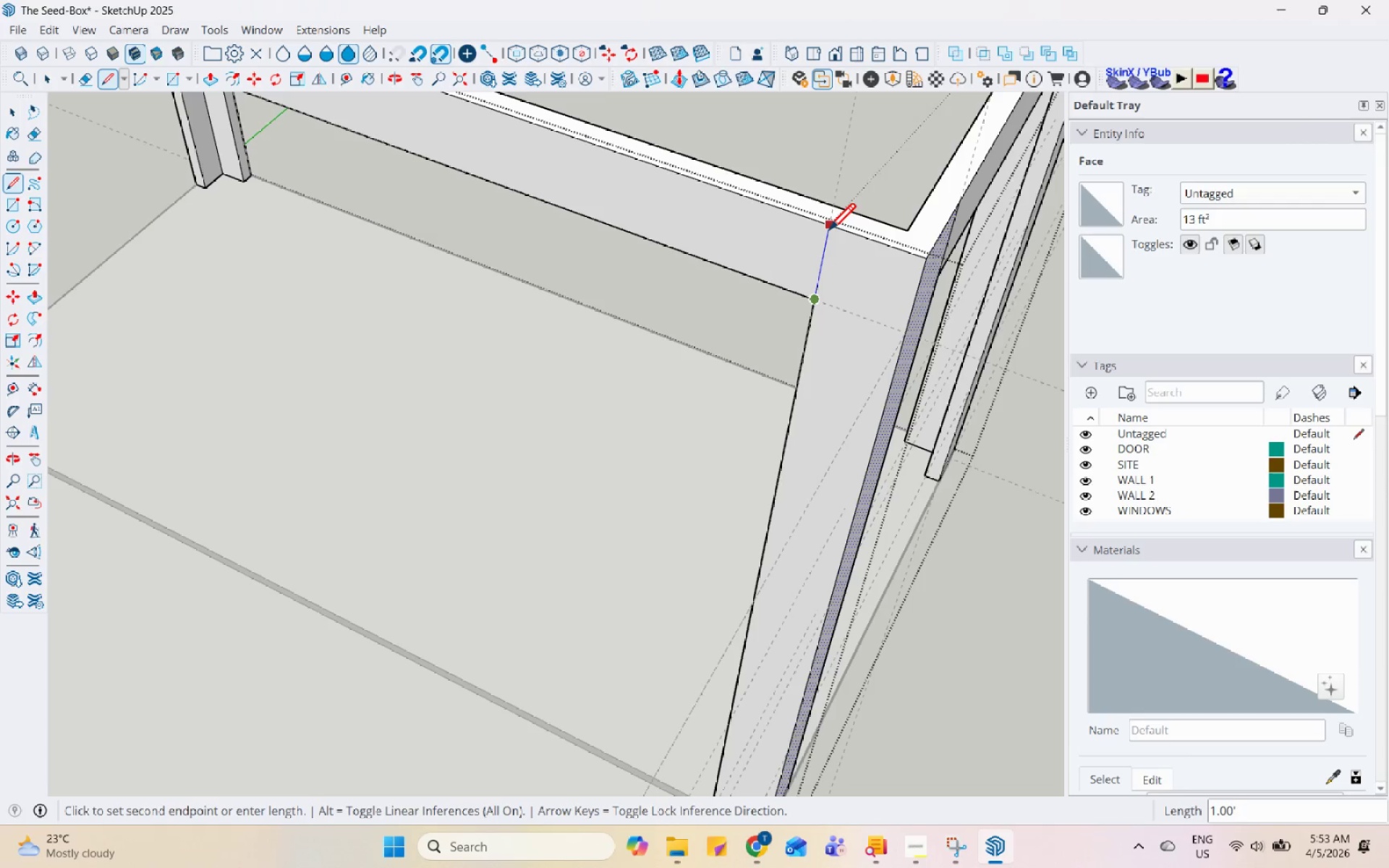 
left_click([828, 228])
 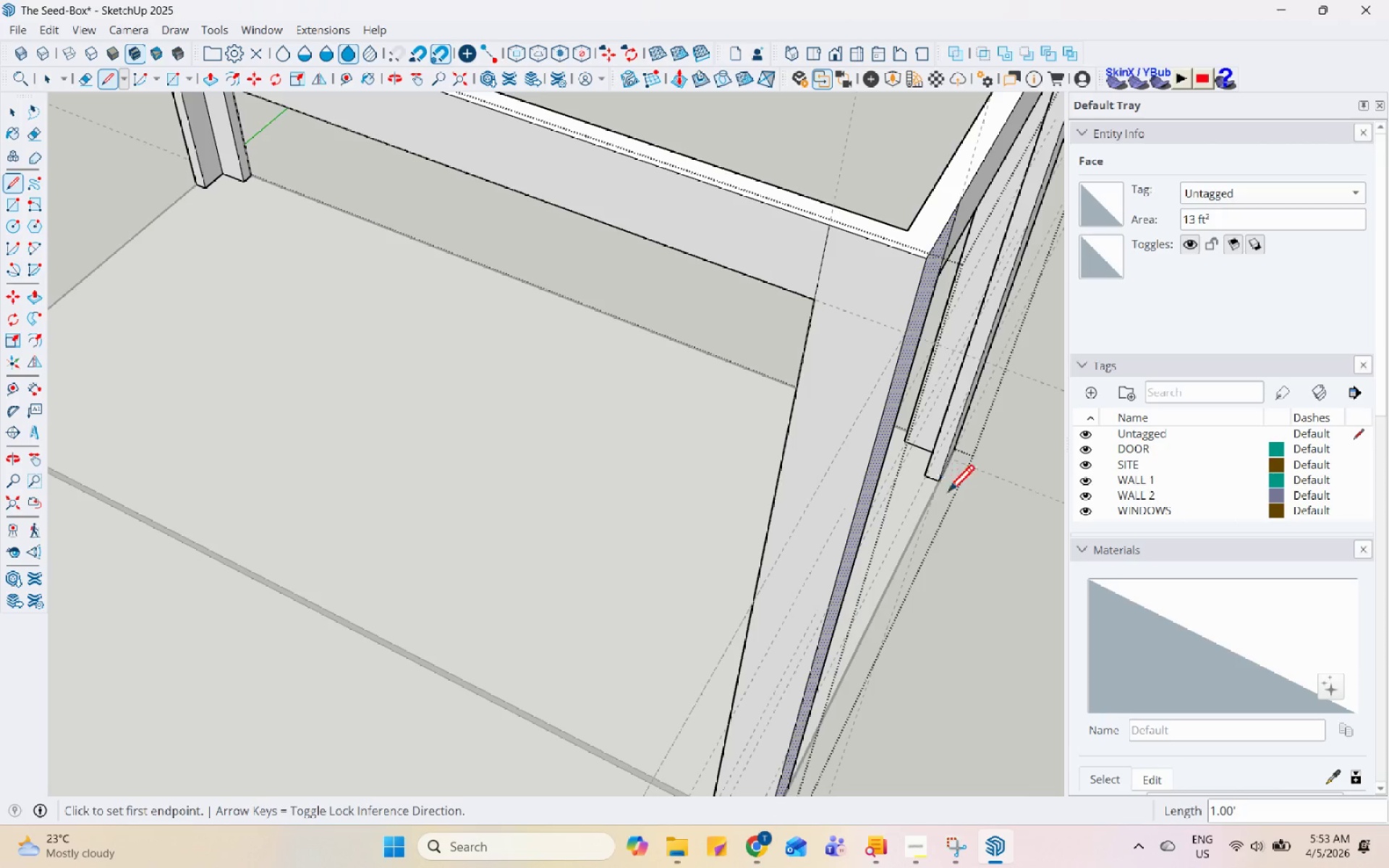 
scroll: coordinate [339, 240], scroll_direction: up, amount: 2.0
 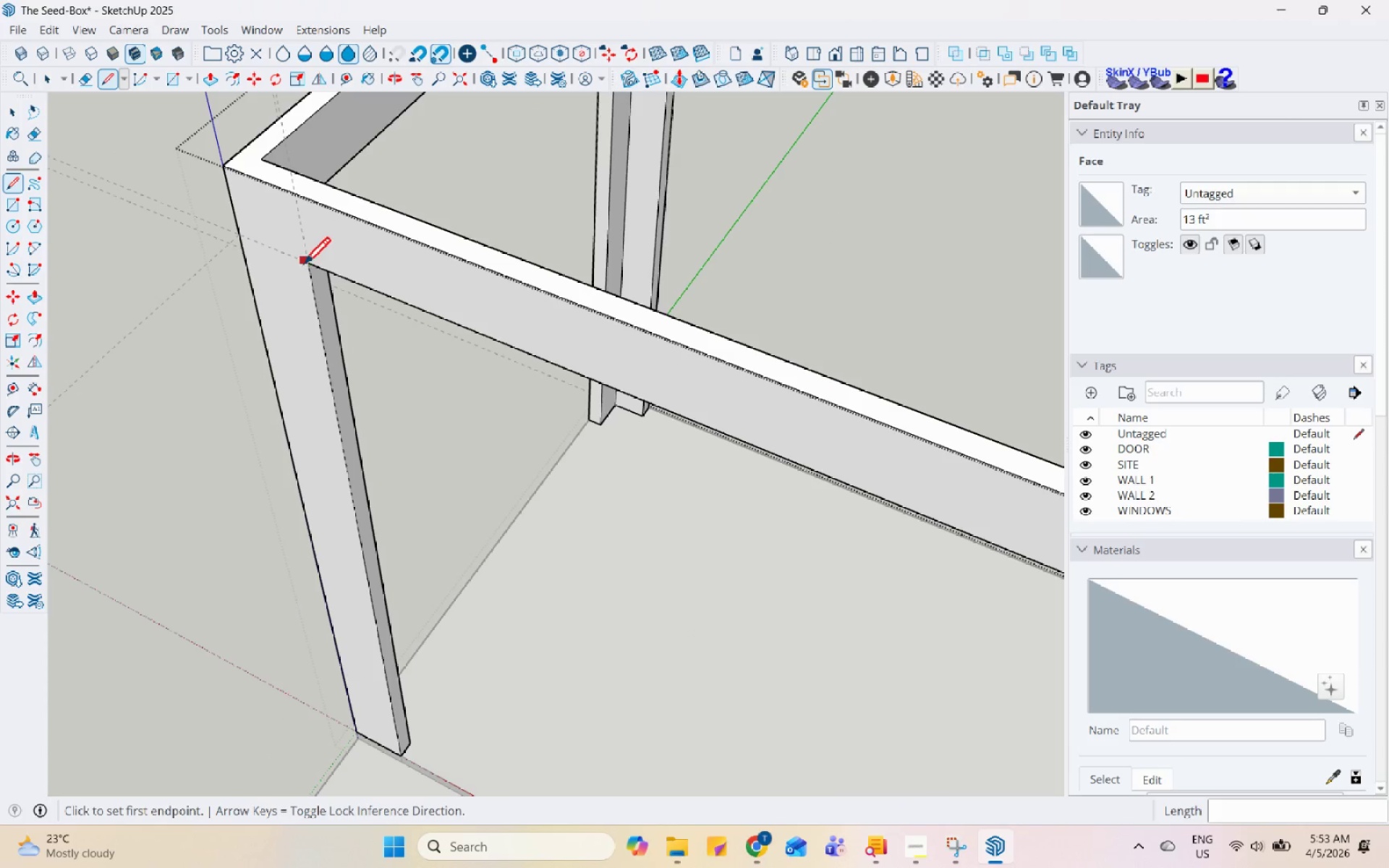 
left_click([303, 266])
 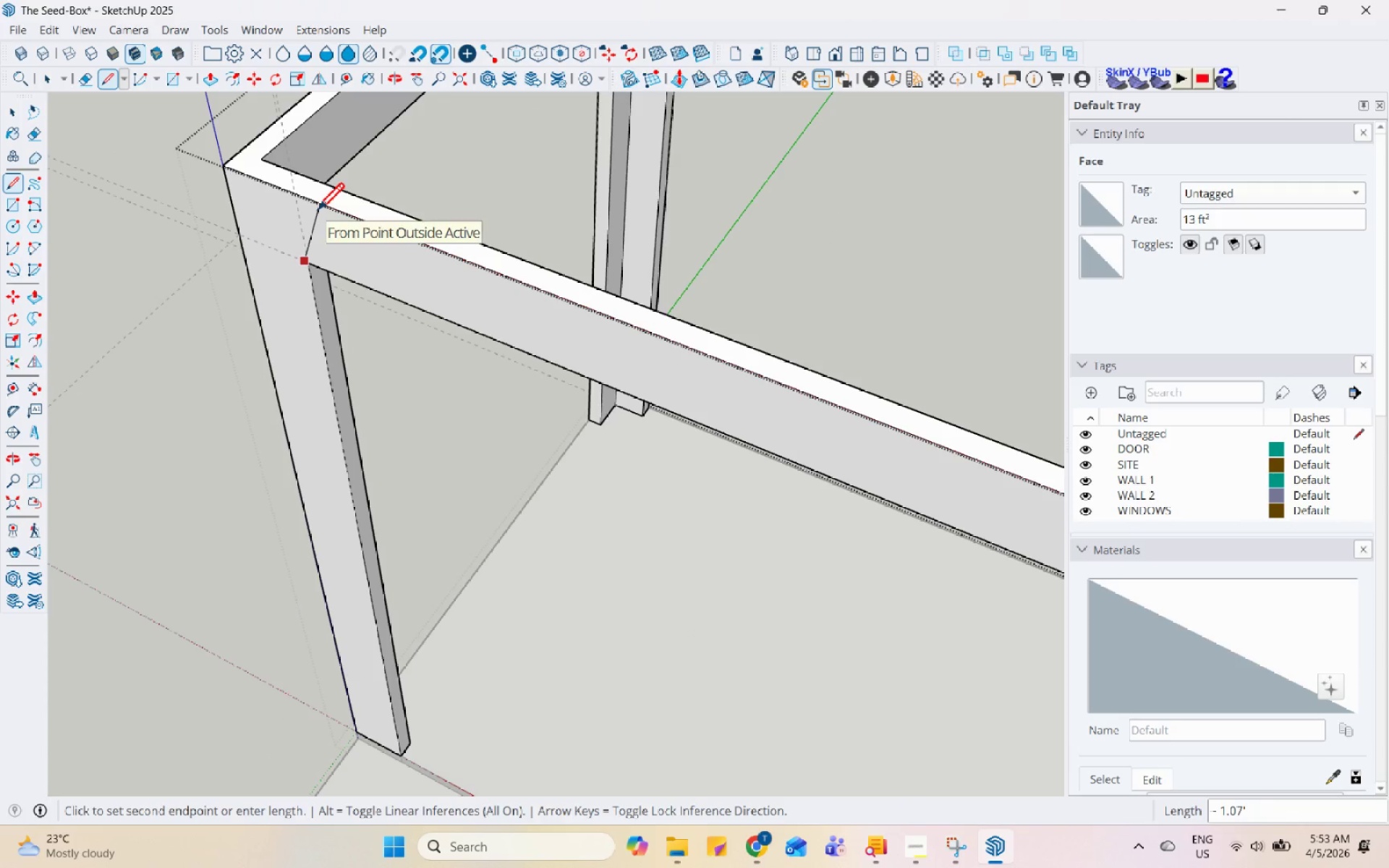 
key(Escape)
 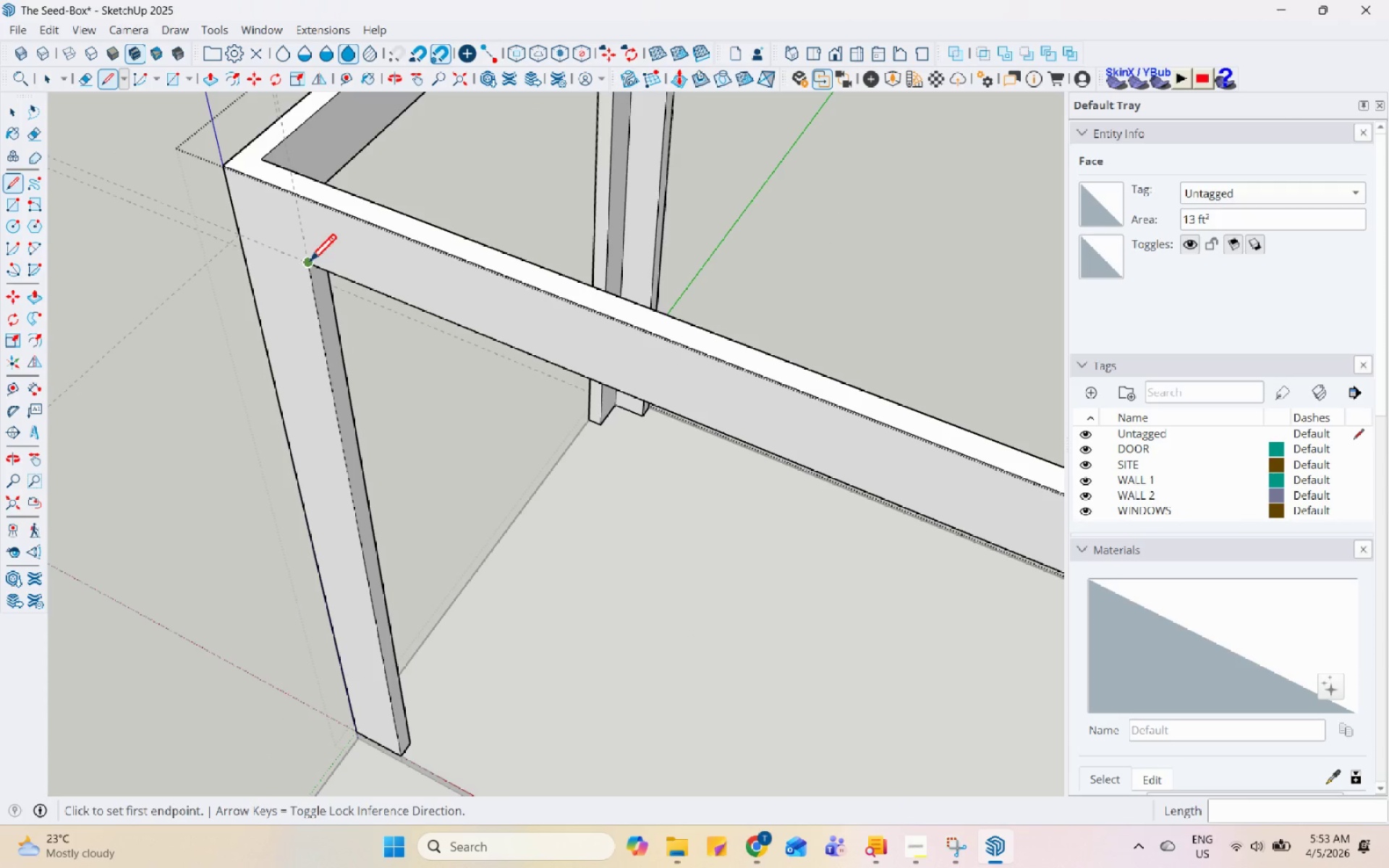 
left_click([310, 263])
 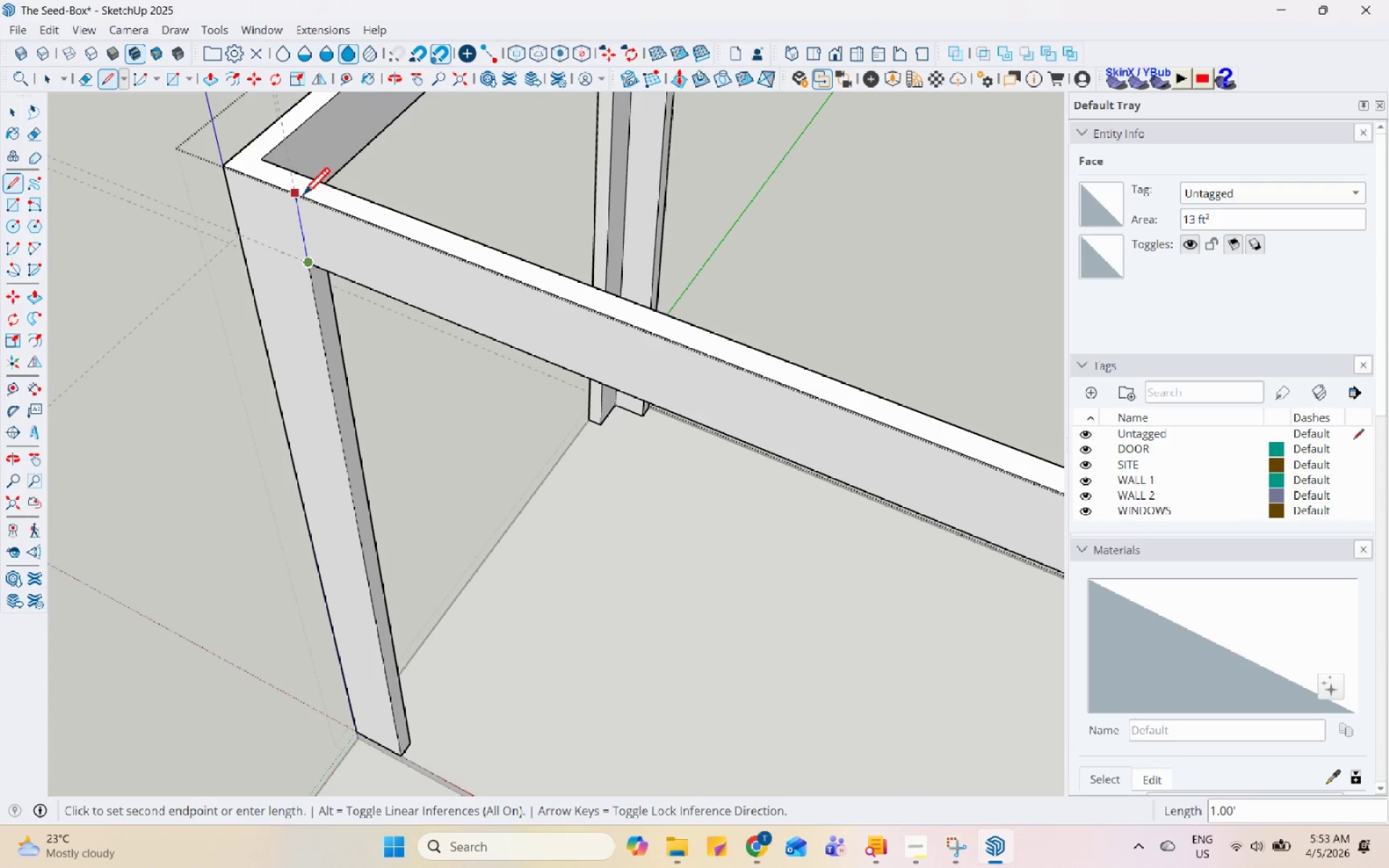 
left_click([302, 197])
 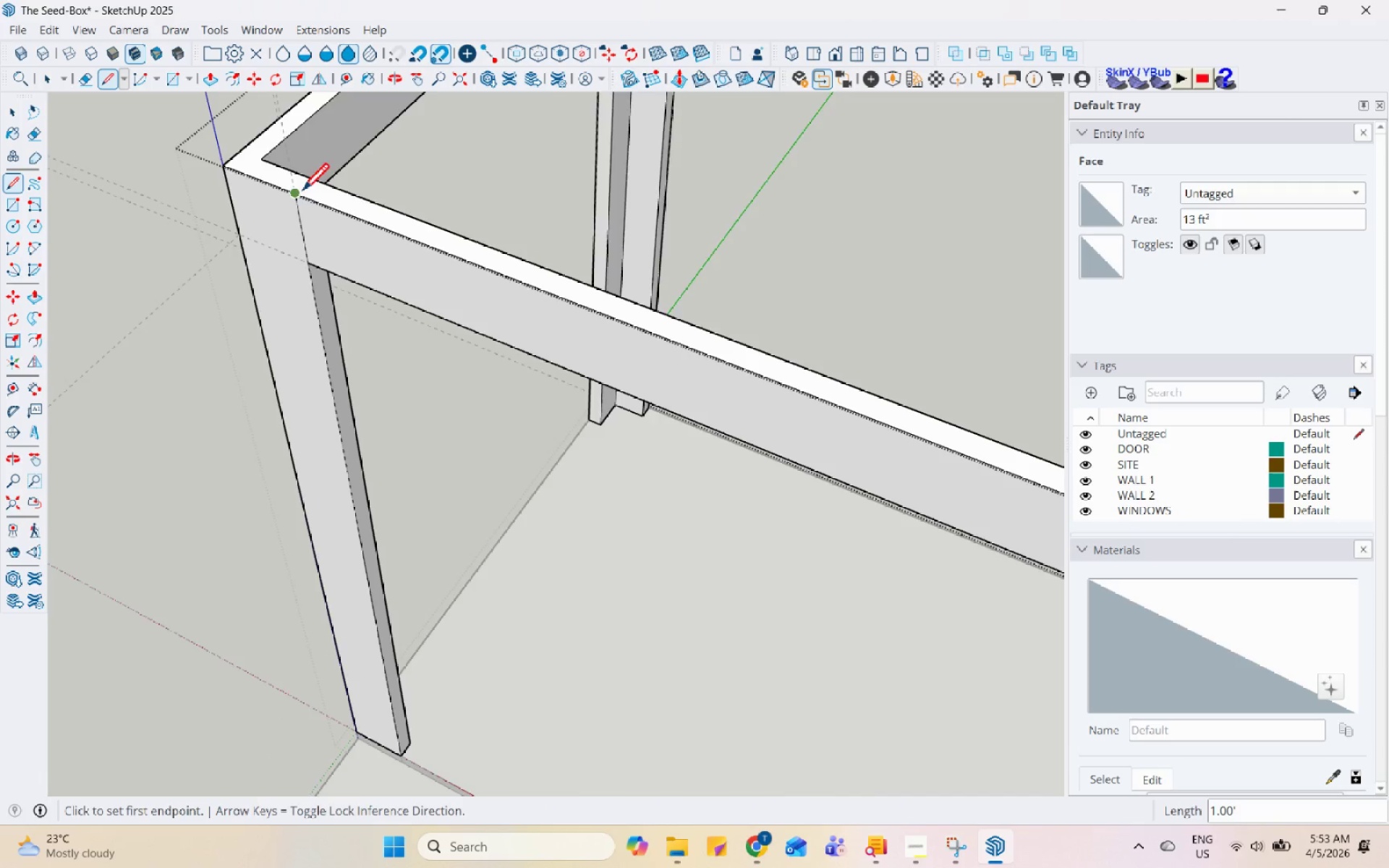 
key(Space)
 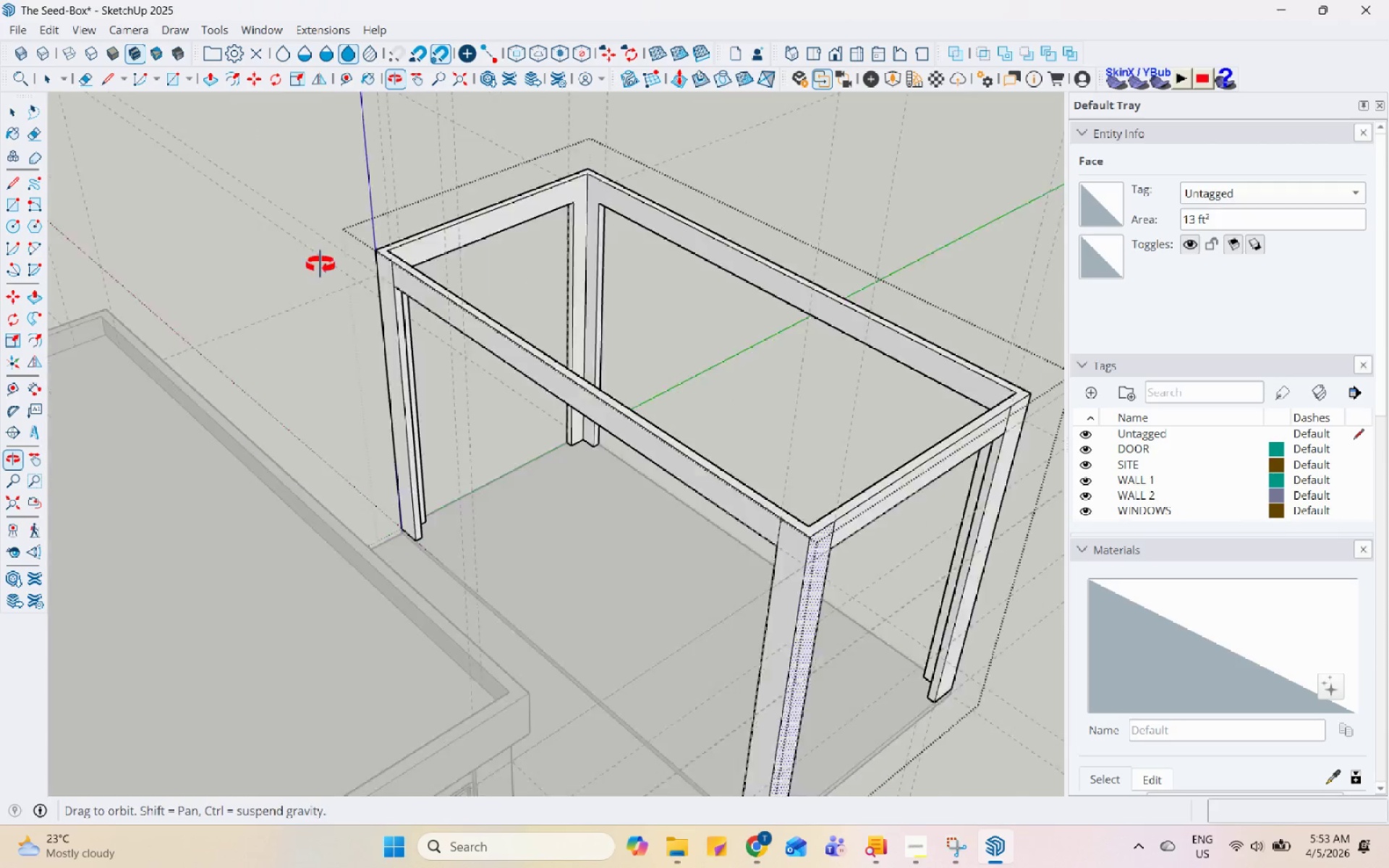 
scroll: coordinate [294, 318], scroll_direction: down, amount: 11.0
 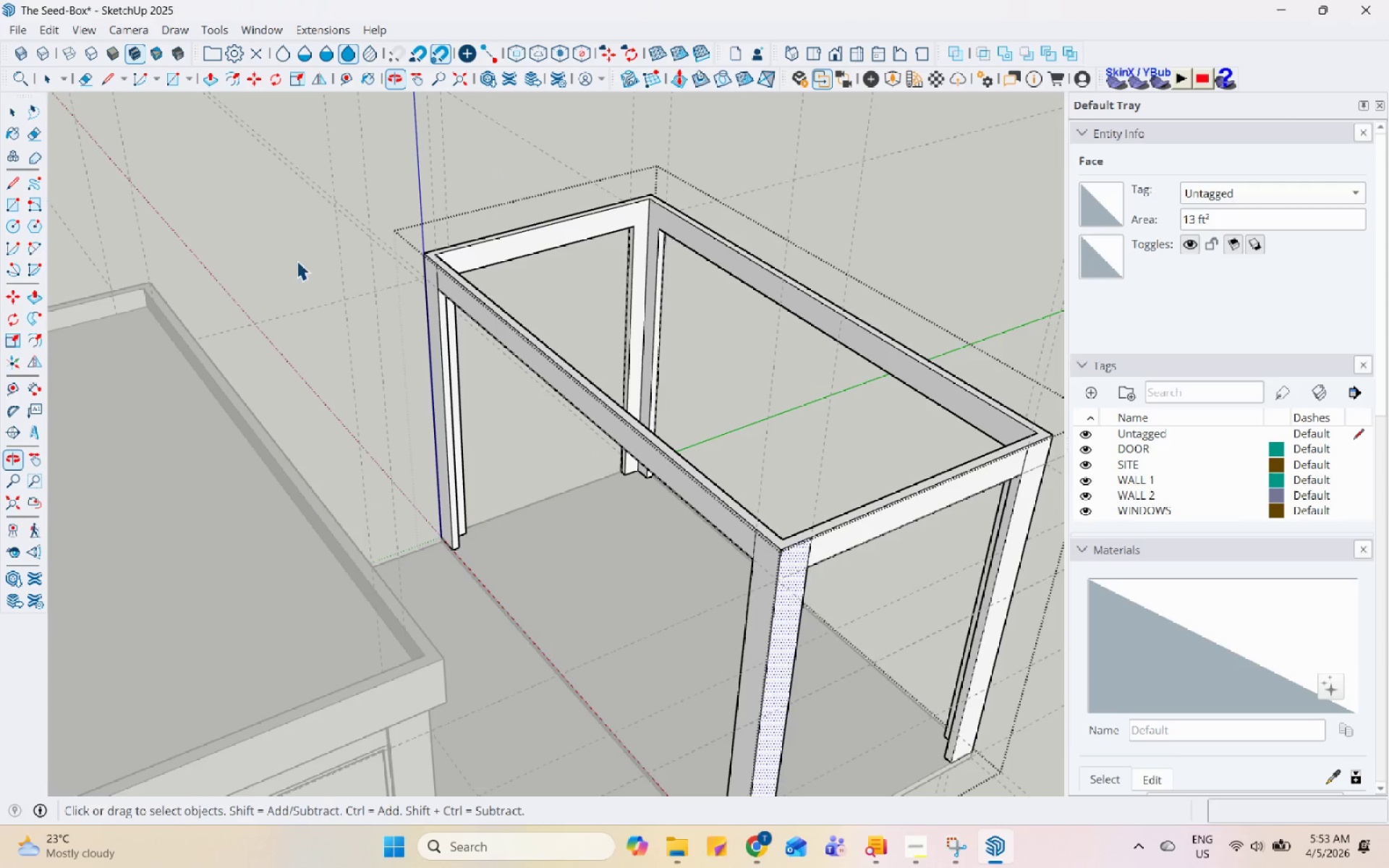 
left_click([888, 518])
 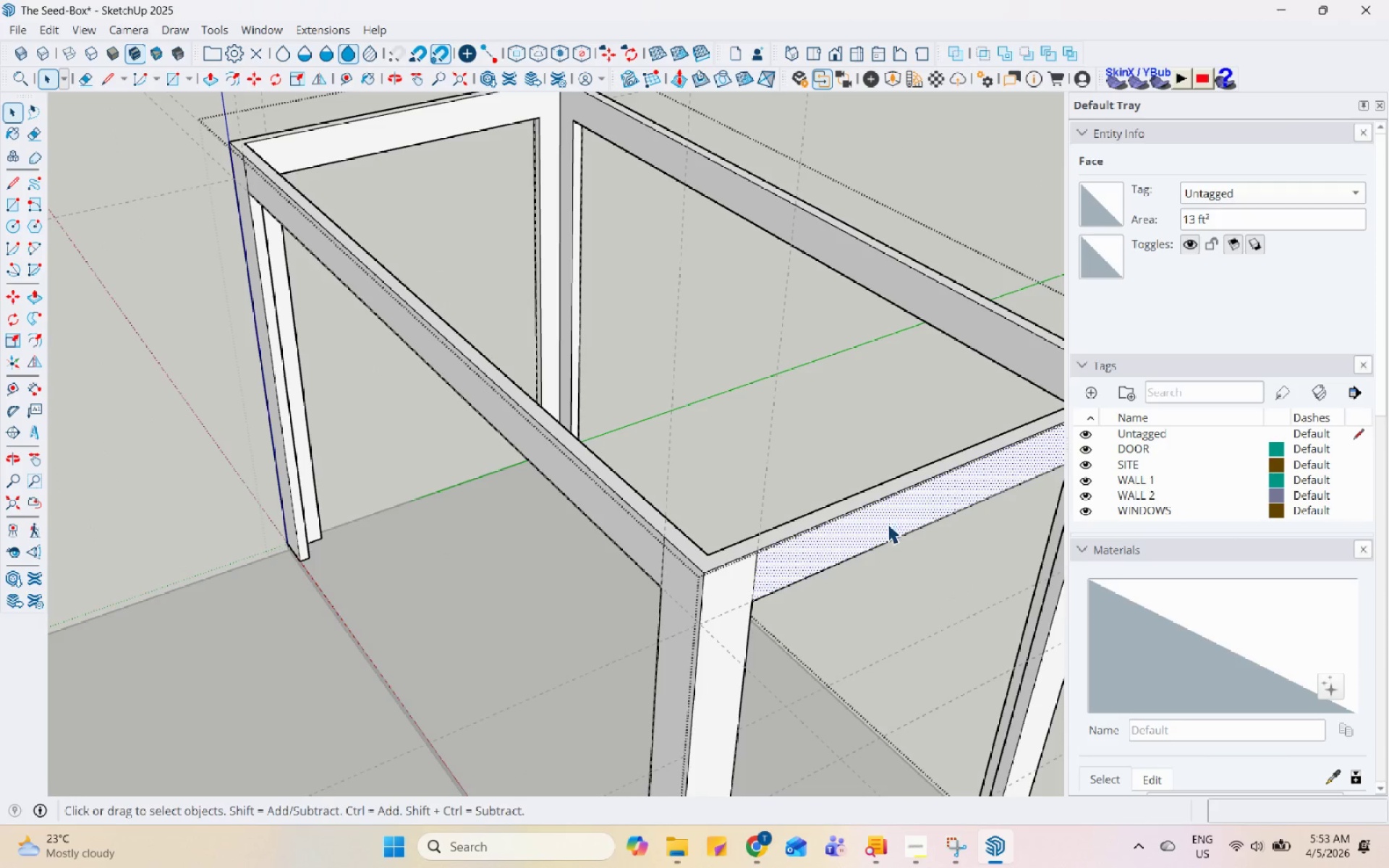 
scroll: coordinate [893, 524], scroll_direction: up, amount: 9.0
 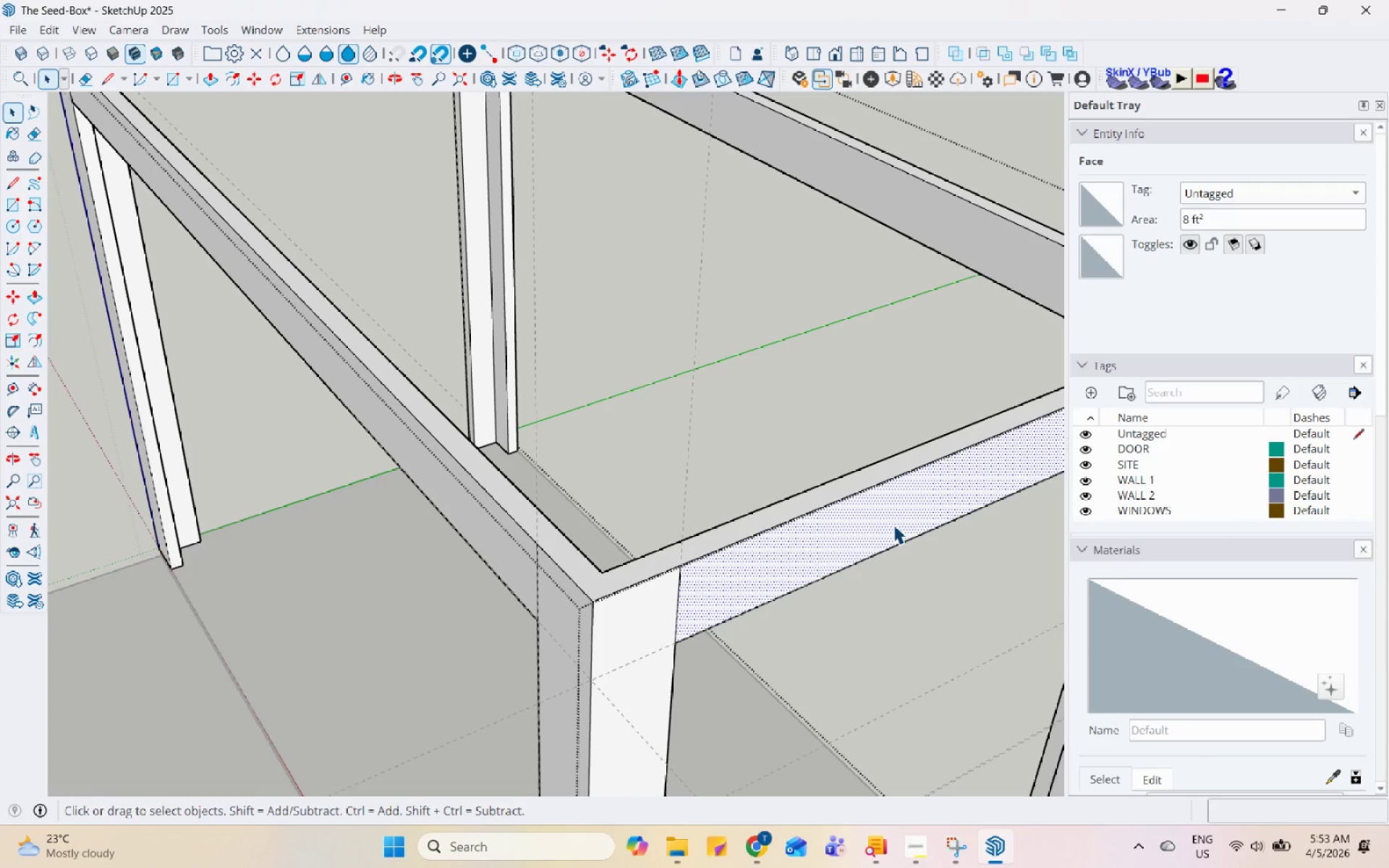 
key(P)
 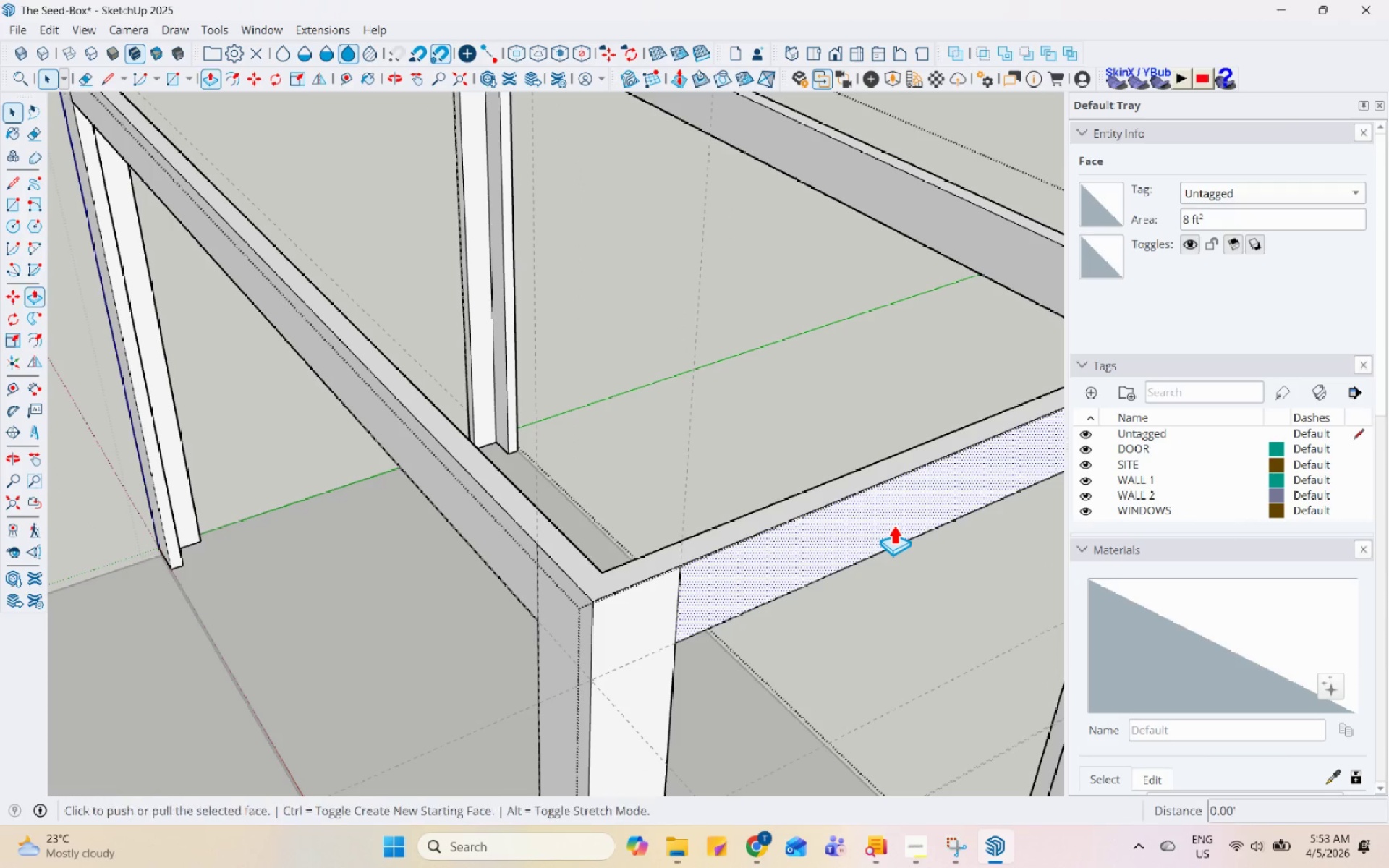 
left_click([893, 524])
 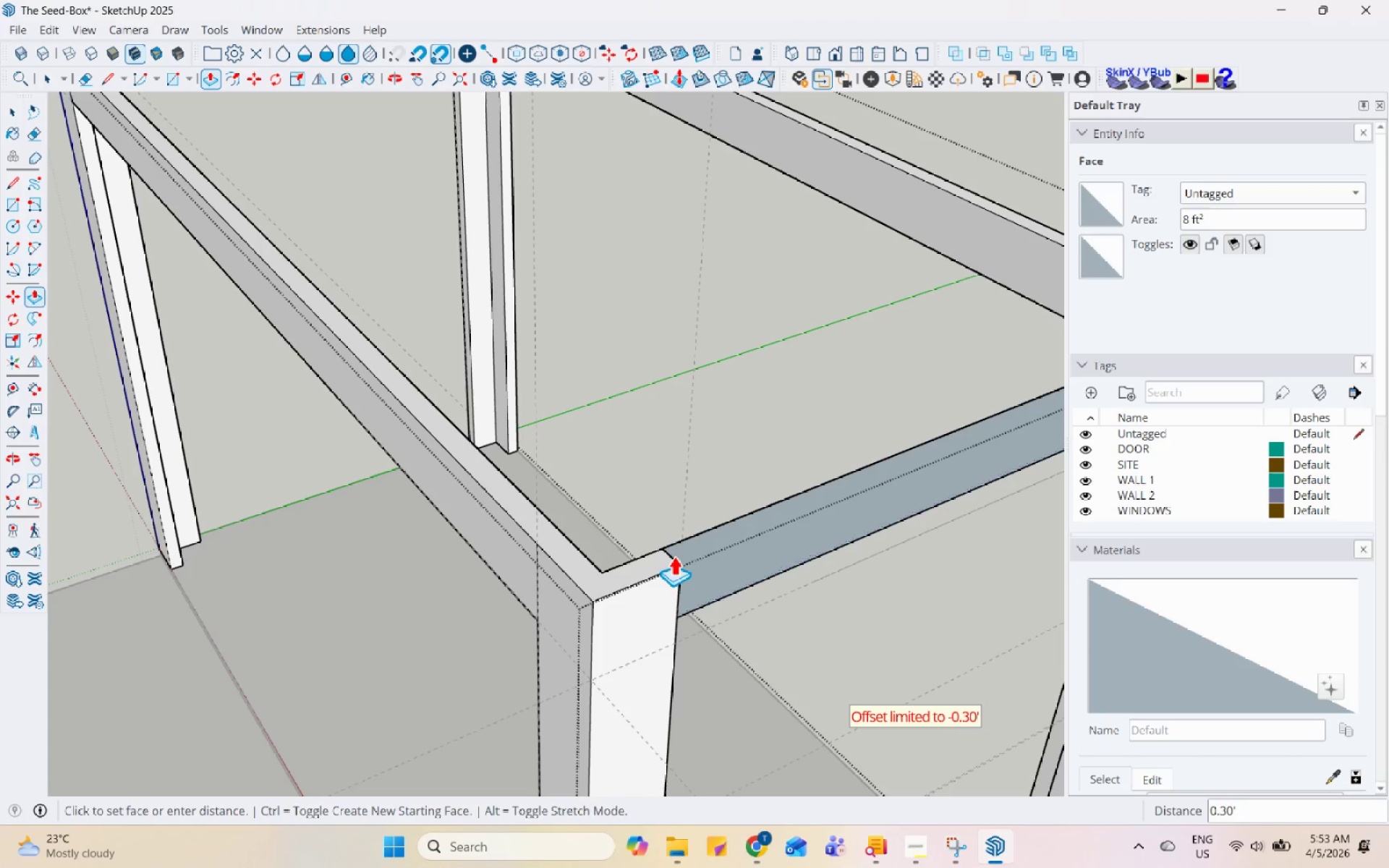 
scroll: coordinate [681, 553], scroll_direction: up, amount: 11.0
 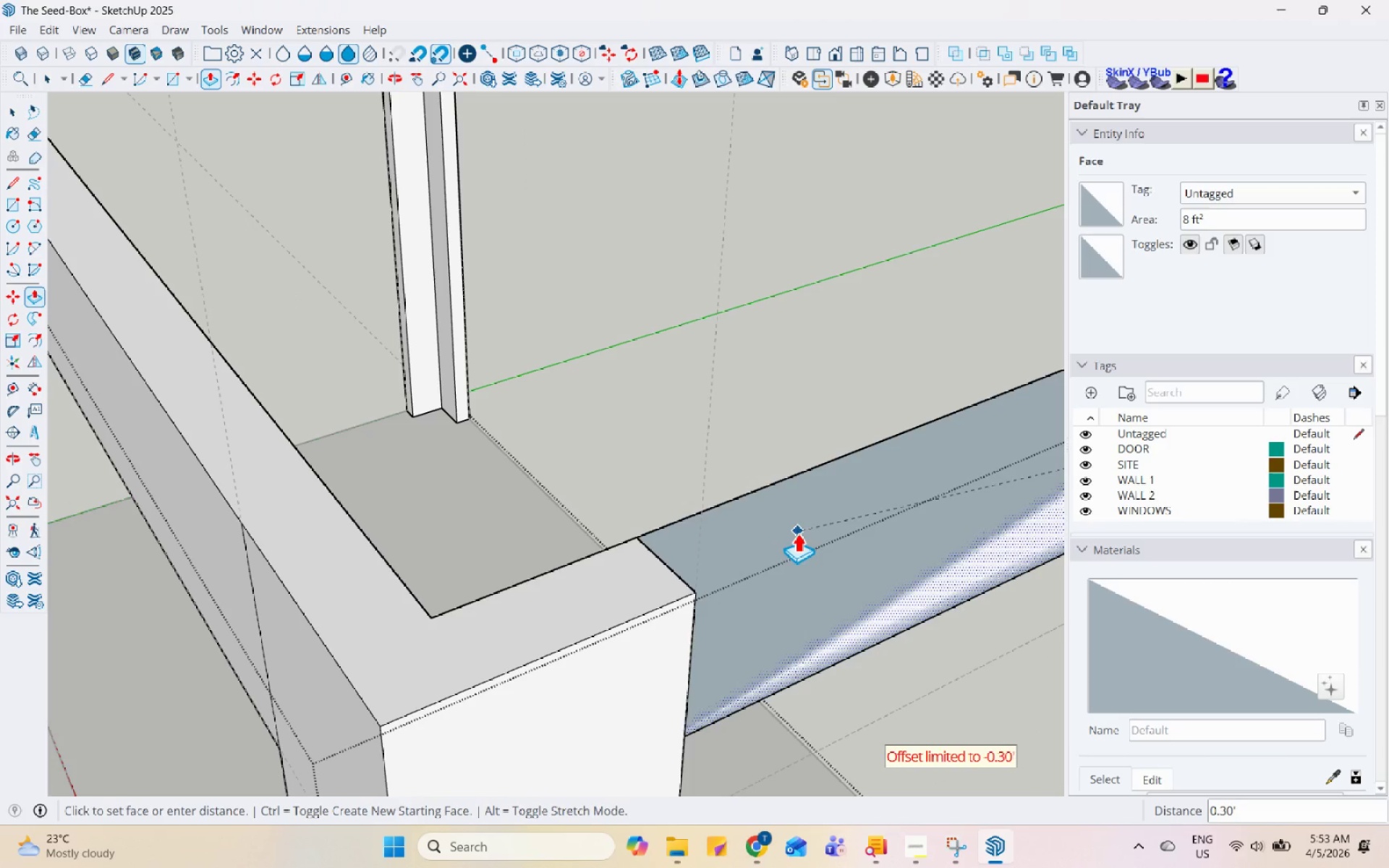 
key(Space)
 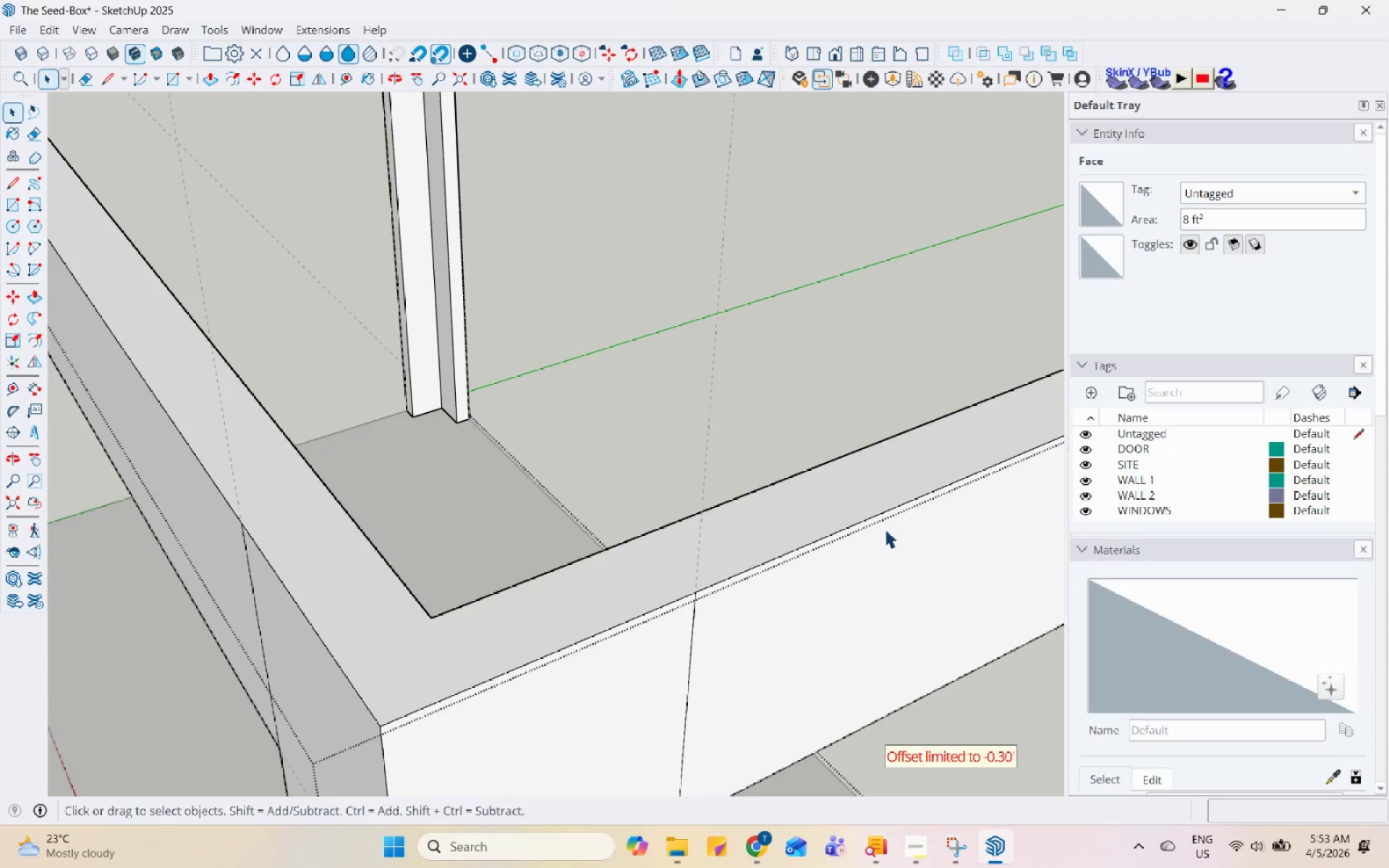 
left_click([853, 587])
 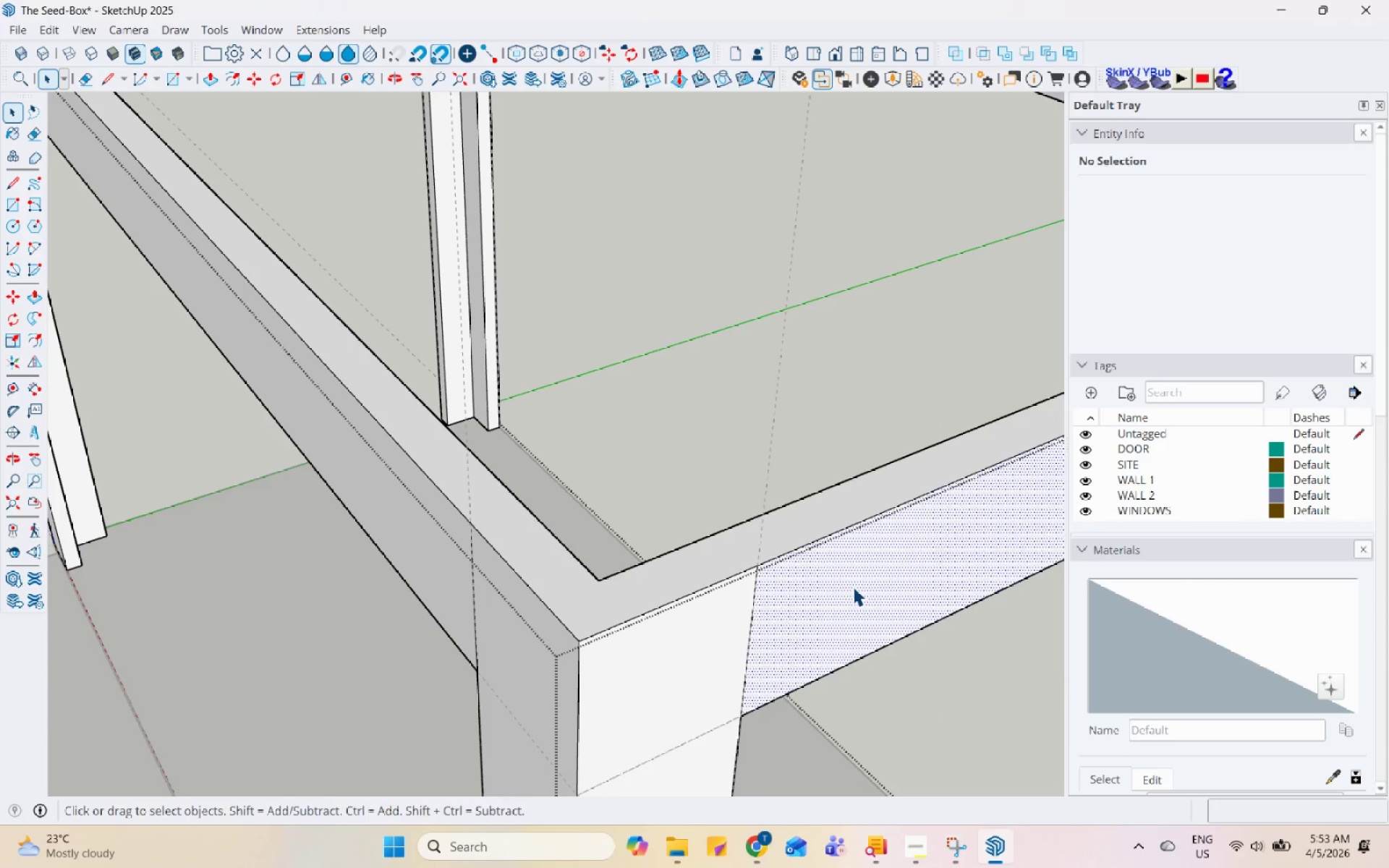 
scroll: coordinate [833, 519], scroll_direction: down, amount: 5.0
 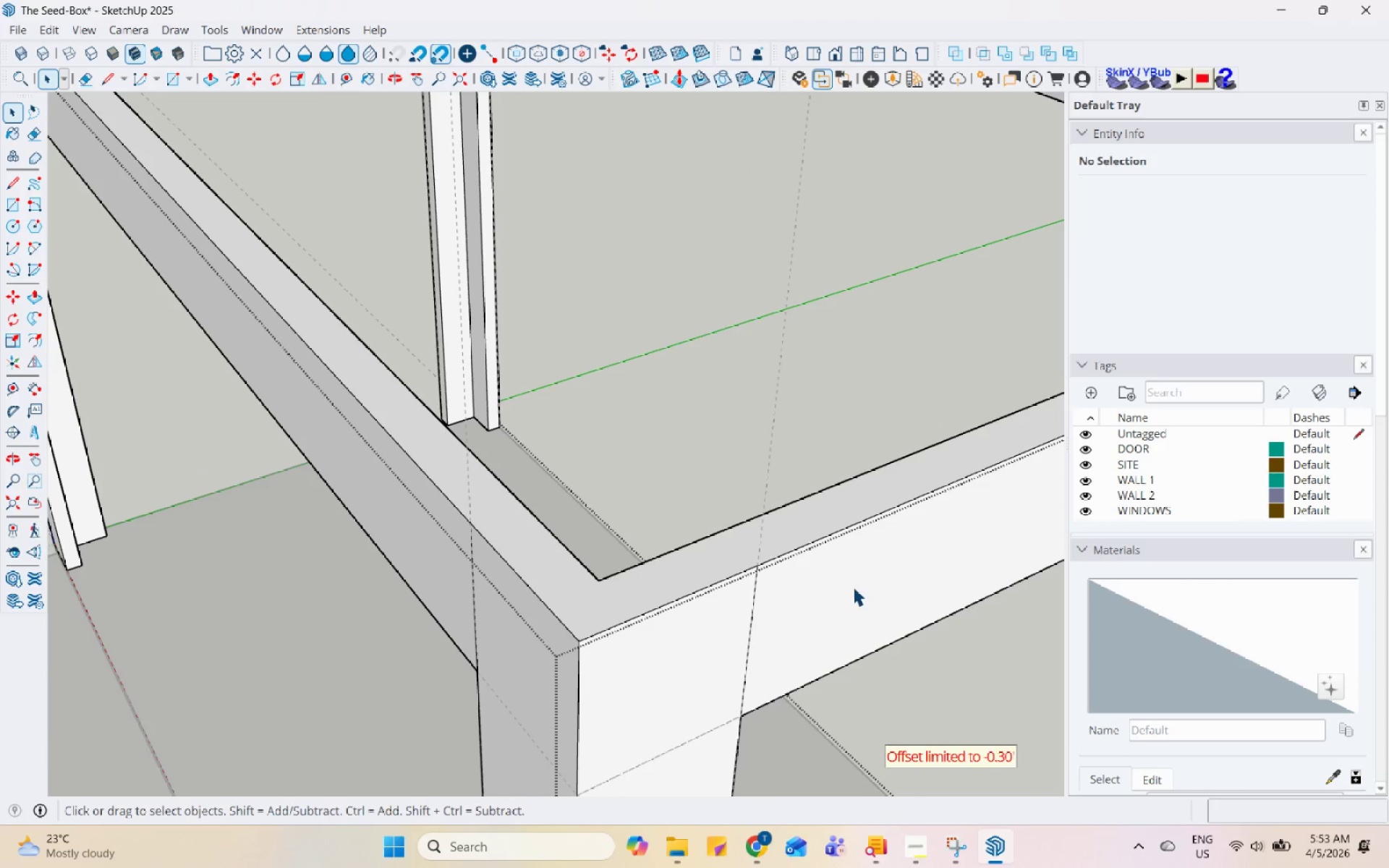 
key(P)
 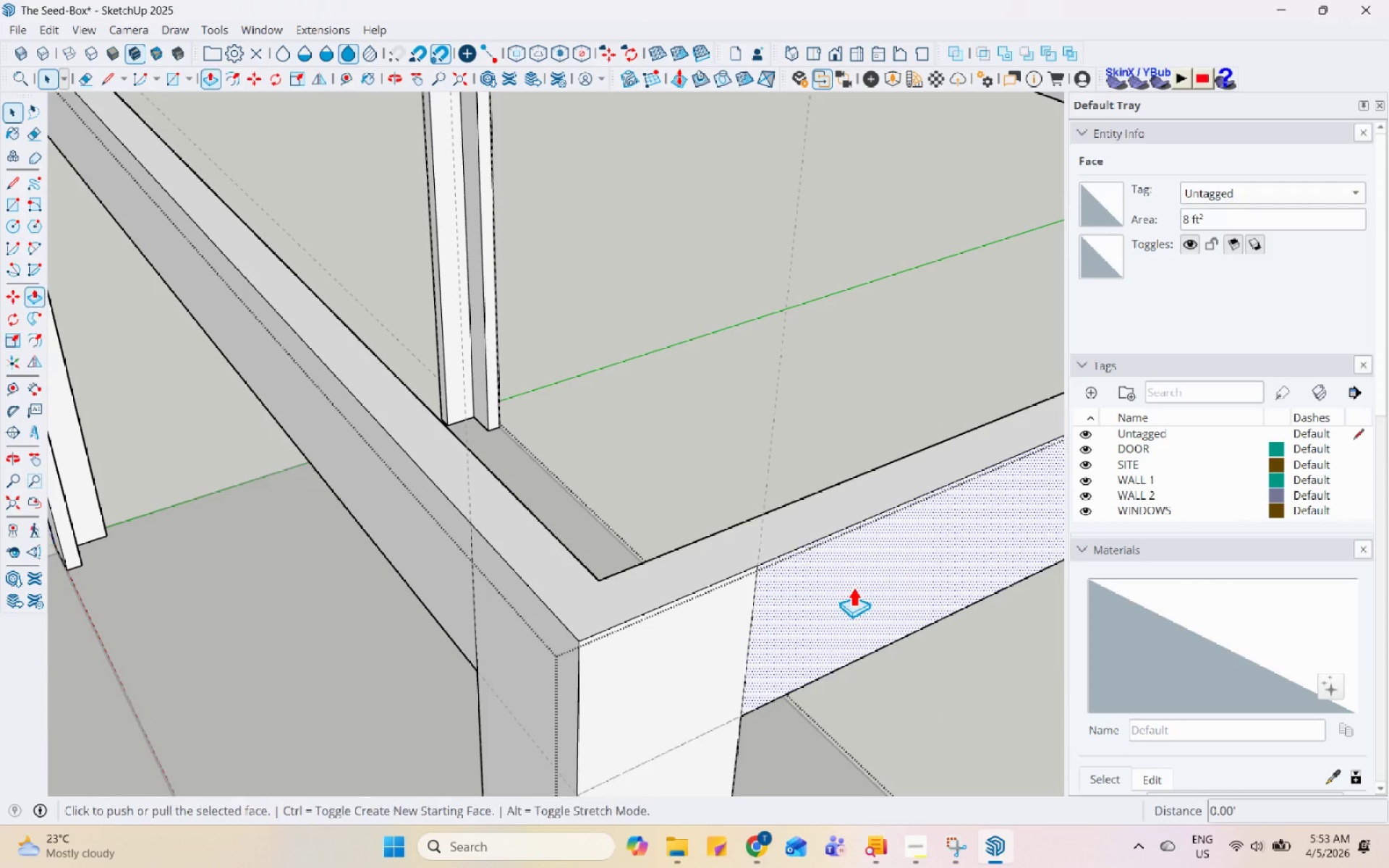 
left_click([853, 587])
 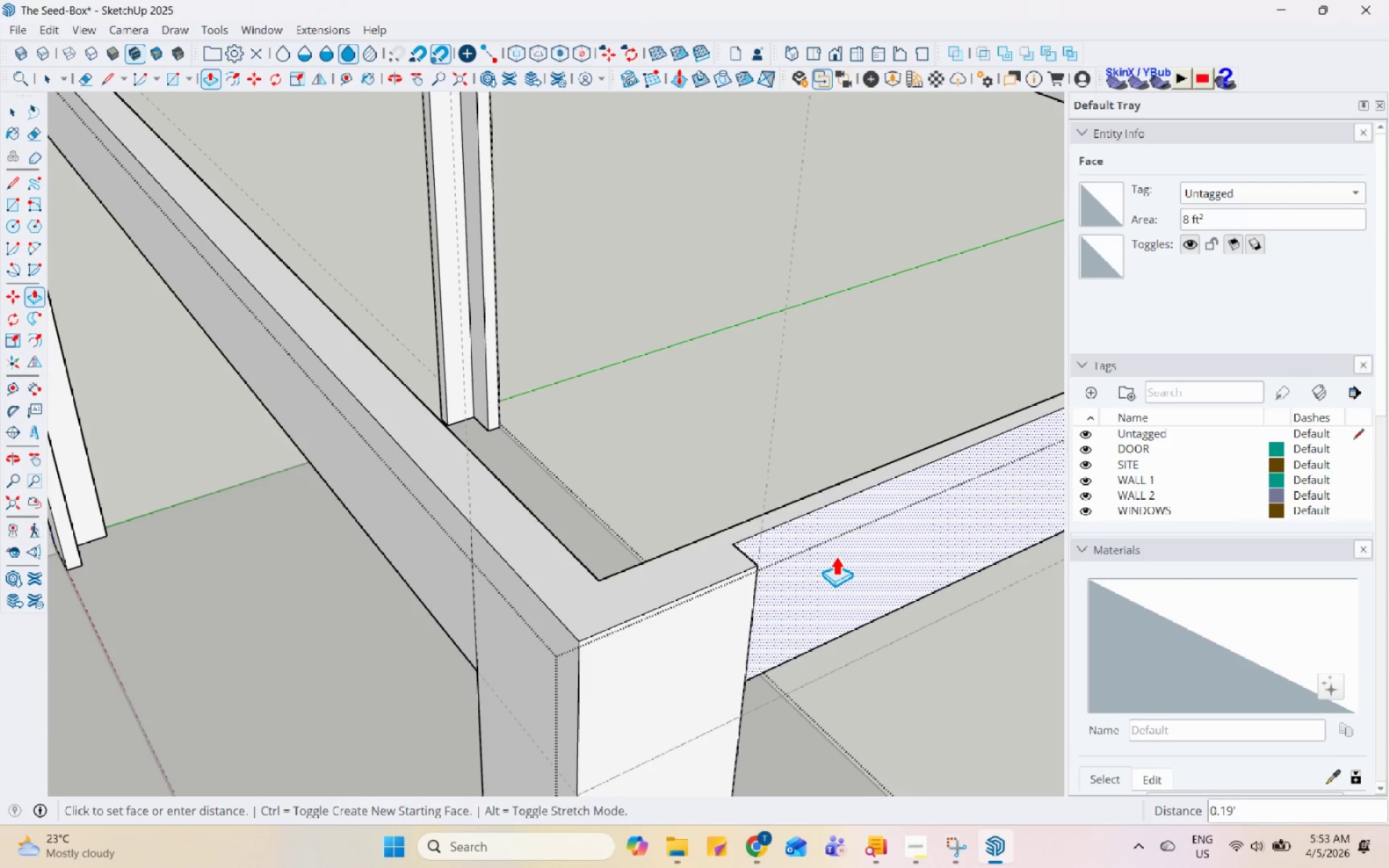 
key(Numpad0)
 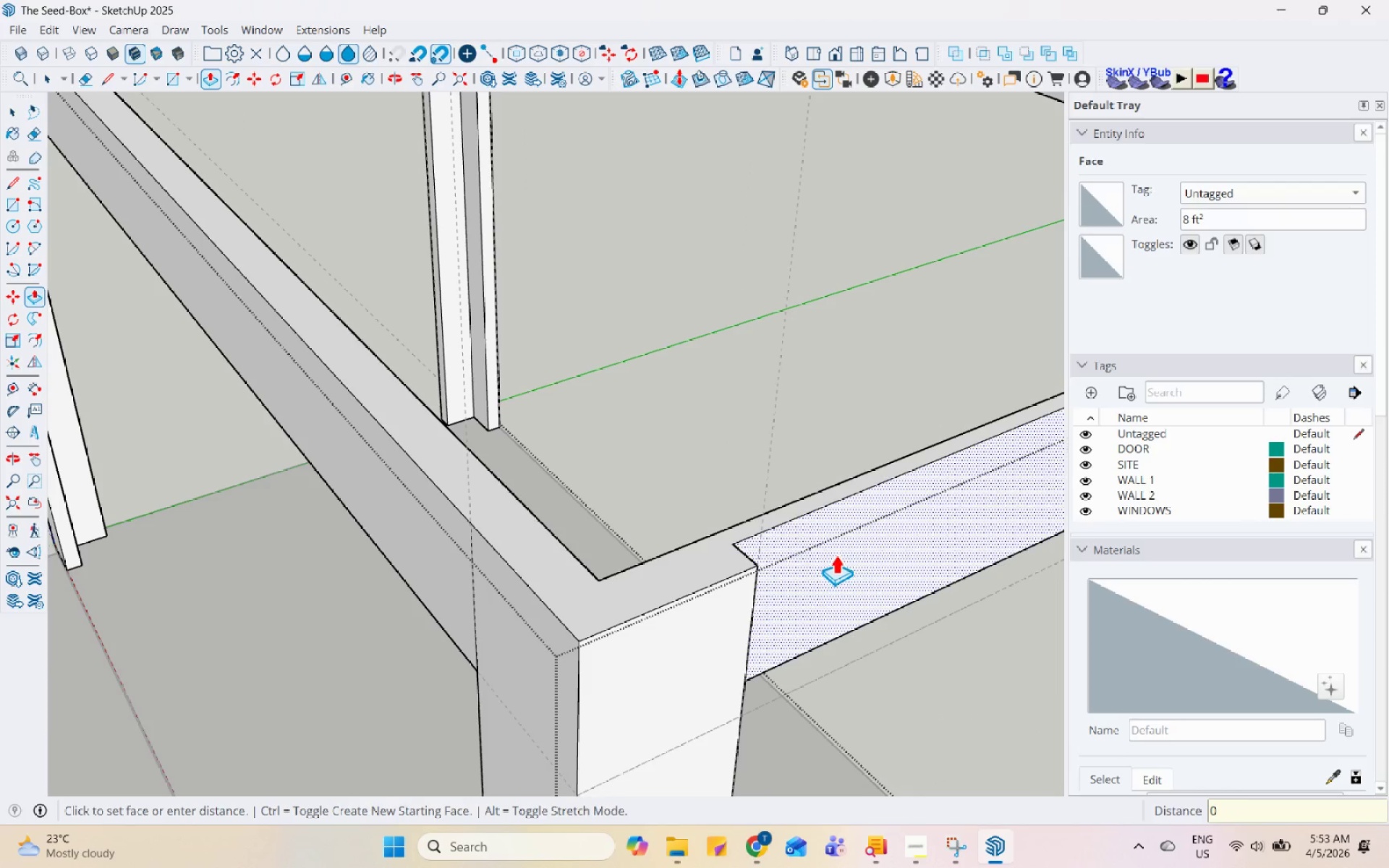 
key(NumpadDecimal)
 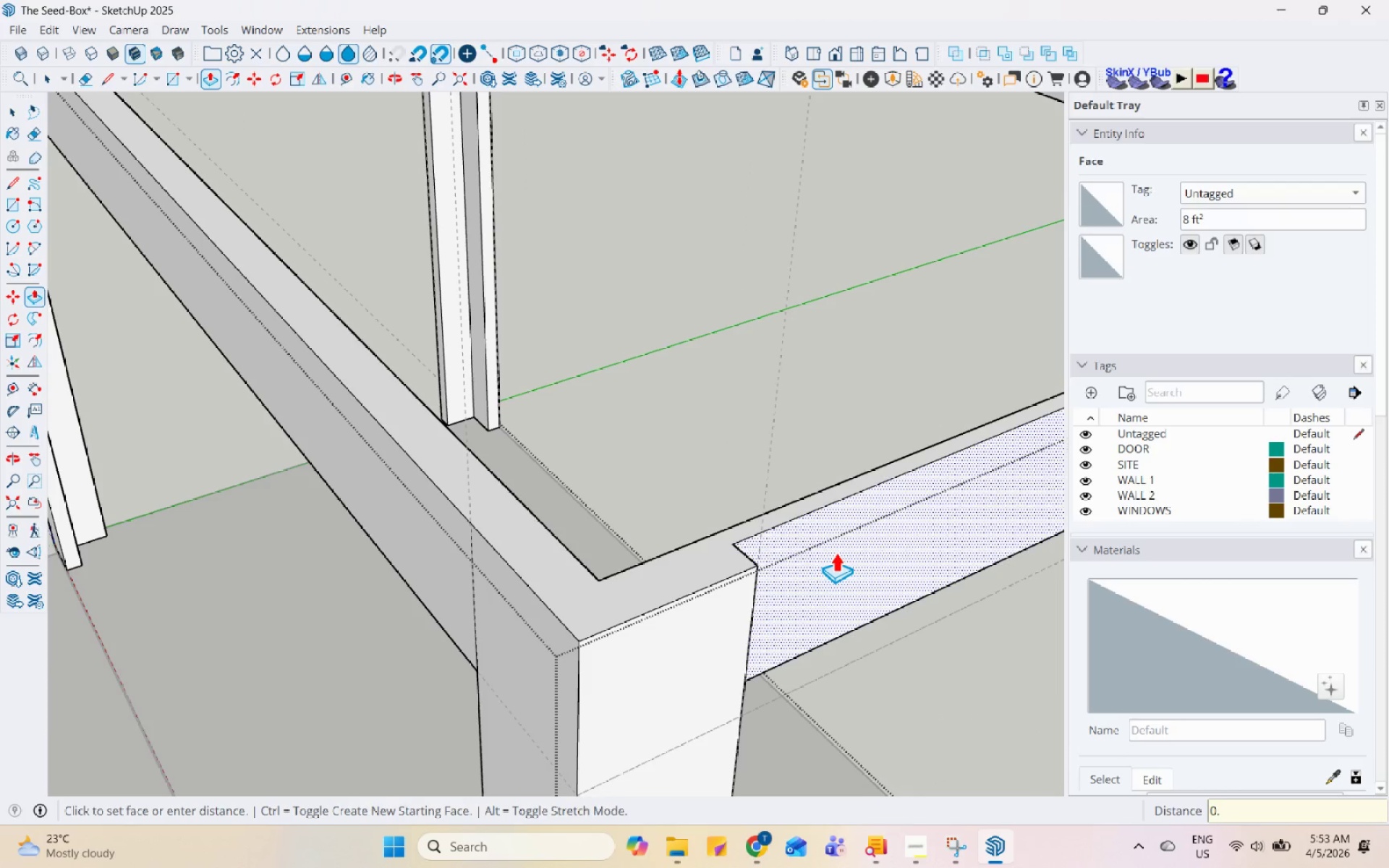 
key(Numpad1)
 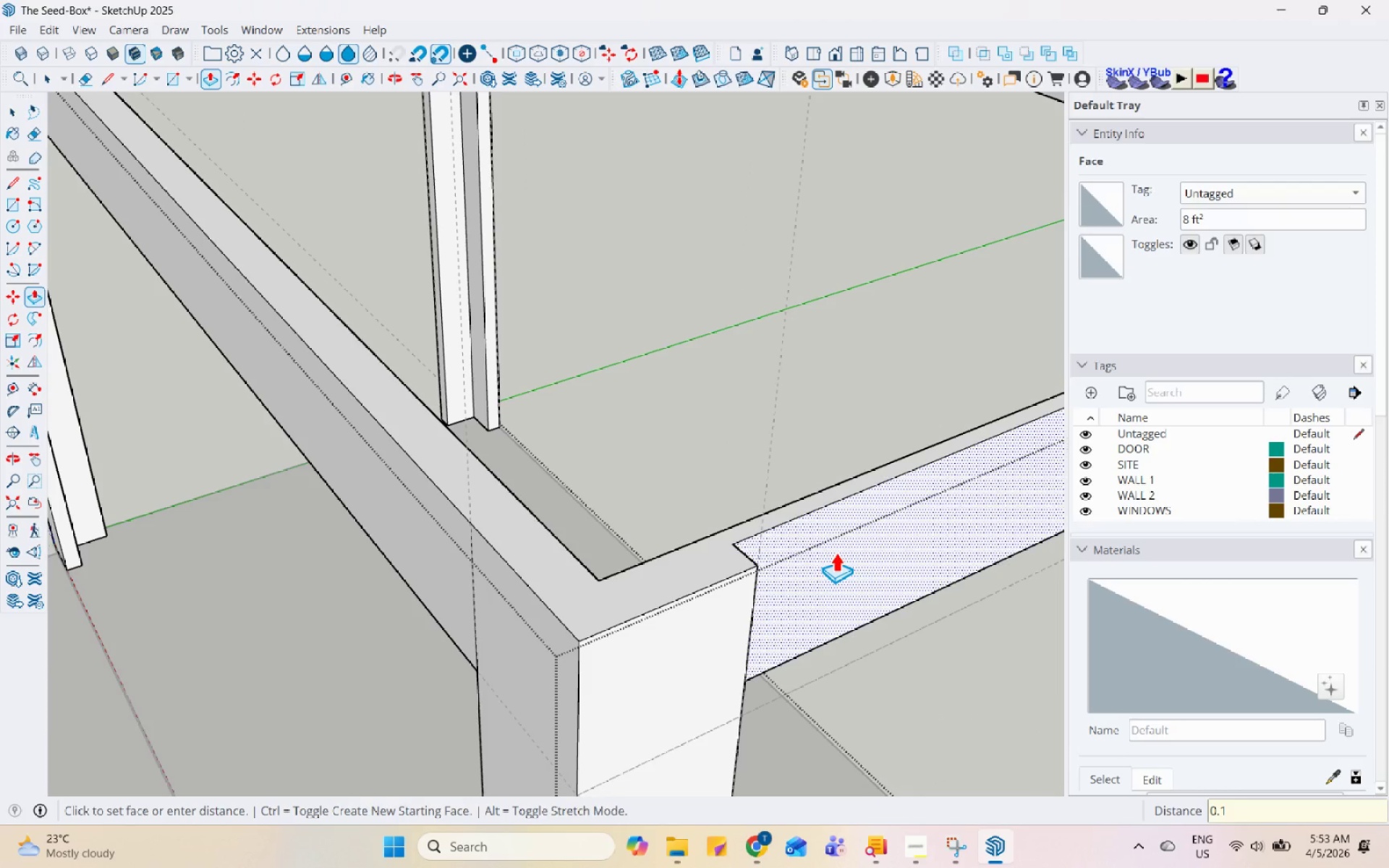 
key(Numpad5)
 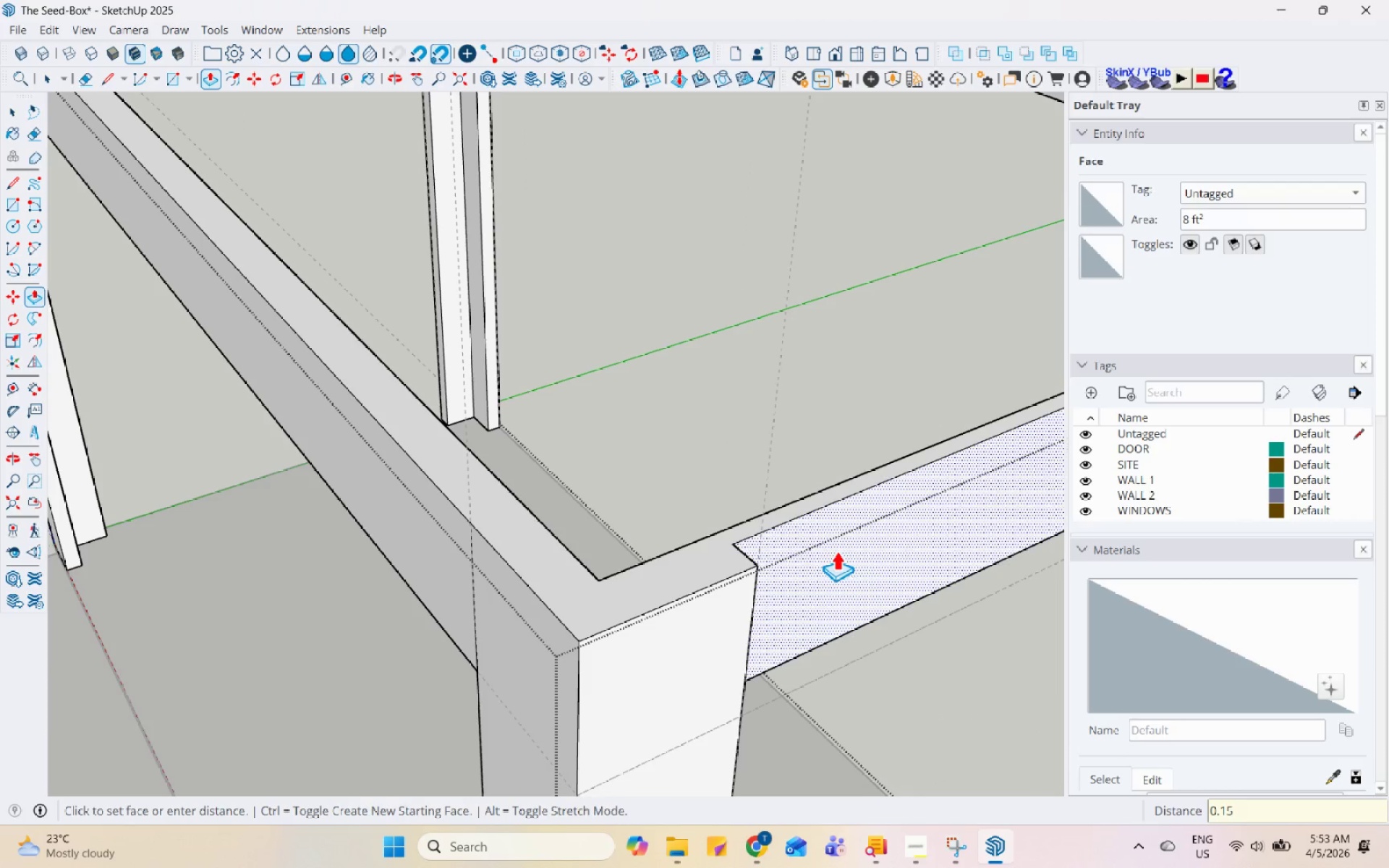 
key(Enter)
 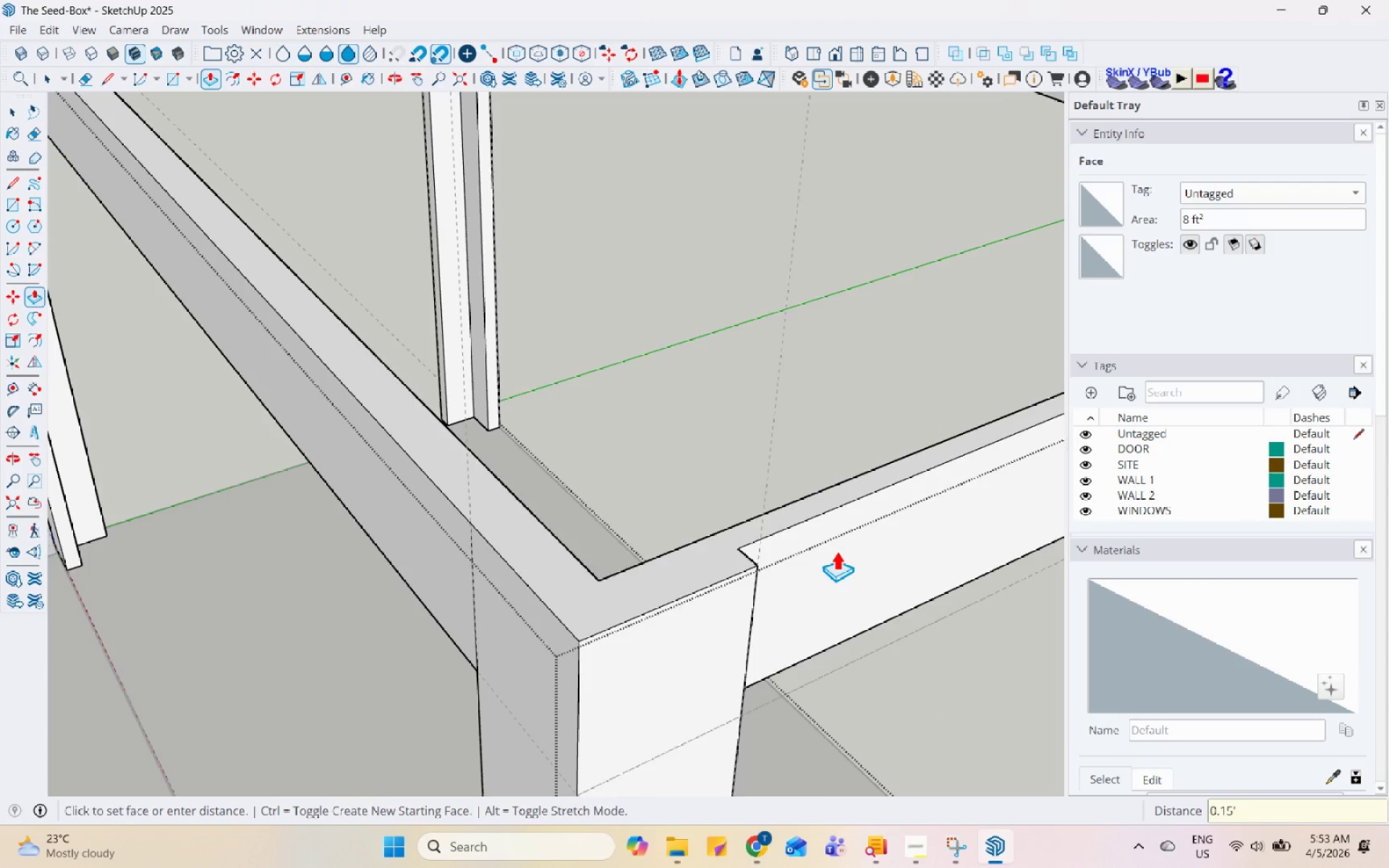 
key(Space)
 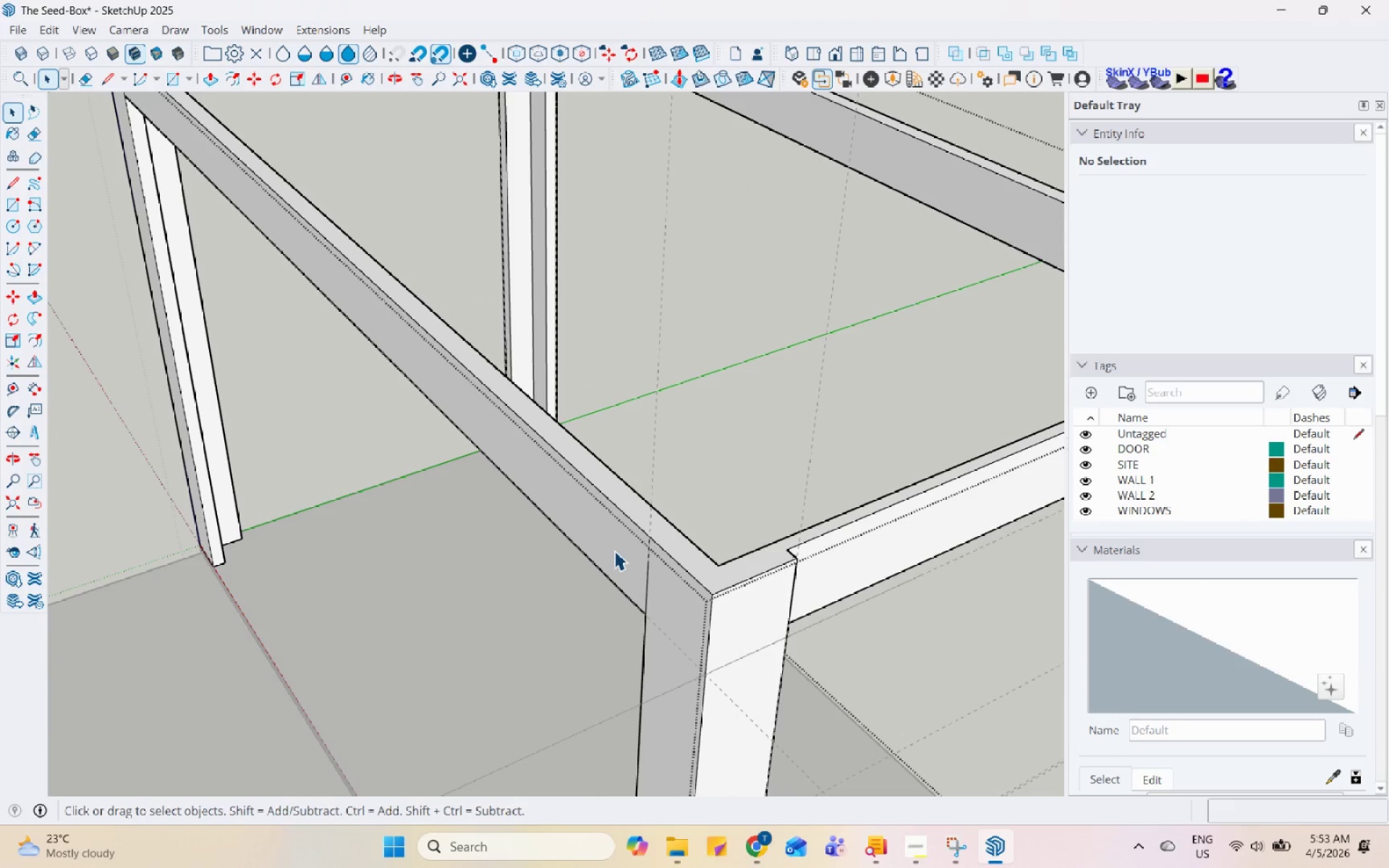 
scroll: coordinate [836, 551], scroll_direction: down, amount: 7.0
 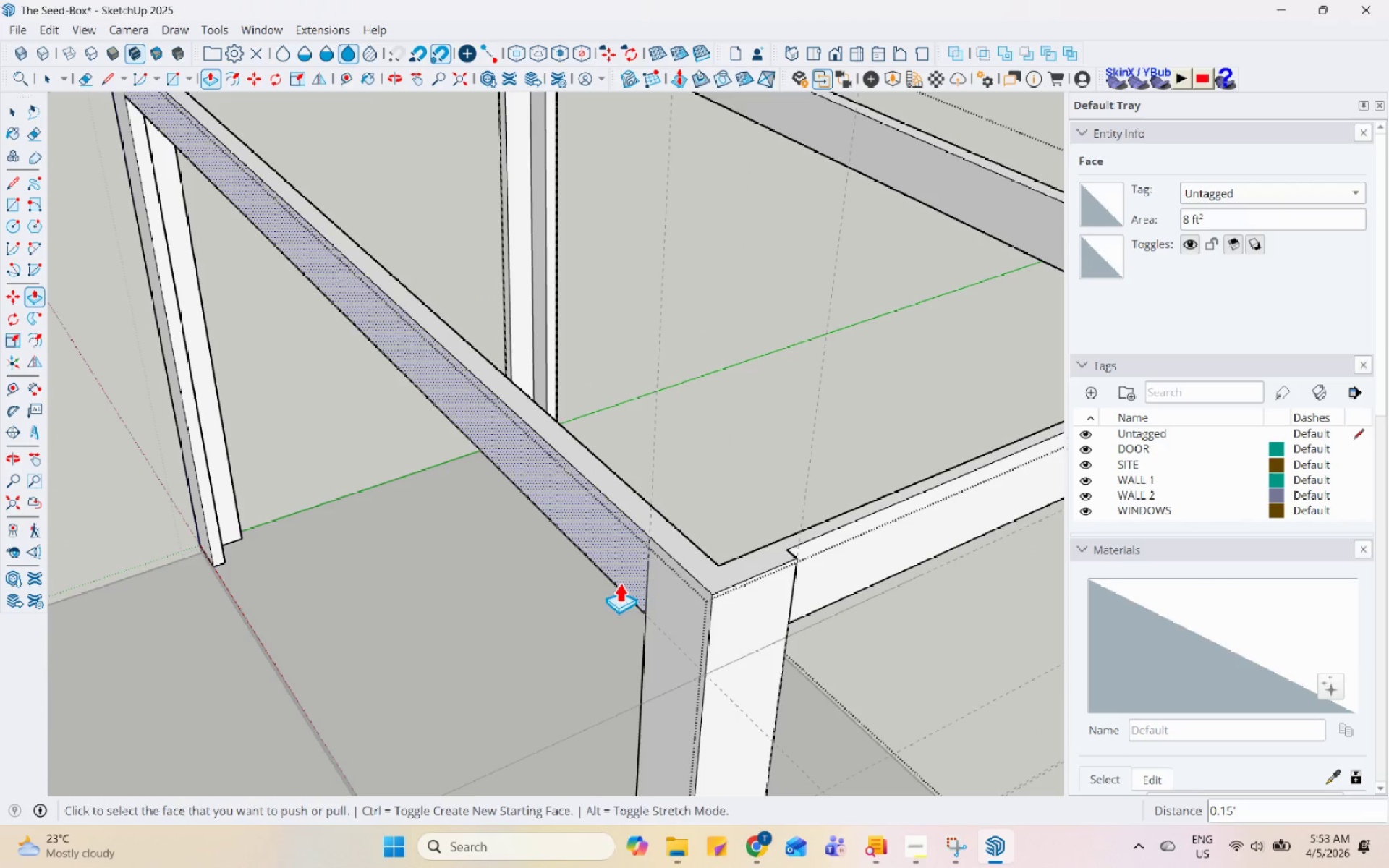 
key(P)
 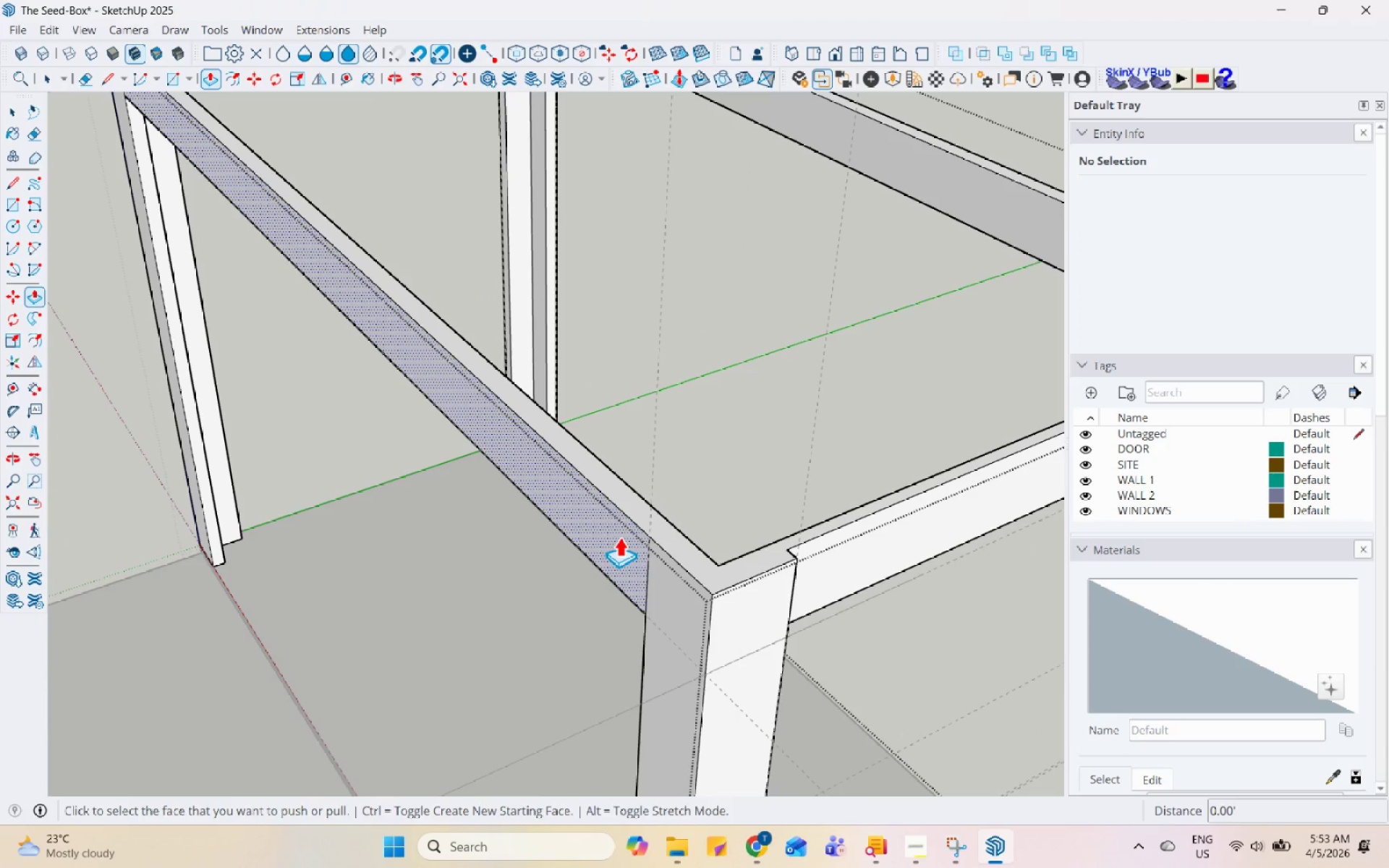 
double_click([619, 537])
 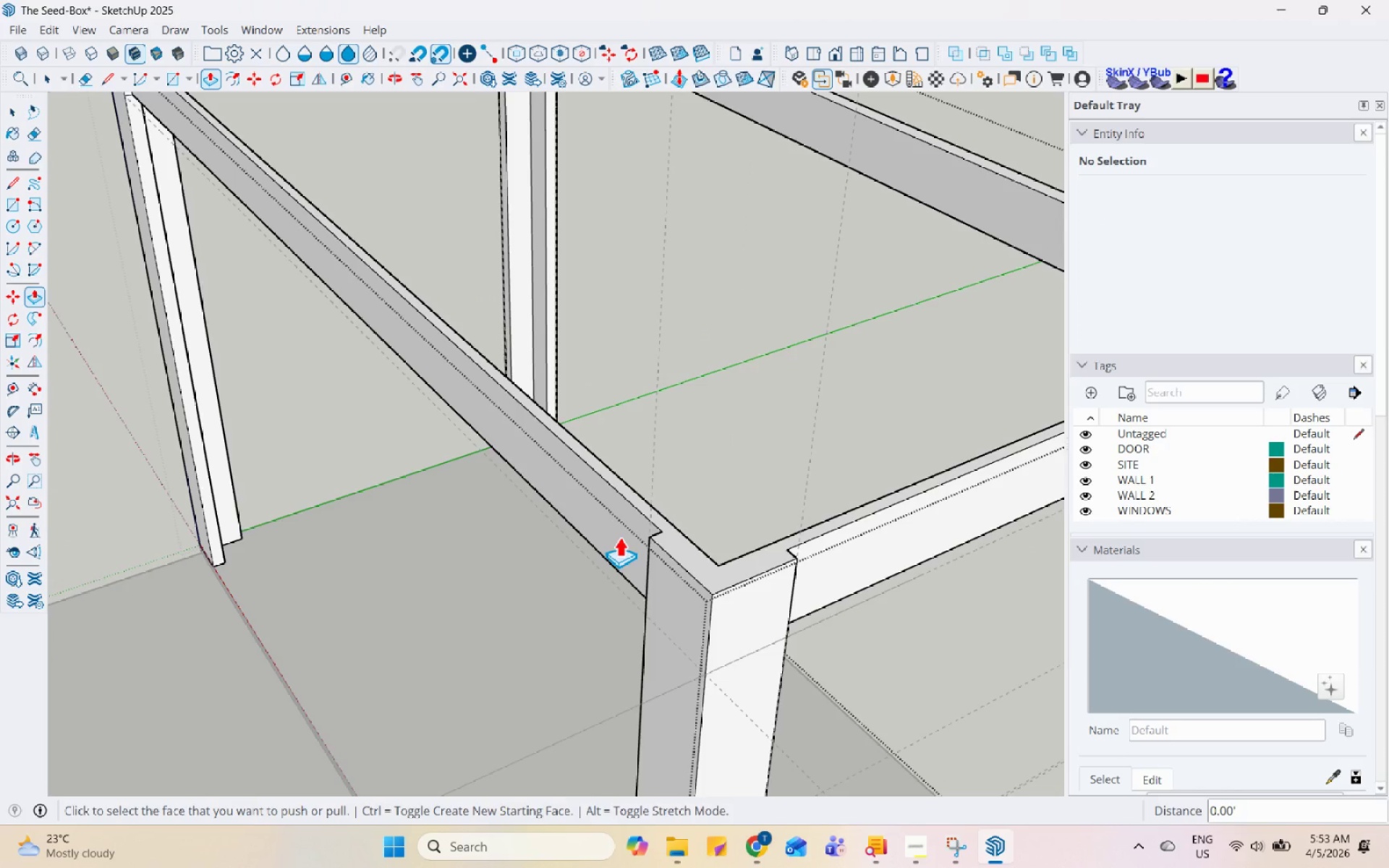 
scroll: coordinate [619, 539], scroll_direction: down, amount: 6.0
 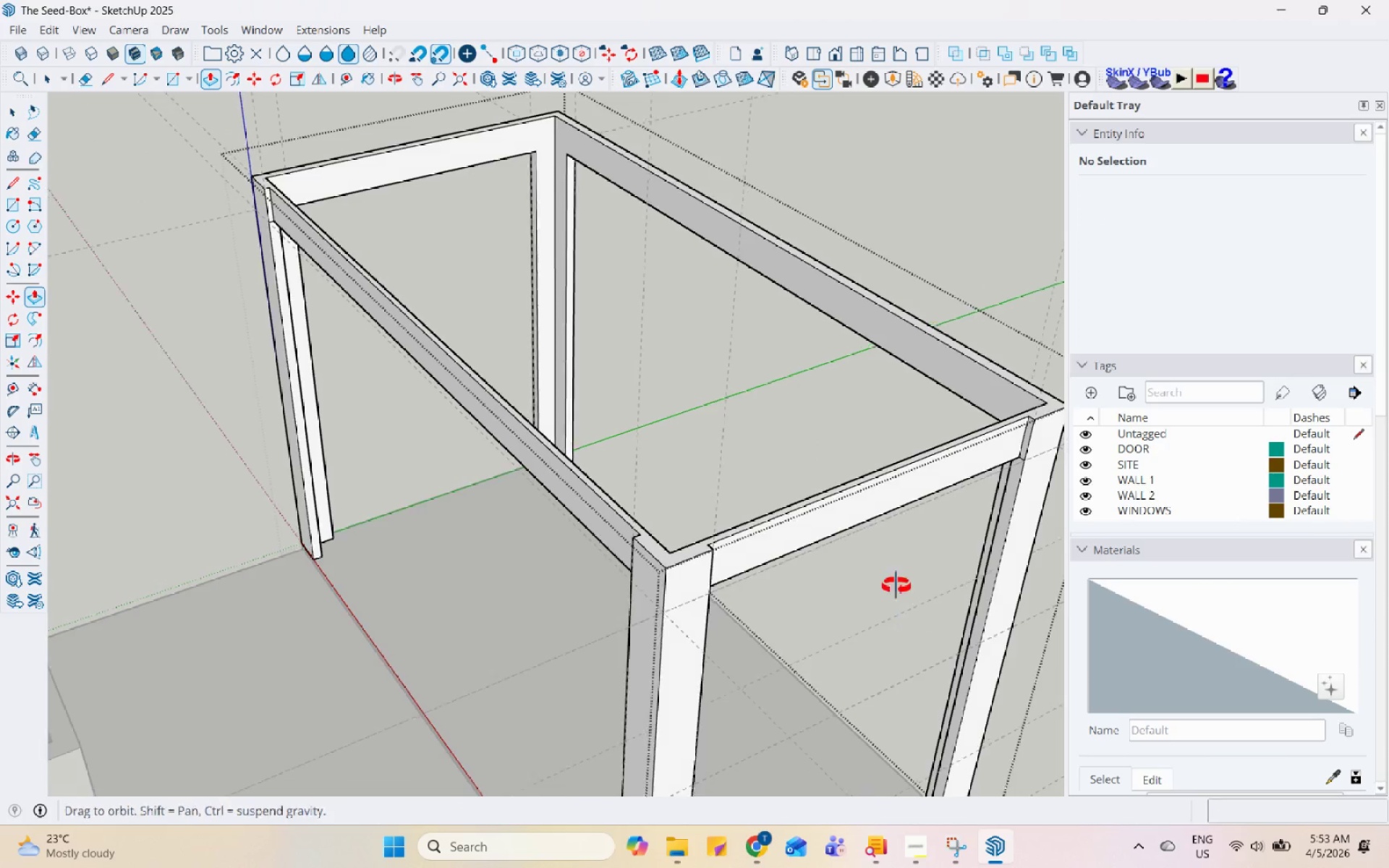 
key(Space)
 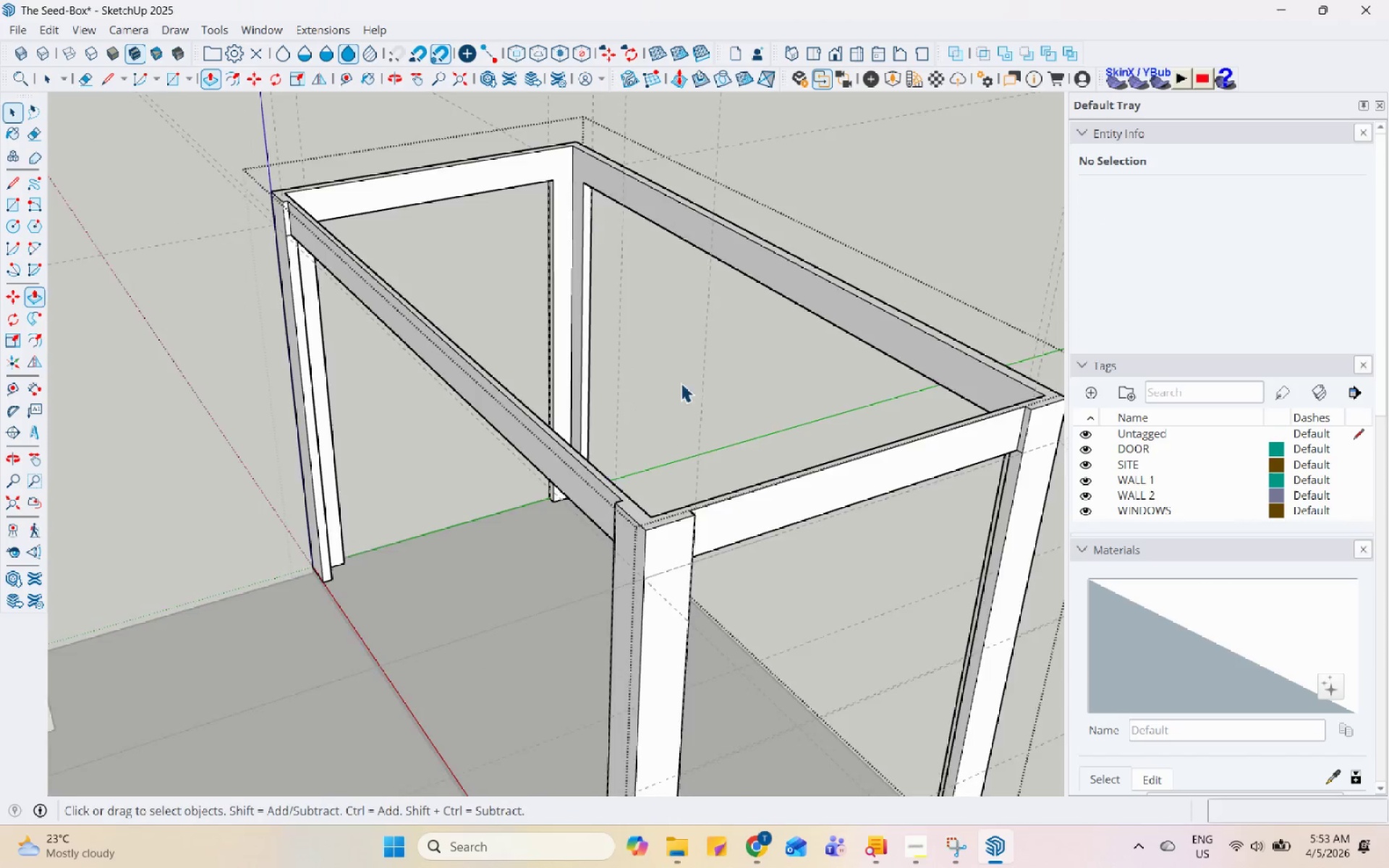 
scroll: coordinate [676, 387], scroll_direction: down, amount: 5.0
 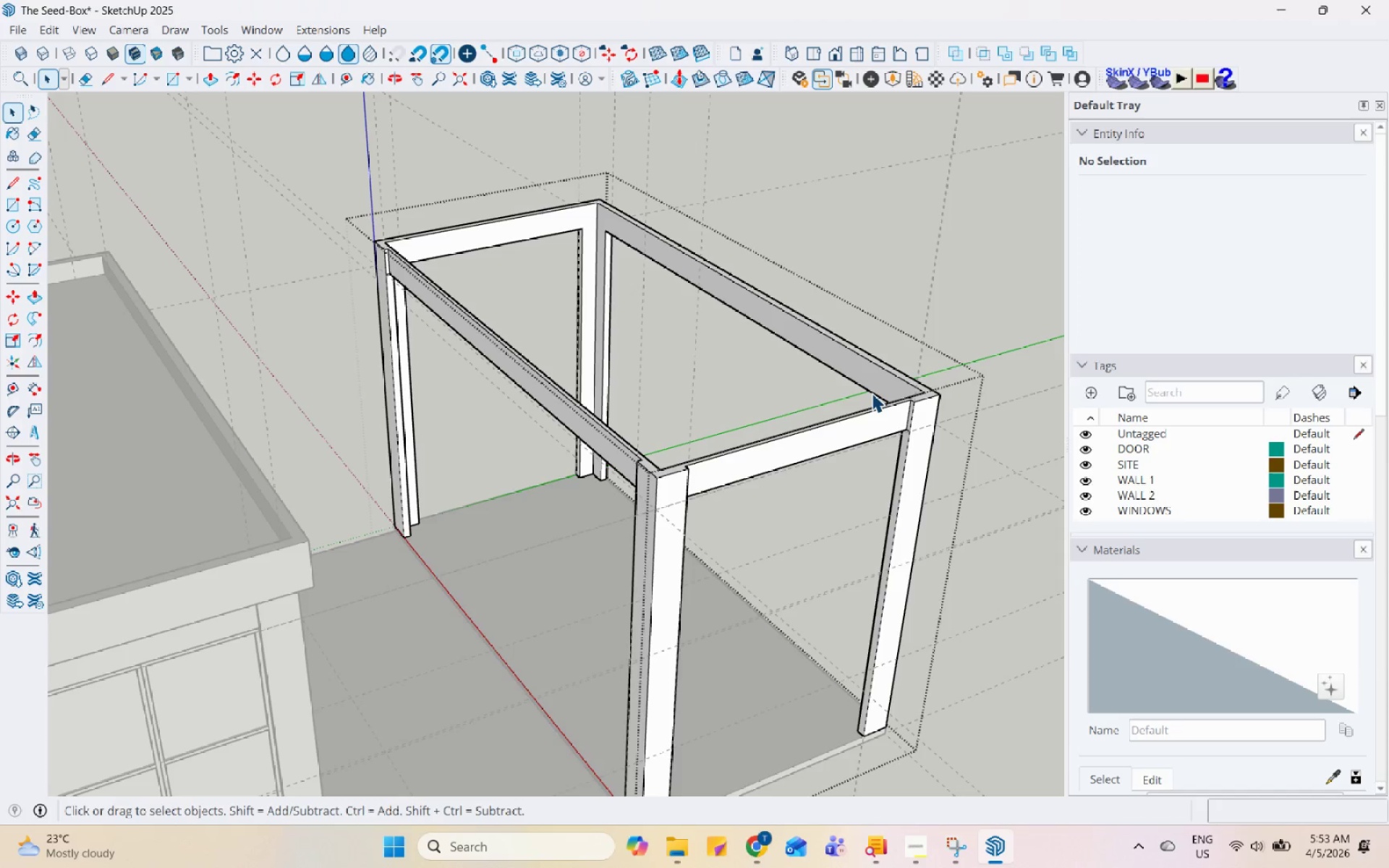 
key(Escape)
 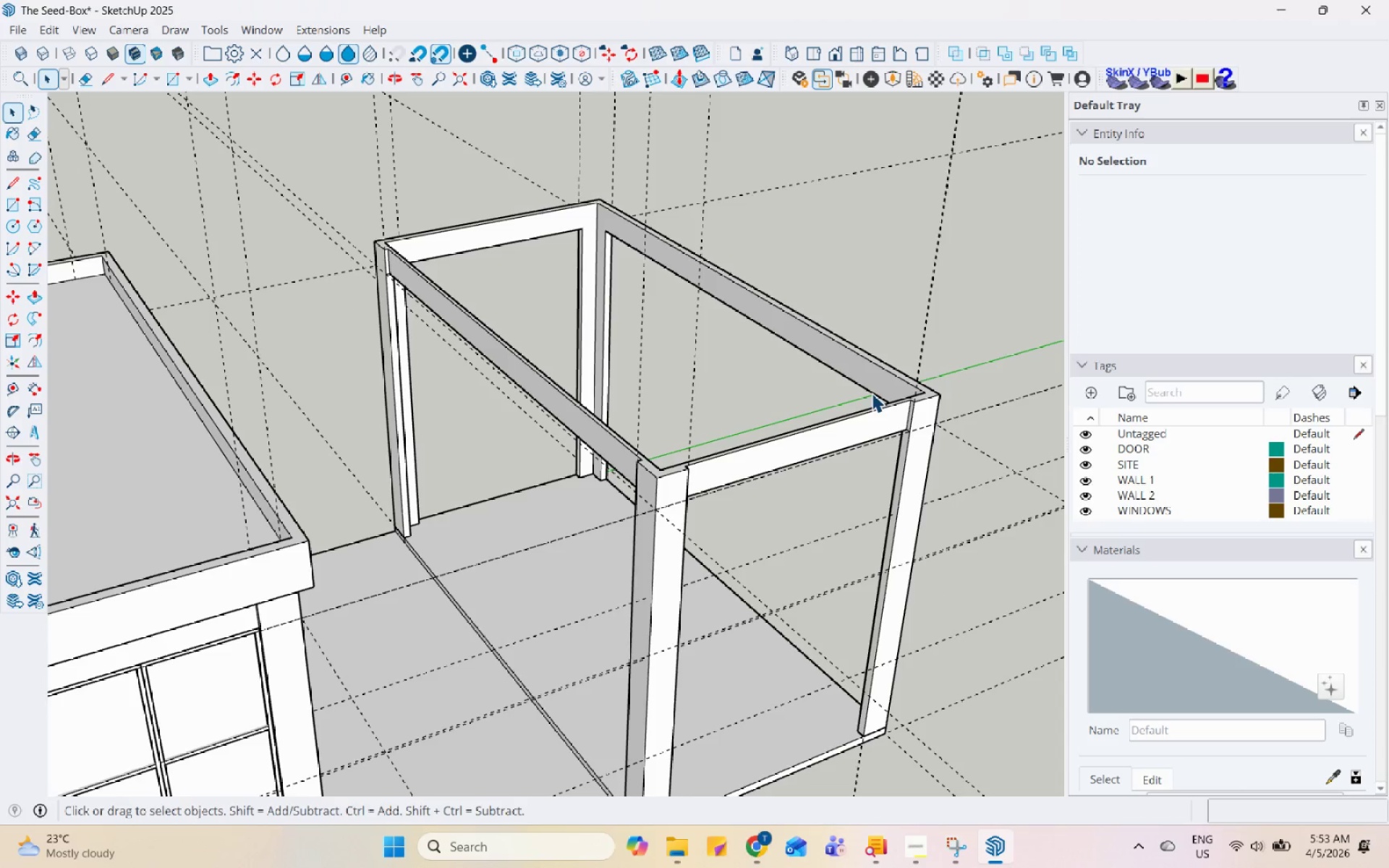 
key(Escape)
 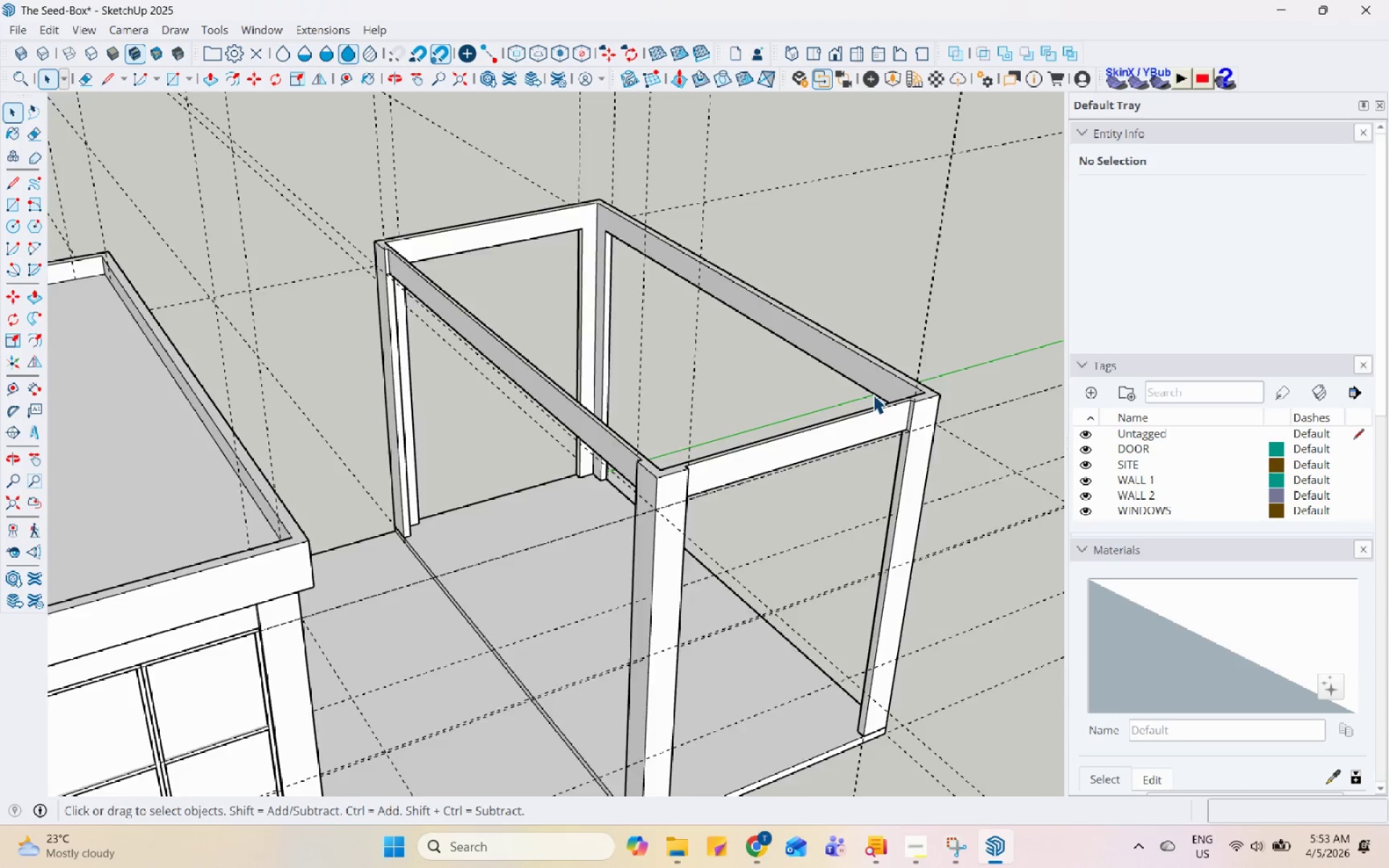 
scroll: coordinate [873, 396], scroll_direction: down, amount: 4.0
 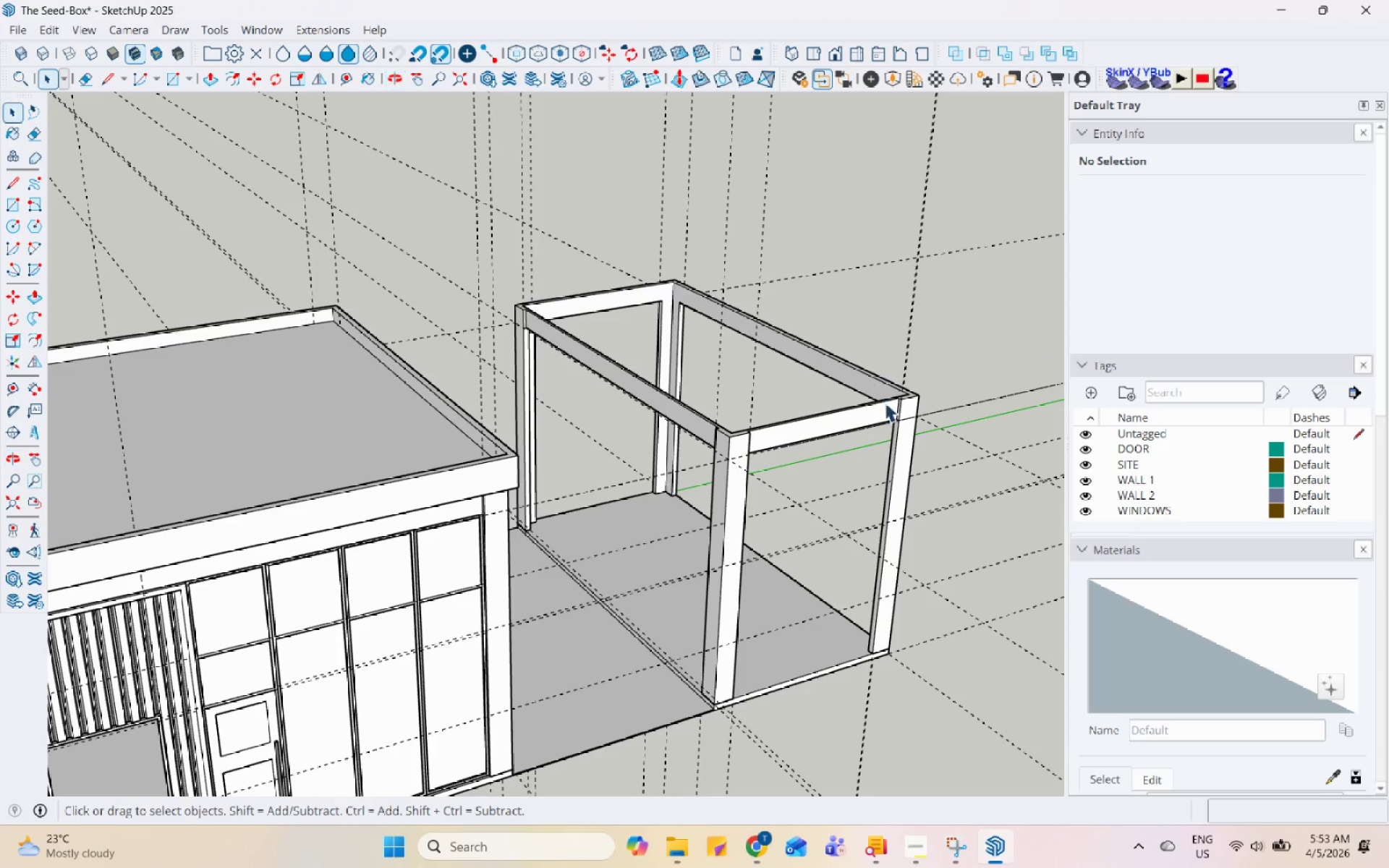 
left_click([893, 417])
 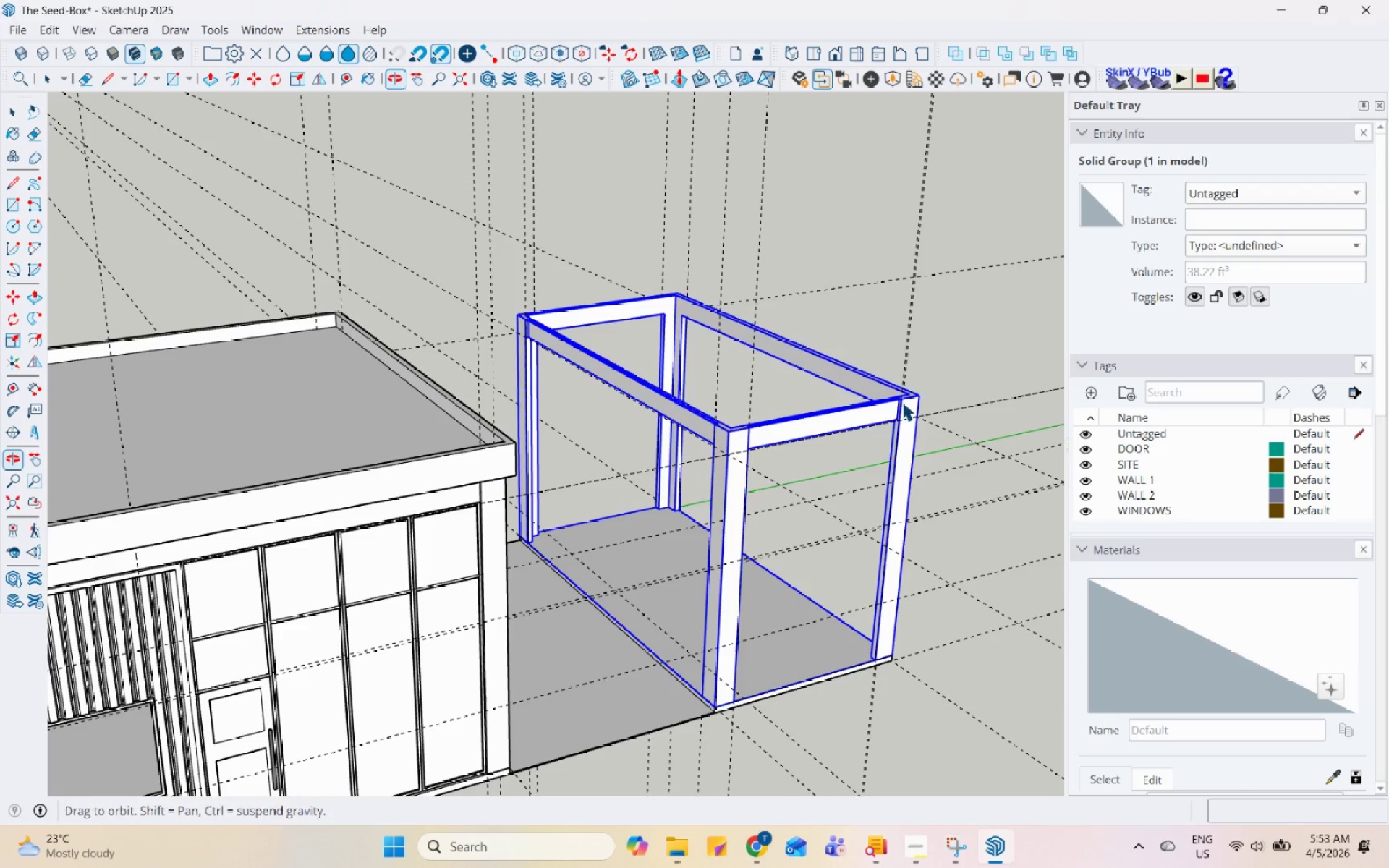 
left_click([954, 354])
 